 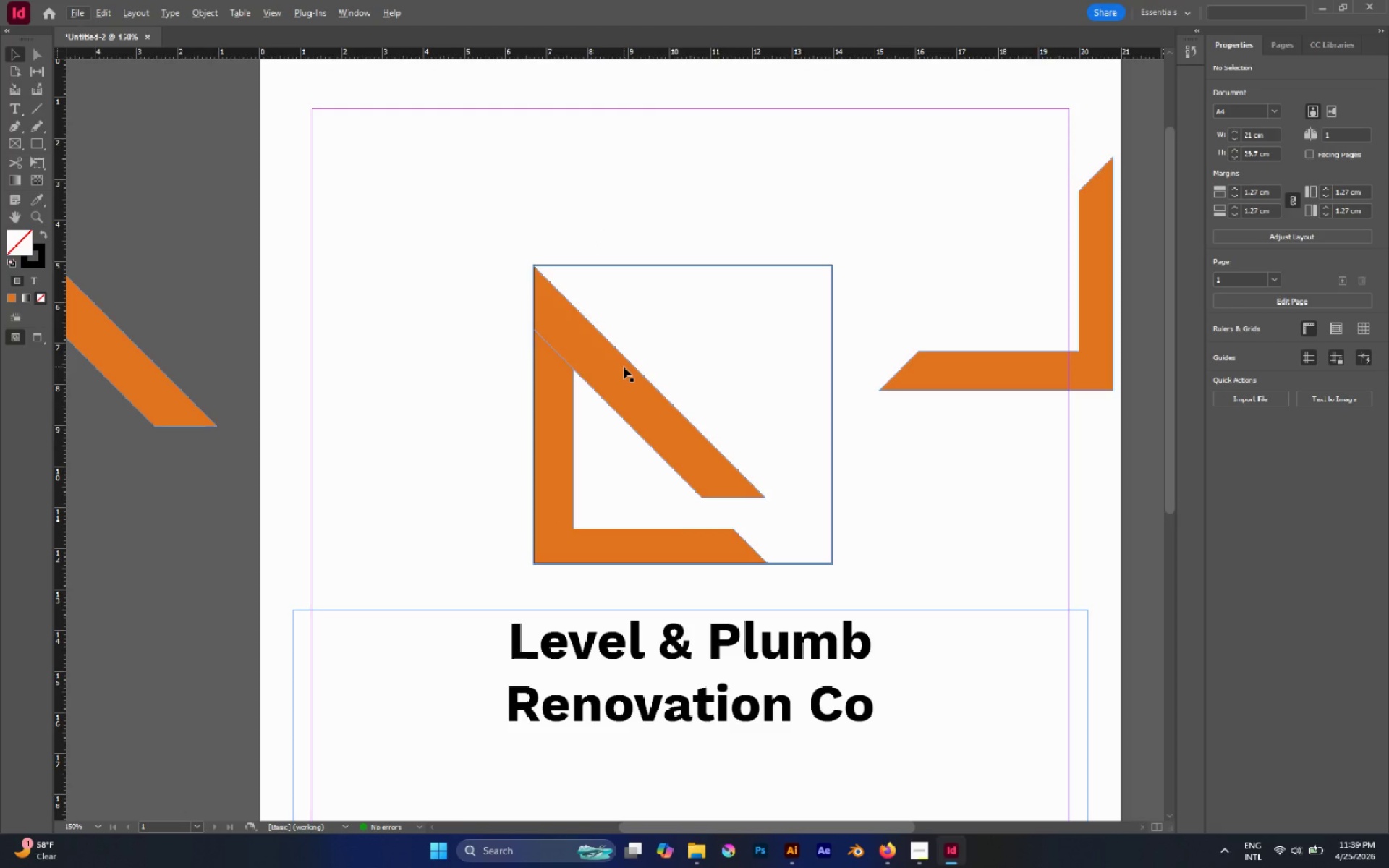 
key(Control+Semicolon)
 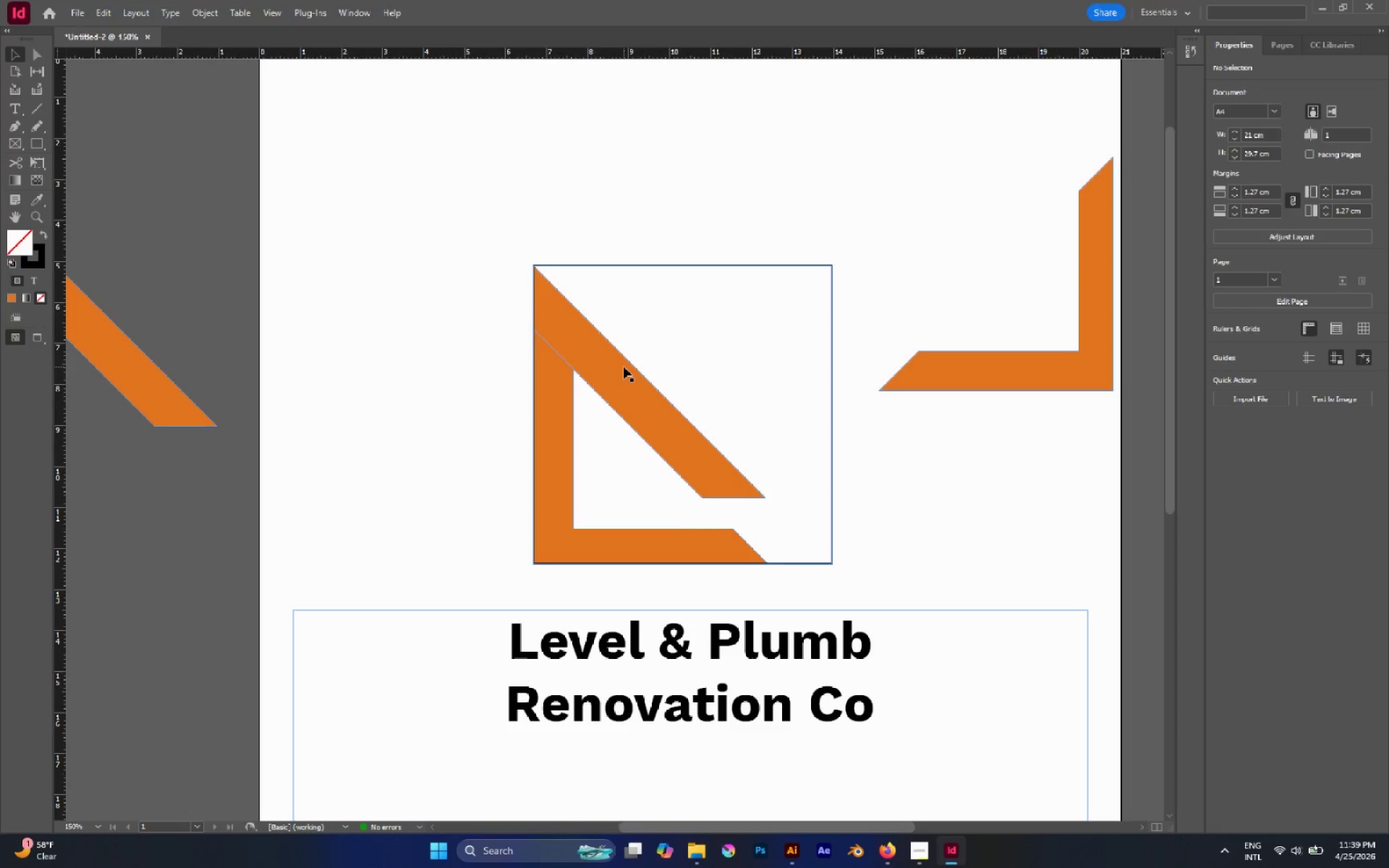 
key(Control+Semicolon)
 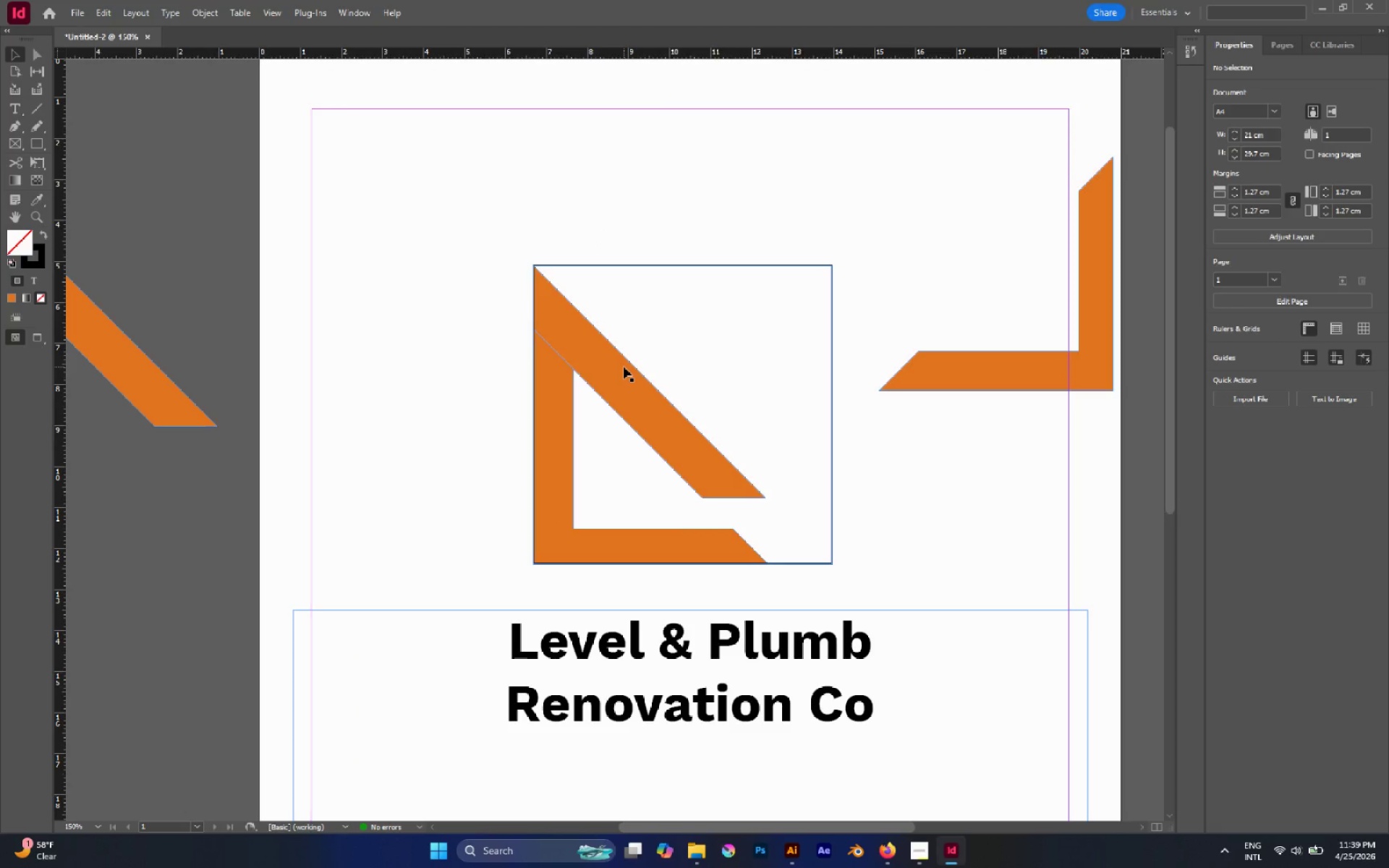 
key(Control+Quote)
 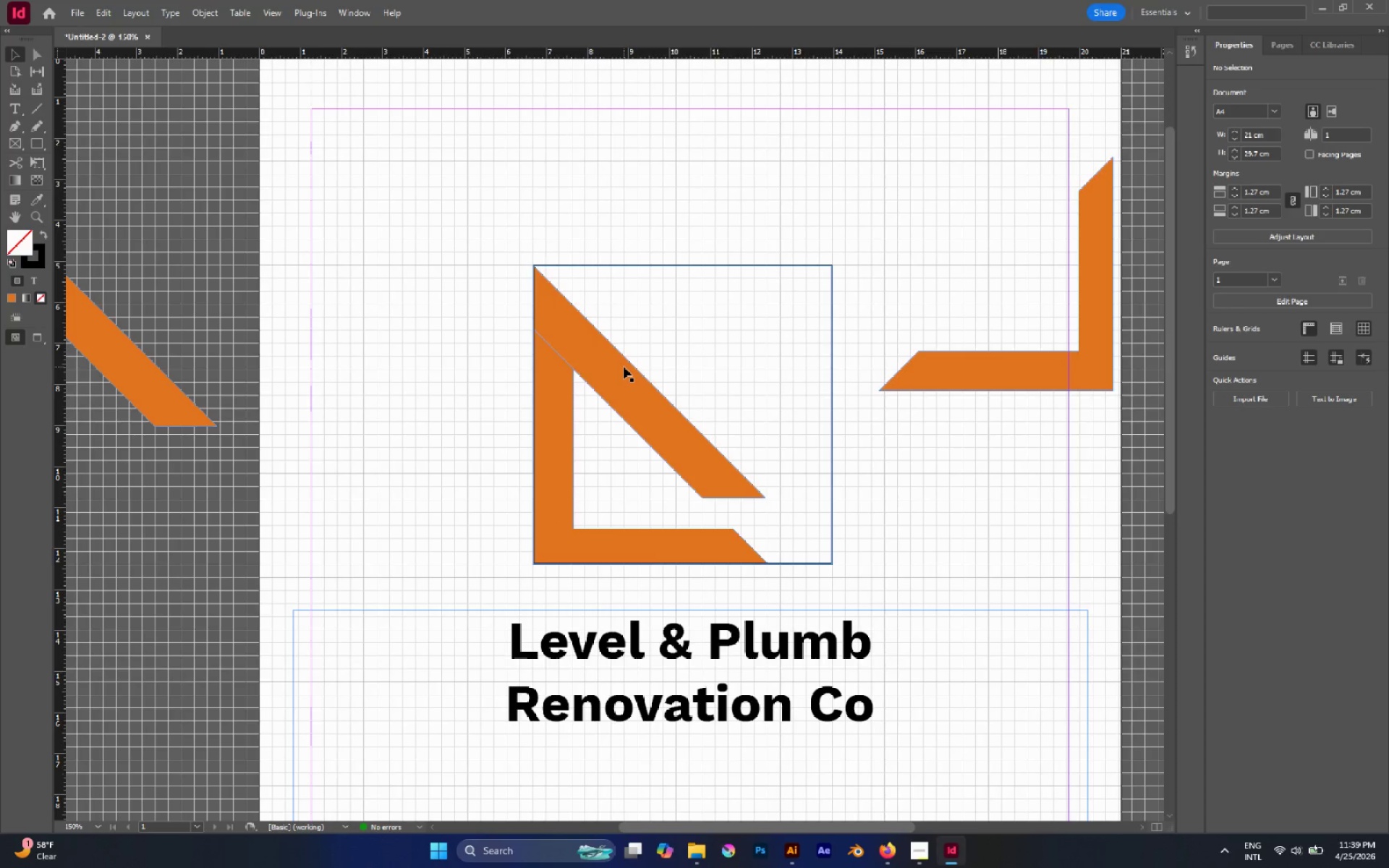 
hold_key(key=AltLeft, duration=0.56)
scroll: coordinate [574, 346], scroll_direction: up, amount: 1.0
 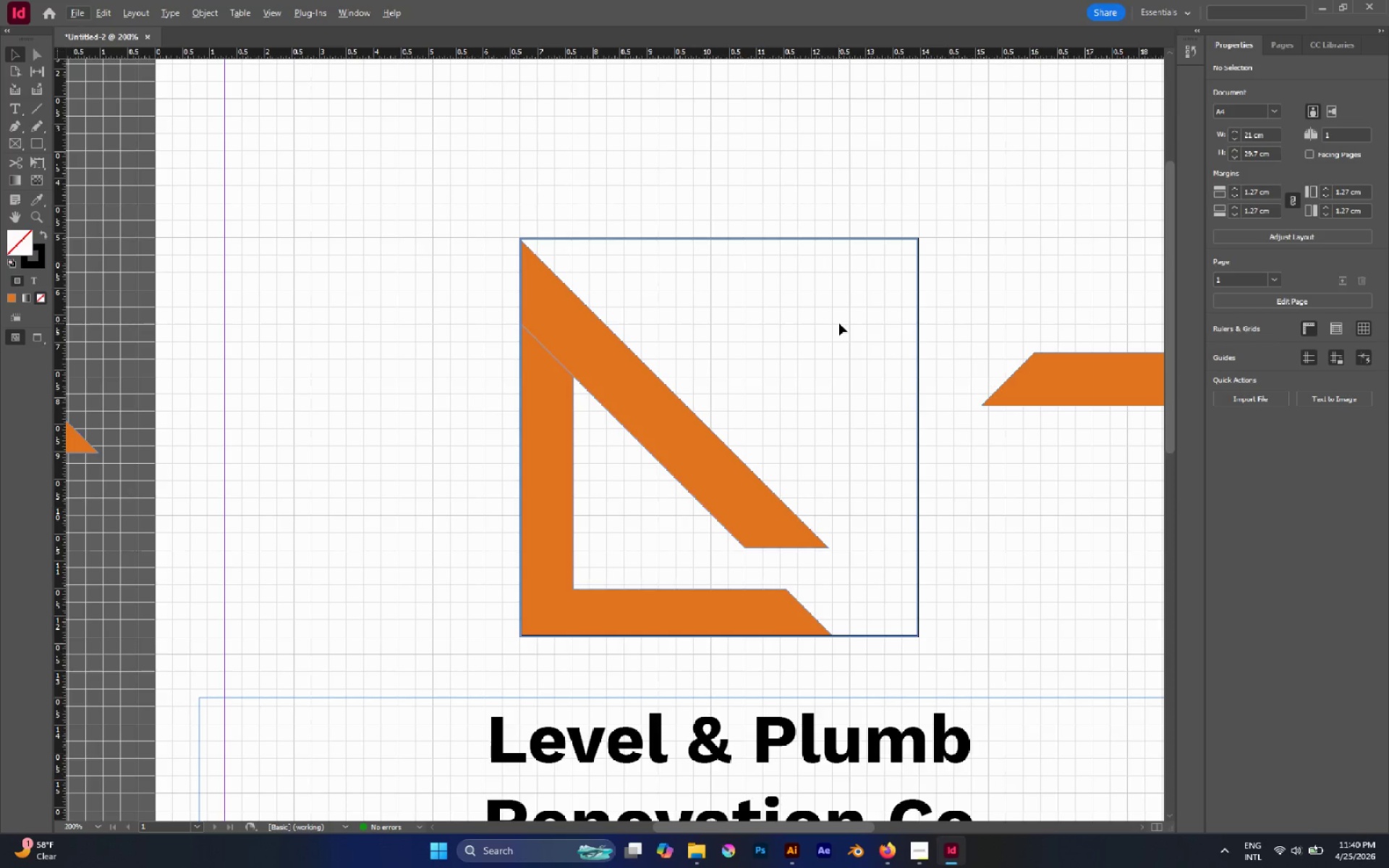 
wait(16.45)
 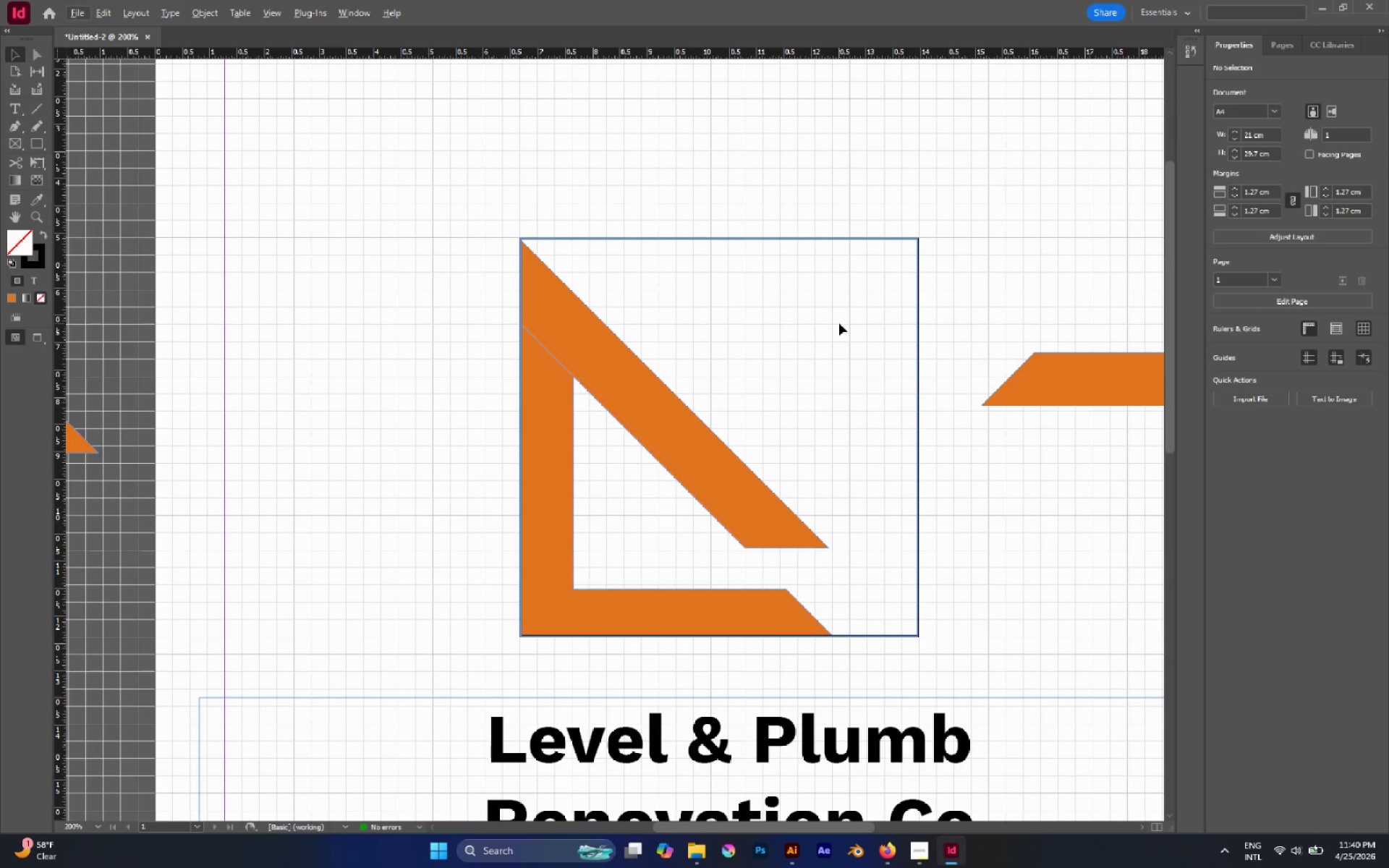 
left_click_drag(start_coordinate=[451, 176], to_coordinate=[786, 666])
 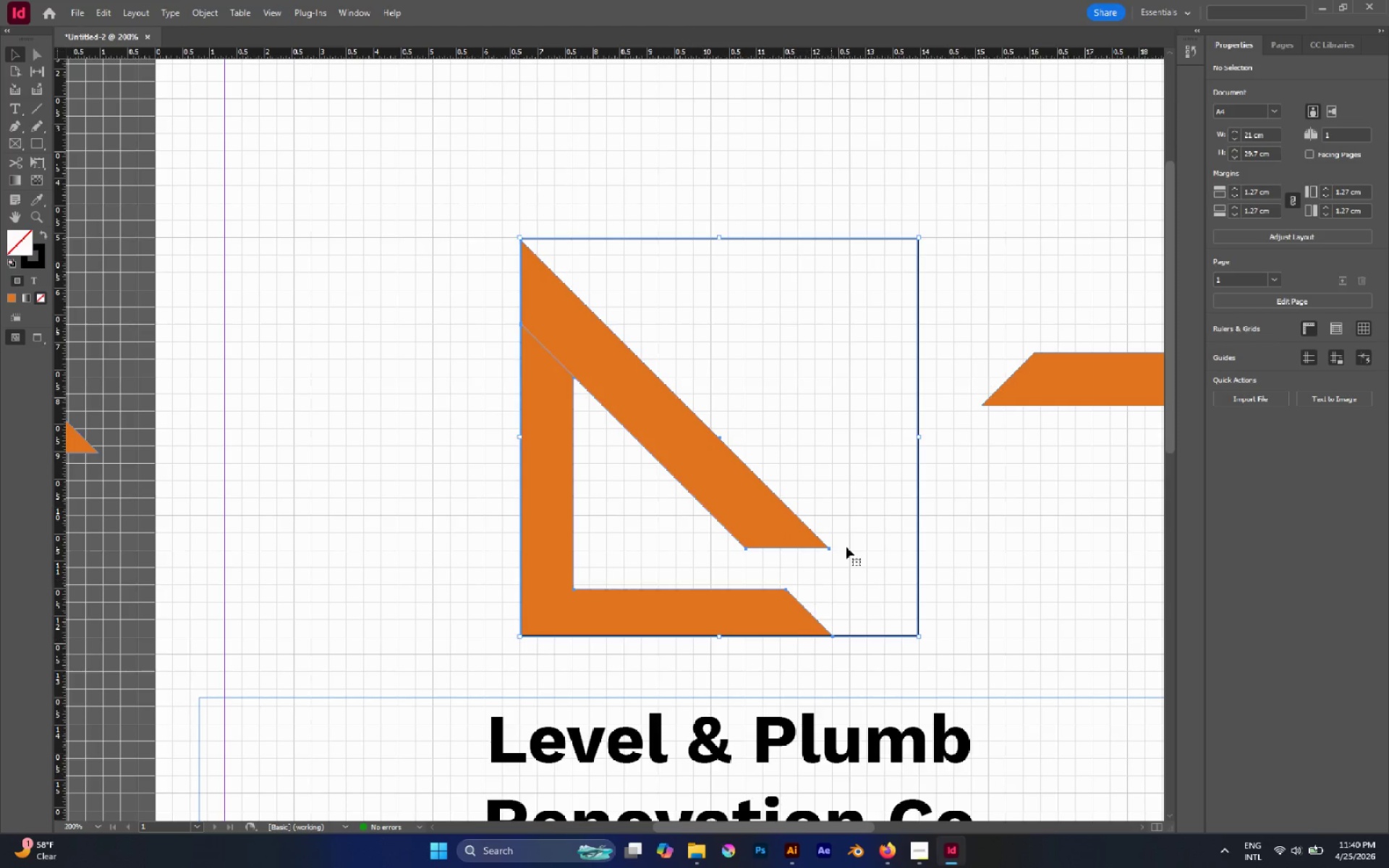 
hold_key(key=ShiftLeft, duration=3.77)
left_click_drag(start_coordinate=[917, 238], to_coordinate=[936, 223])
 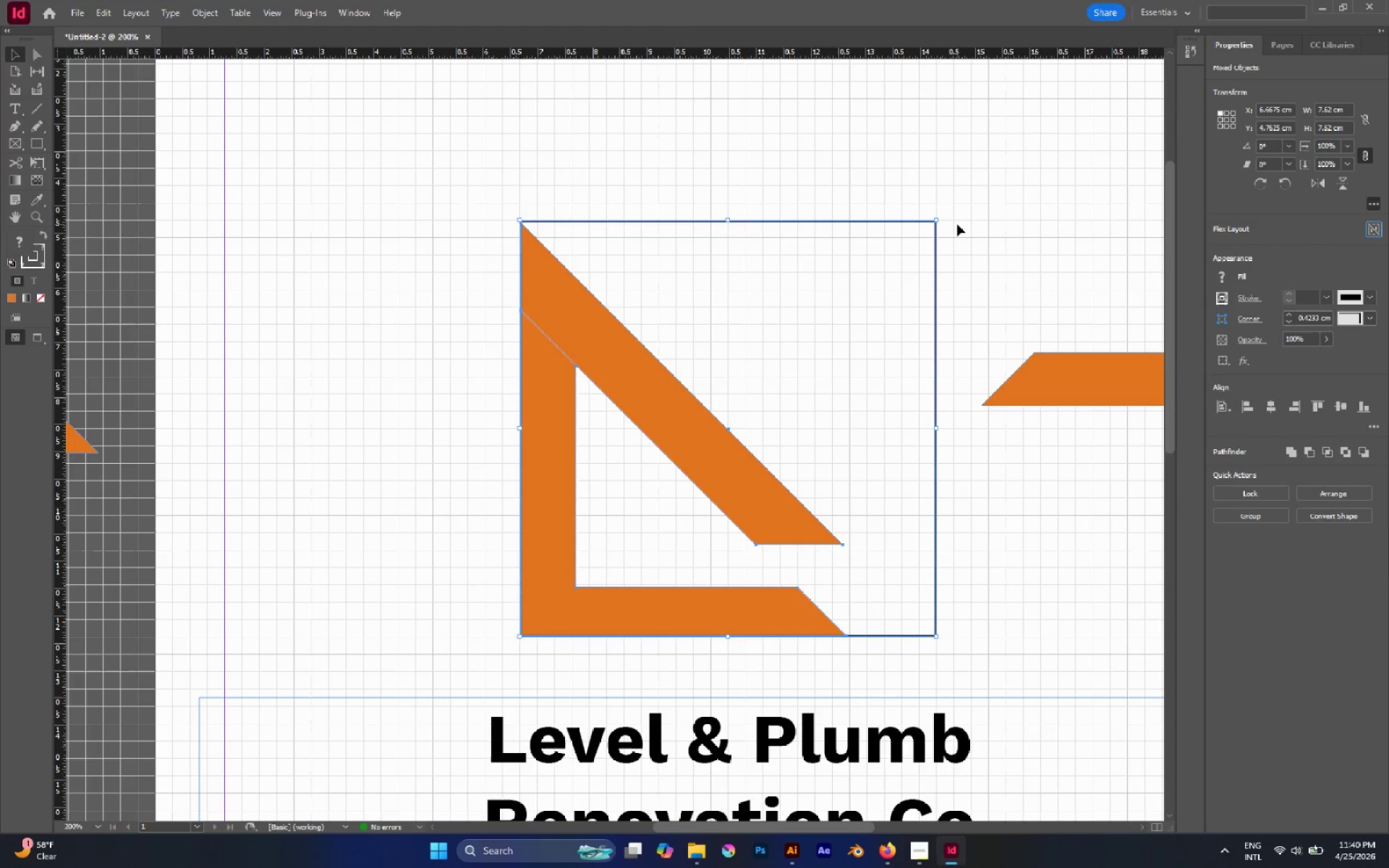 
left_click([957, 224])
 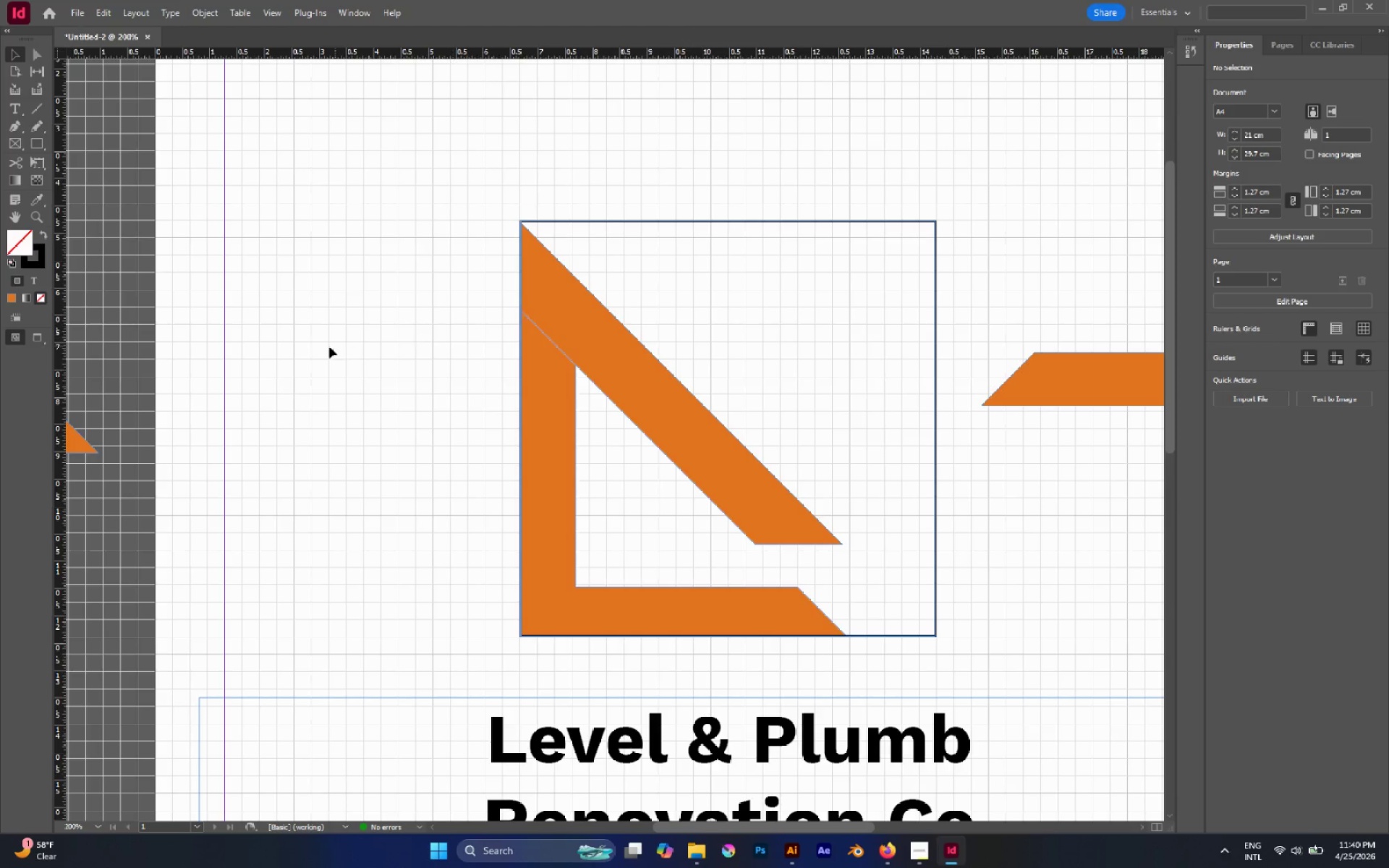 
left_click([650, 413])
 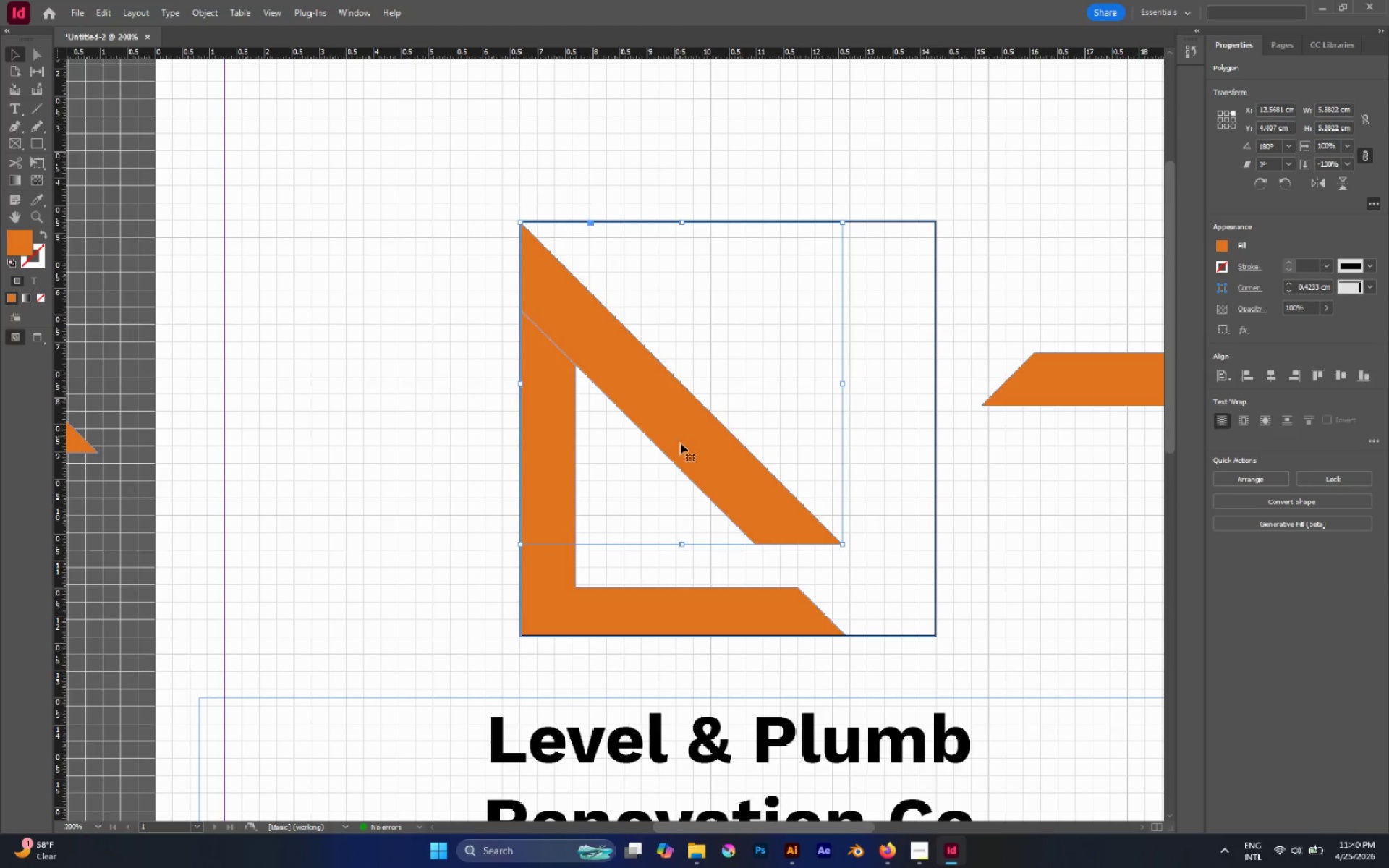 
hold_key(key=AltLeft, duration=1.91)
left_click_drag(start_coordinate=[685, 439], to_coordinate=[784, 407])
 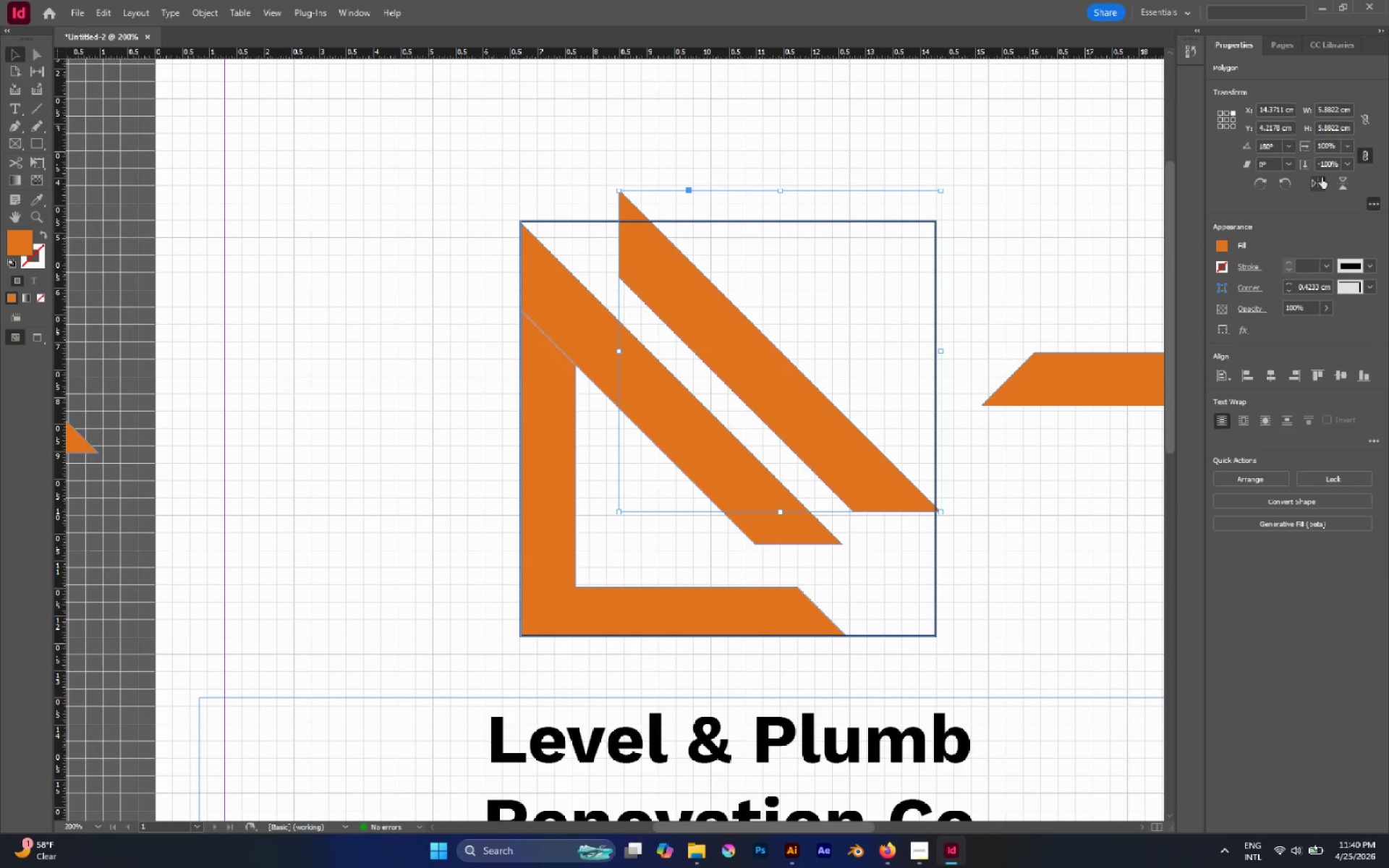 
double_click([1335, 179])
 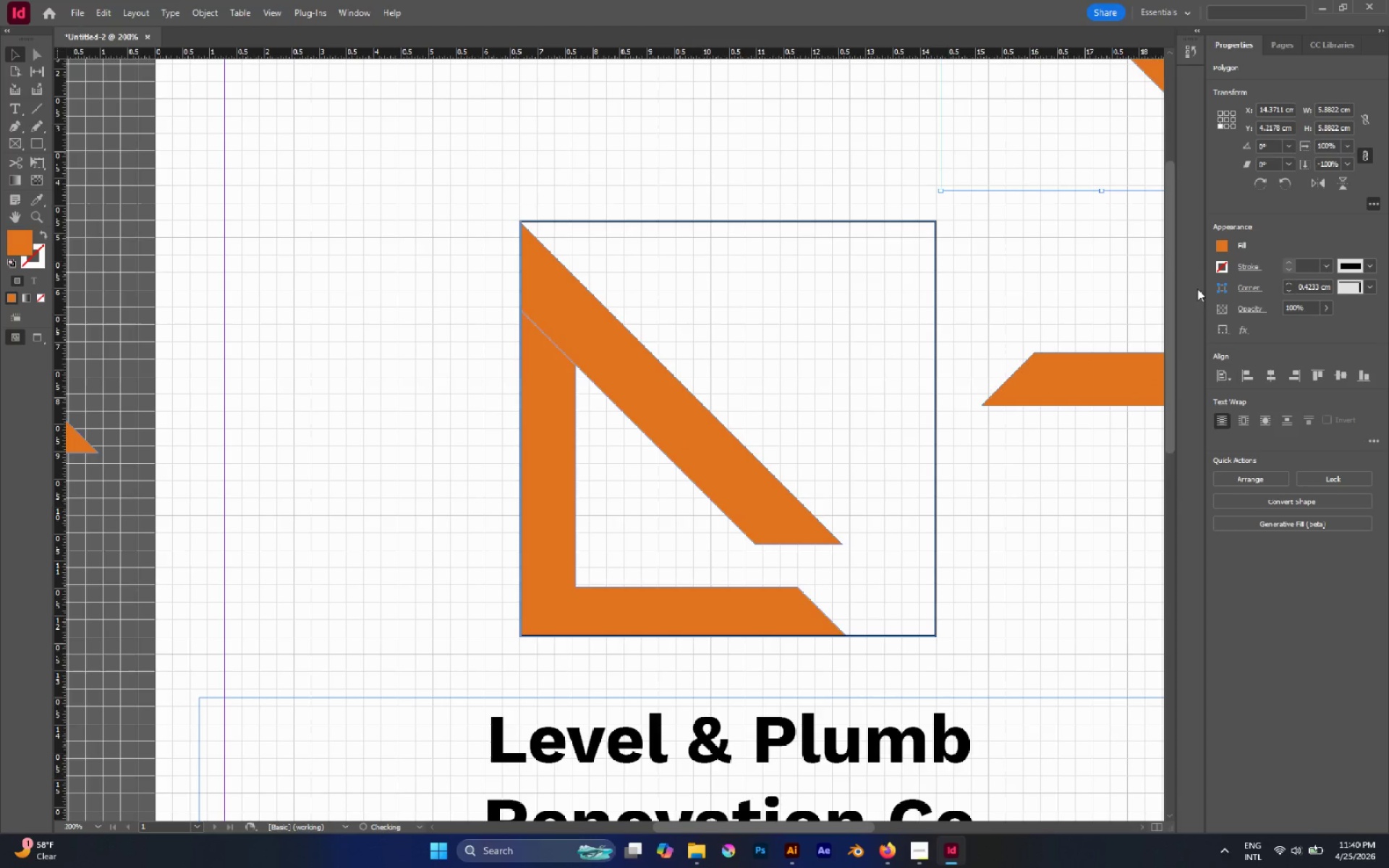 
hold_key(key=AltLeft, duration=0.39)
scroll: coordinate [749, 252], scroll_direction: down, amount: 2.0
 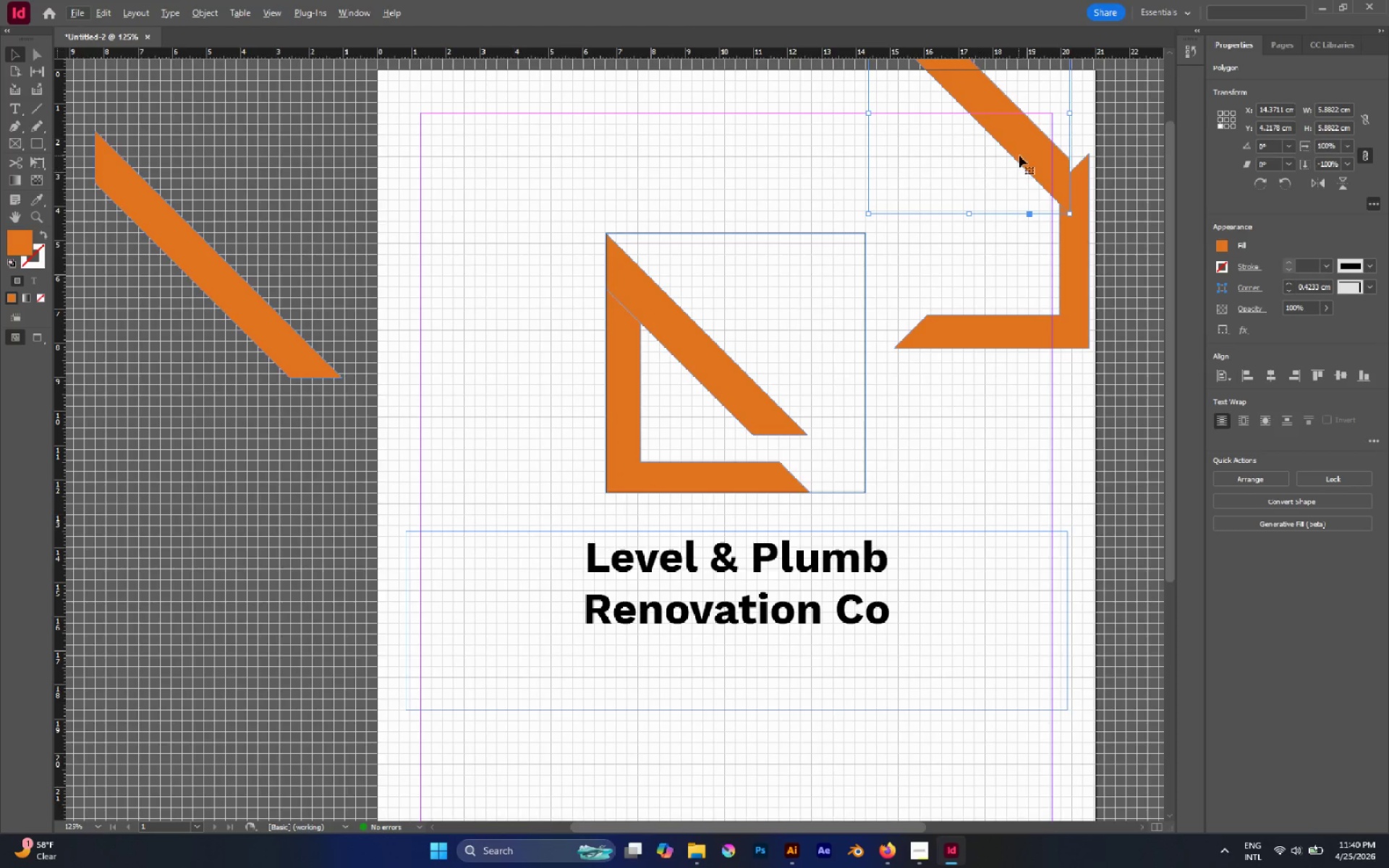 
left_click_drag(start_coordinate=[1019, 156], to_coordinate=[816, 316])
 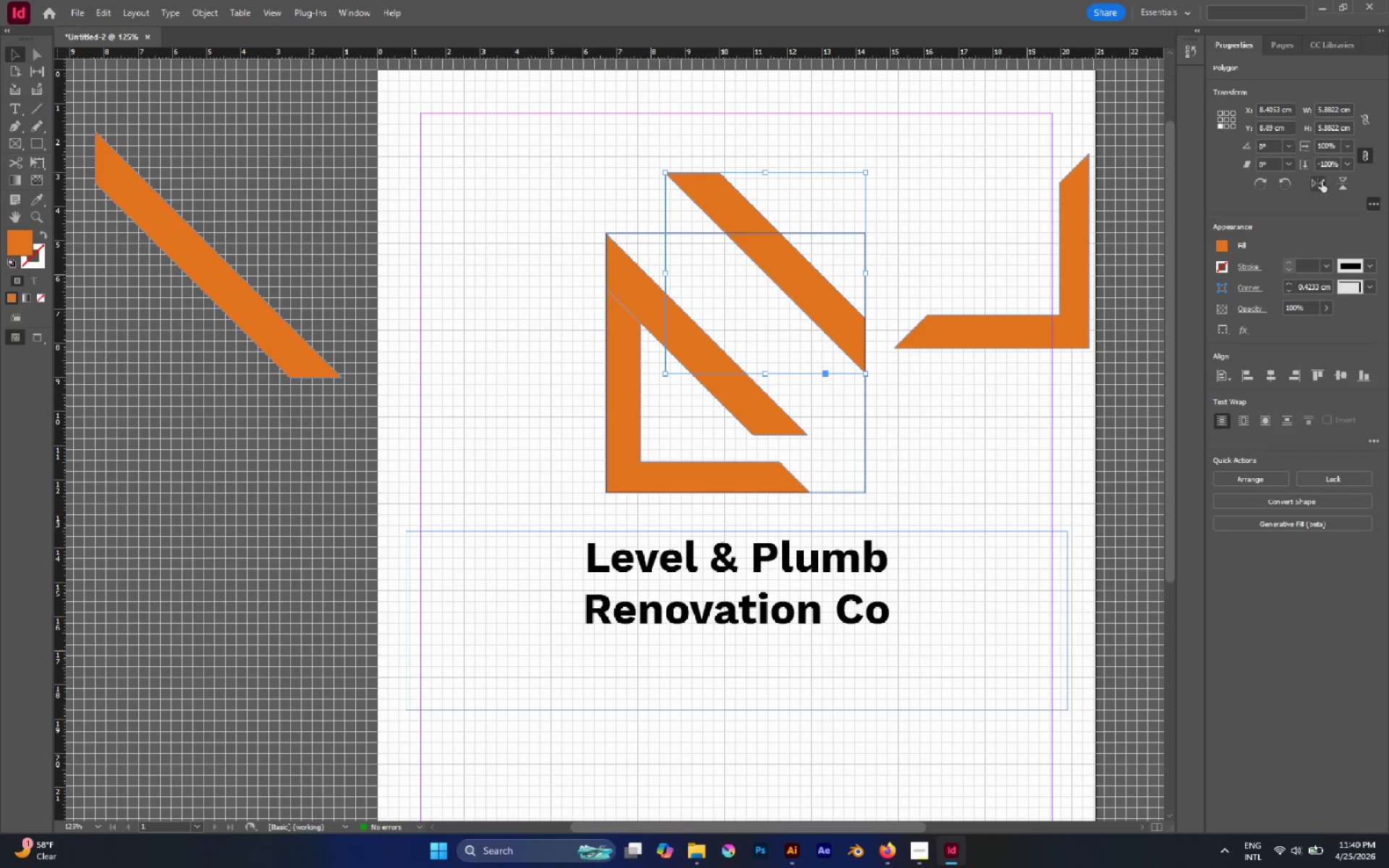 
left_click([1322, 182])
 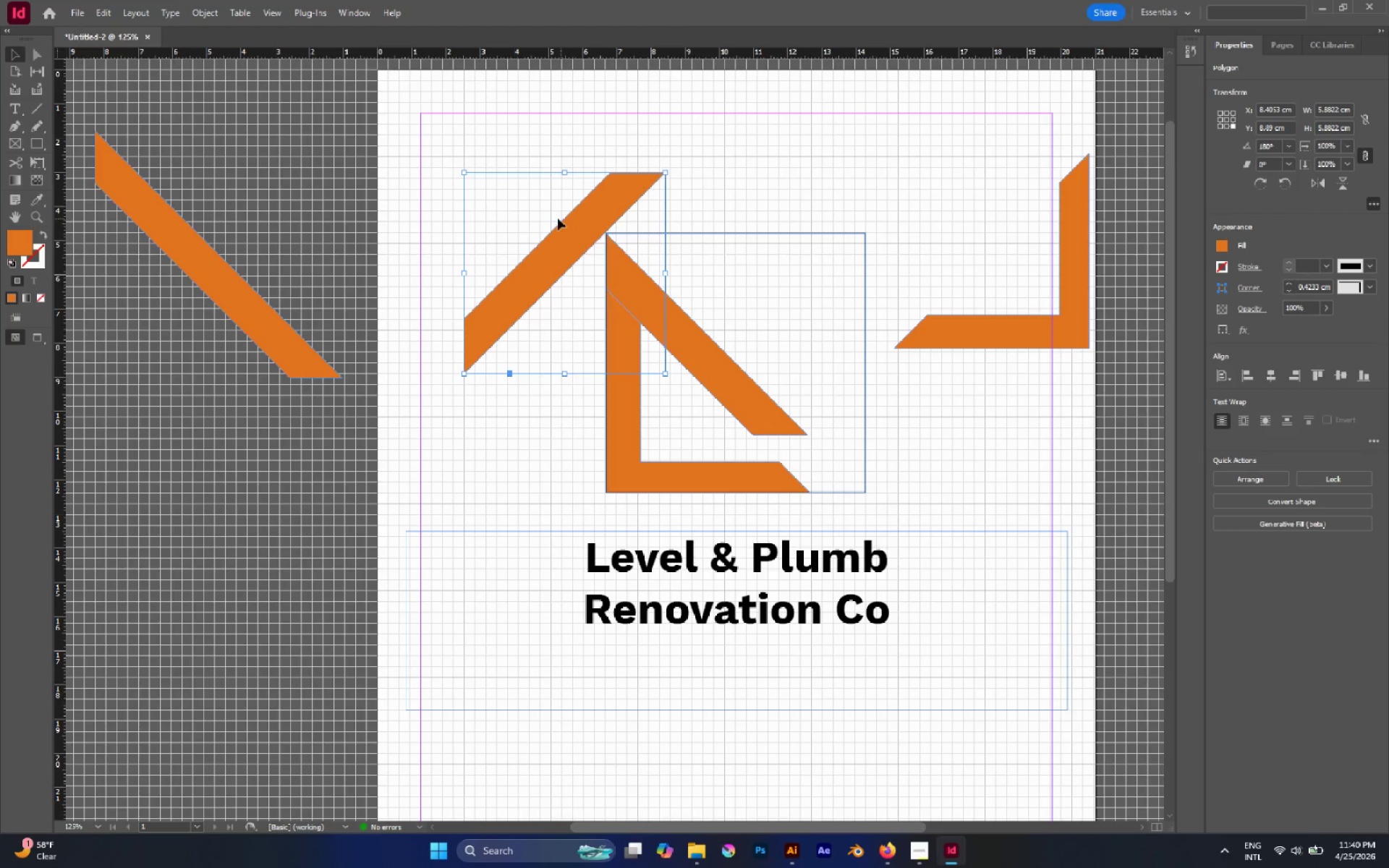 
left_click_drag(start_coordinate=[570, 230], to_coordinate=[794, 319])
 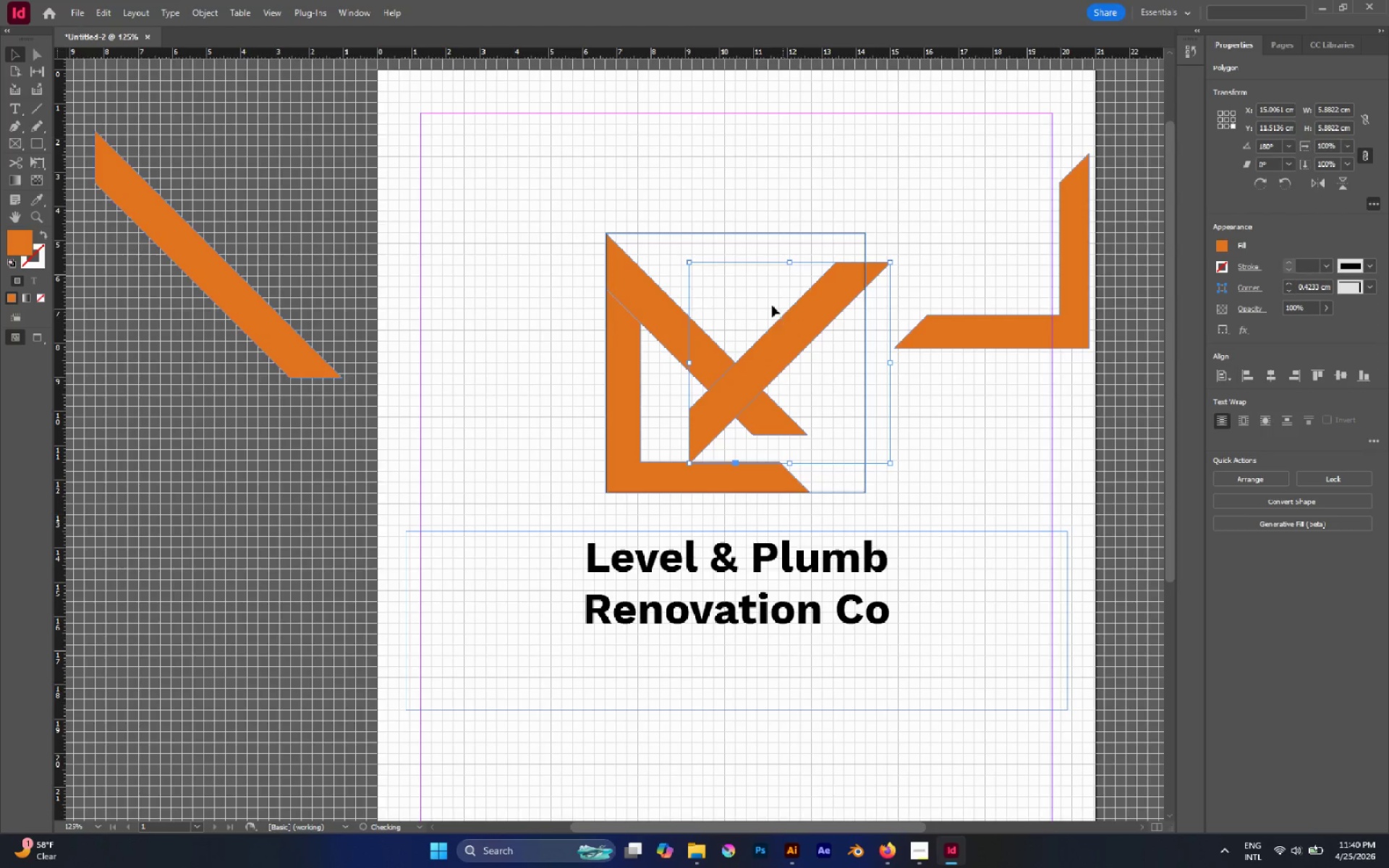 
hold_key(key=AltLeft, duration=0.59)
scroll: coordinate [749, 290], scroll_direction: up, amount: 1.0
 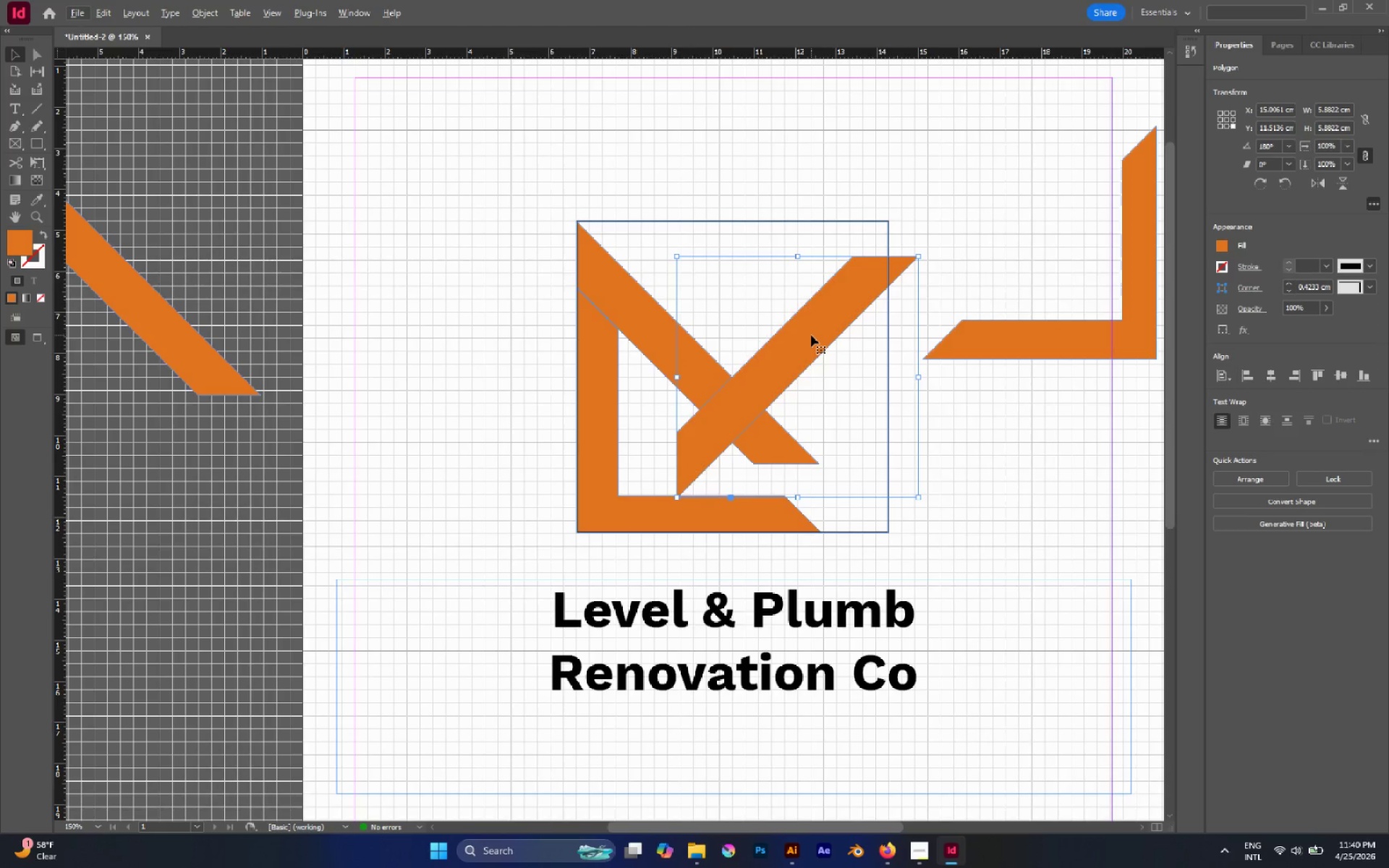 
left_click_drag(start_coordinate=[811, 335], to_coordinate=[887, 333])
 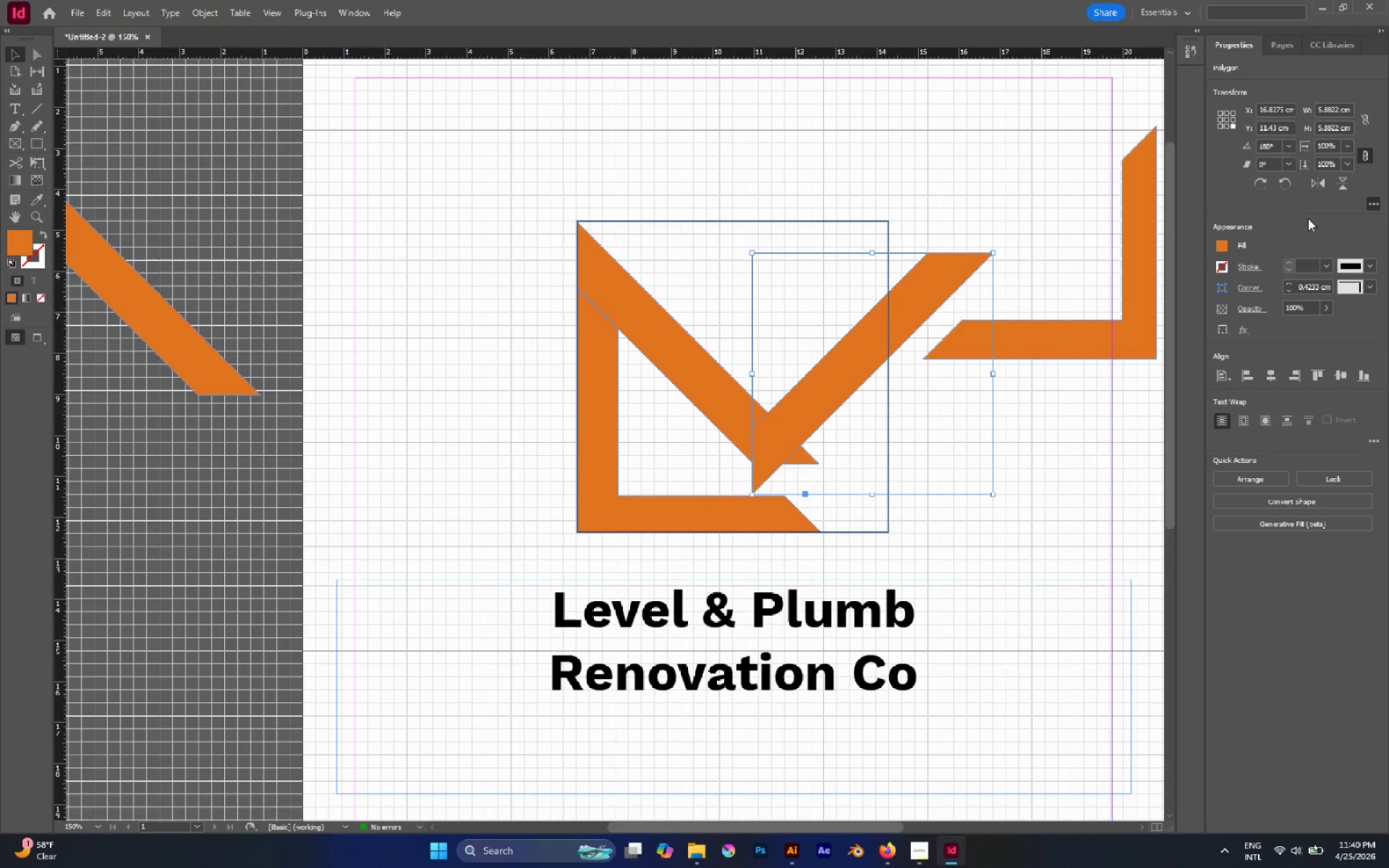 
left_click([1316, 182])
 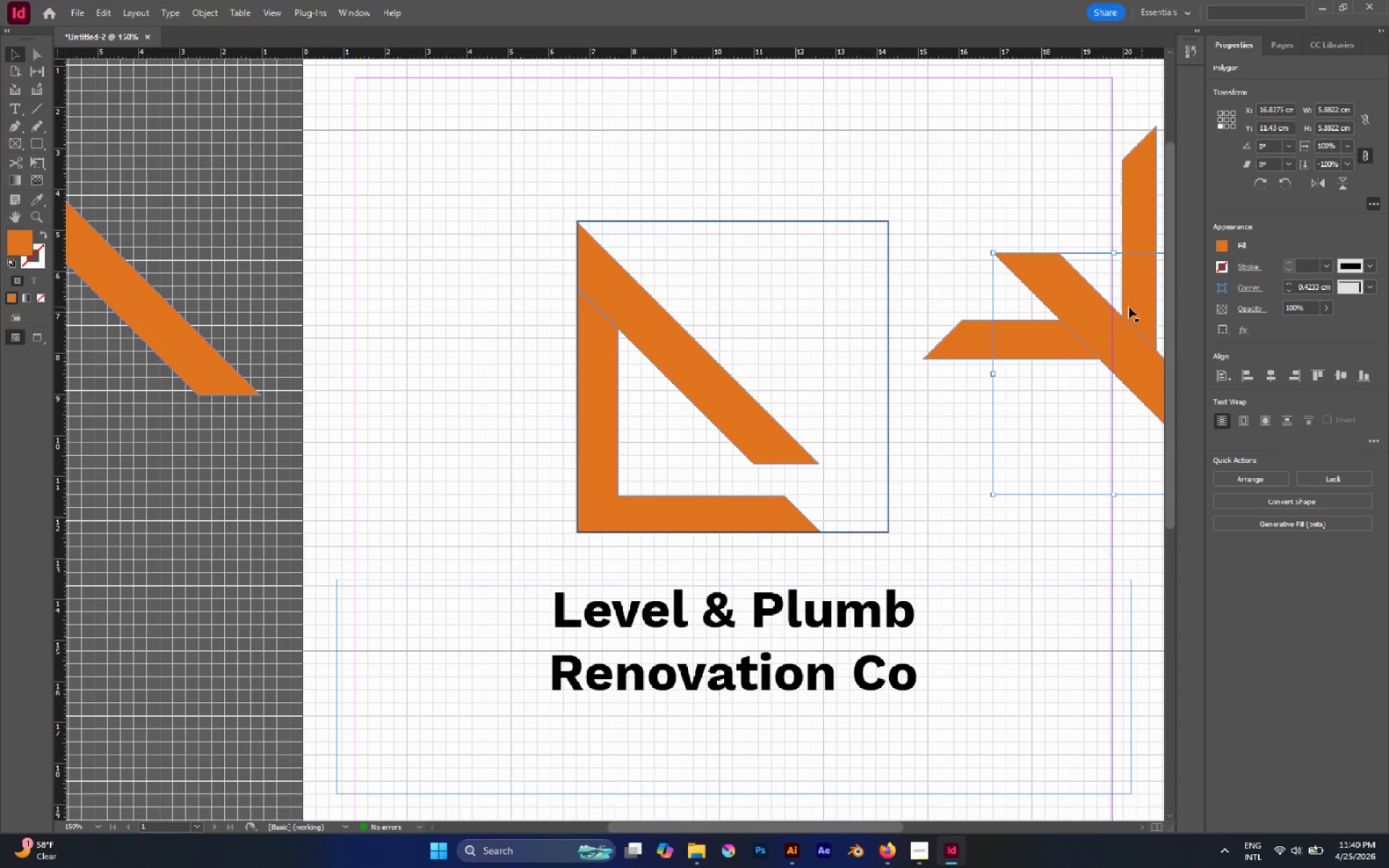 
left_click_drag(start_coordinate=[1084, 305], to_coordinate=[753, 262])
 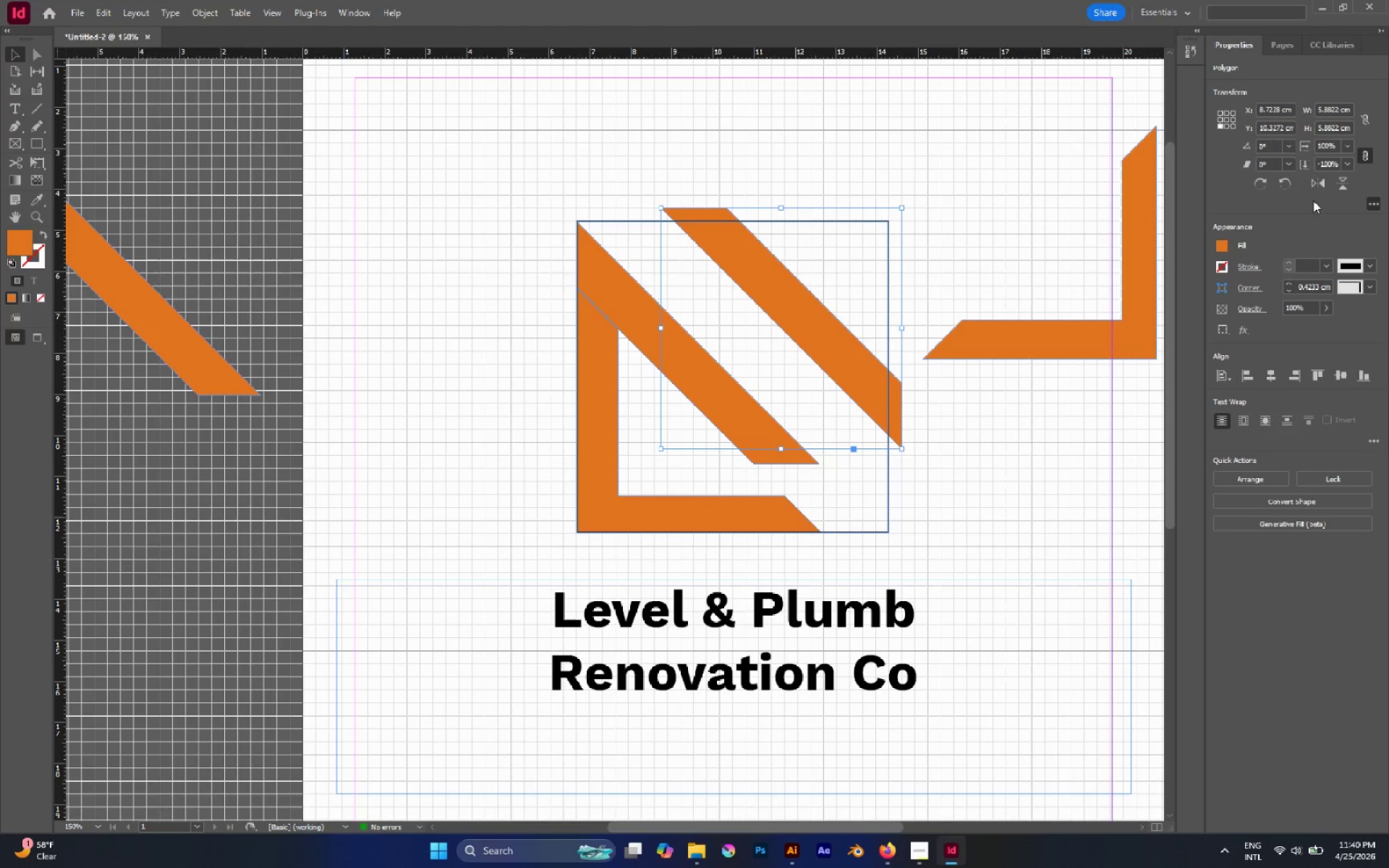 
left_click([1316, 189])
 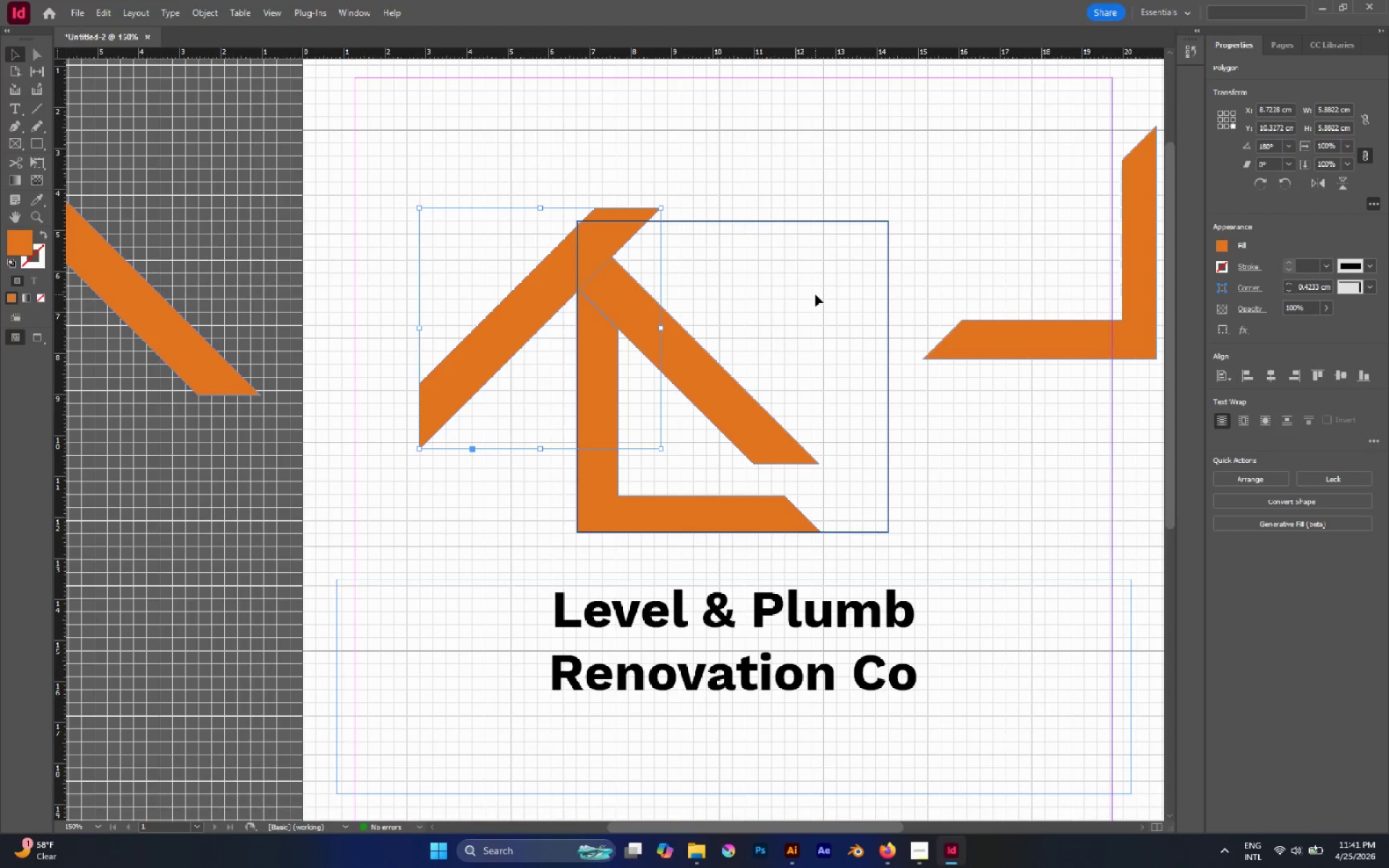 
wait(31.33)
 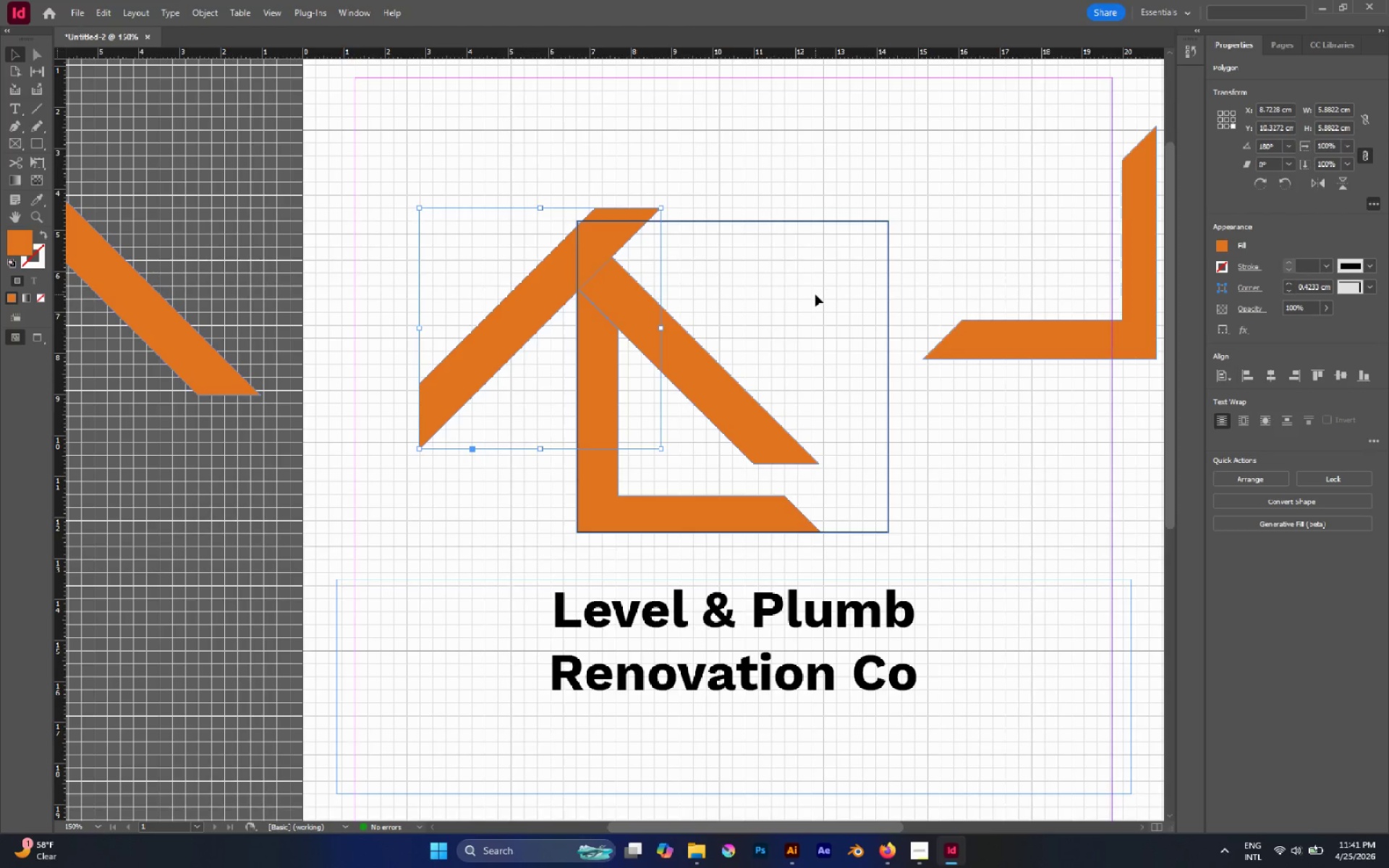 
left_click([694, 308])
 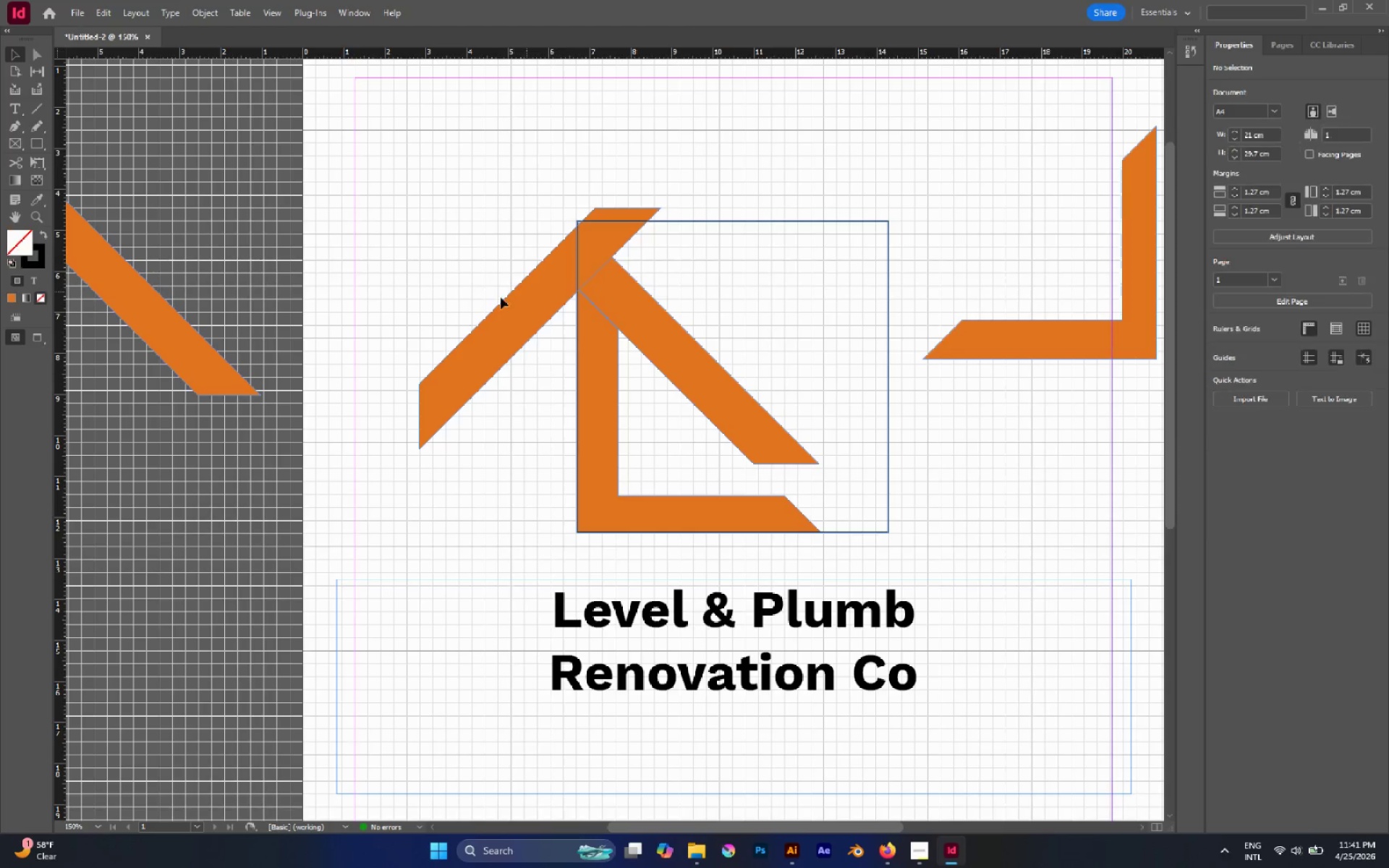 
left_click([490, 298])
 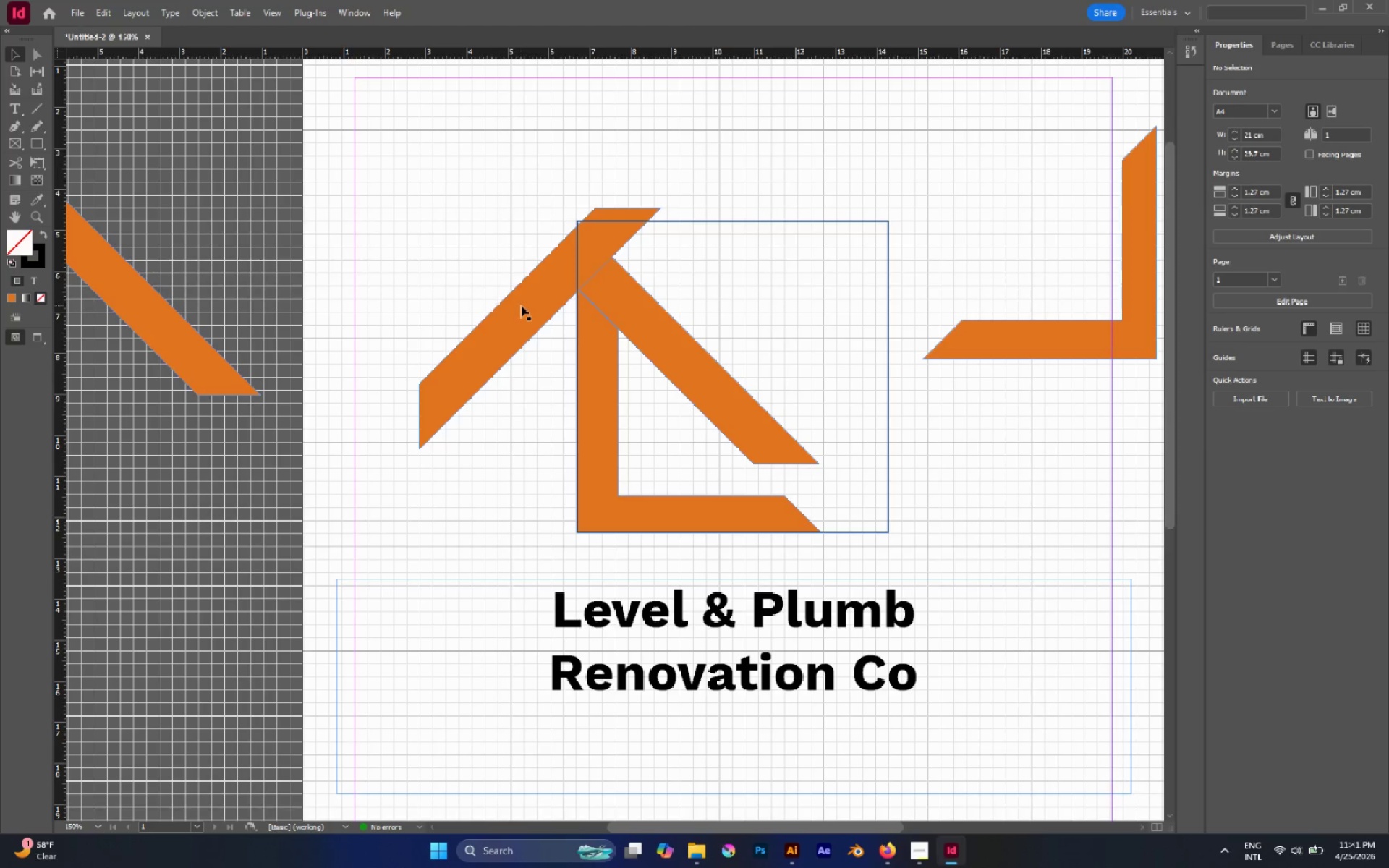 
left_click([521, 305])
 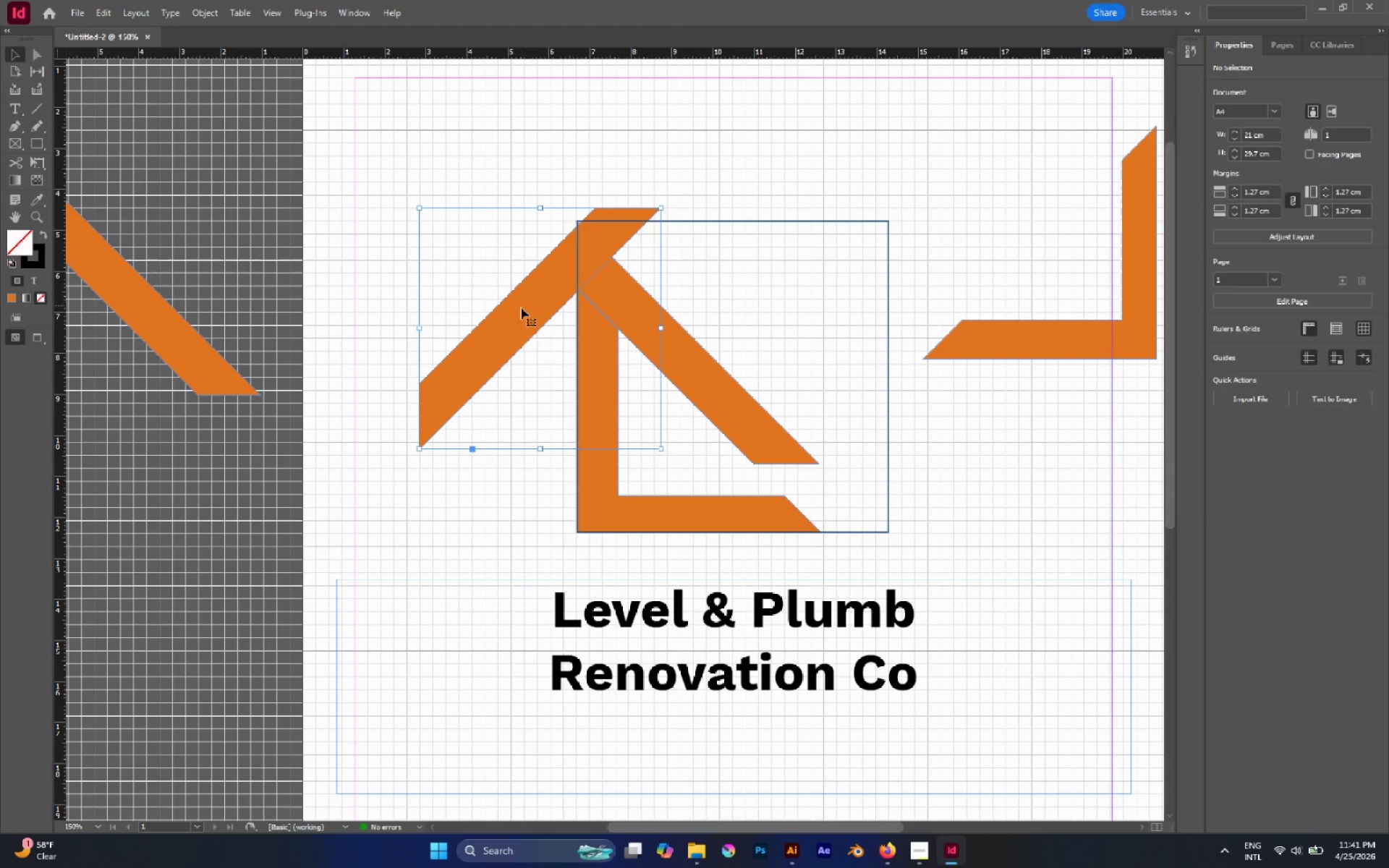 
left_click_drag(start_coordinate=[521, 313], to_coordinate=[445, 382])
 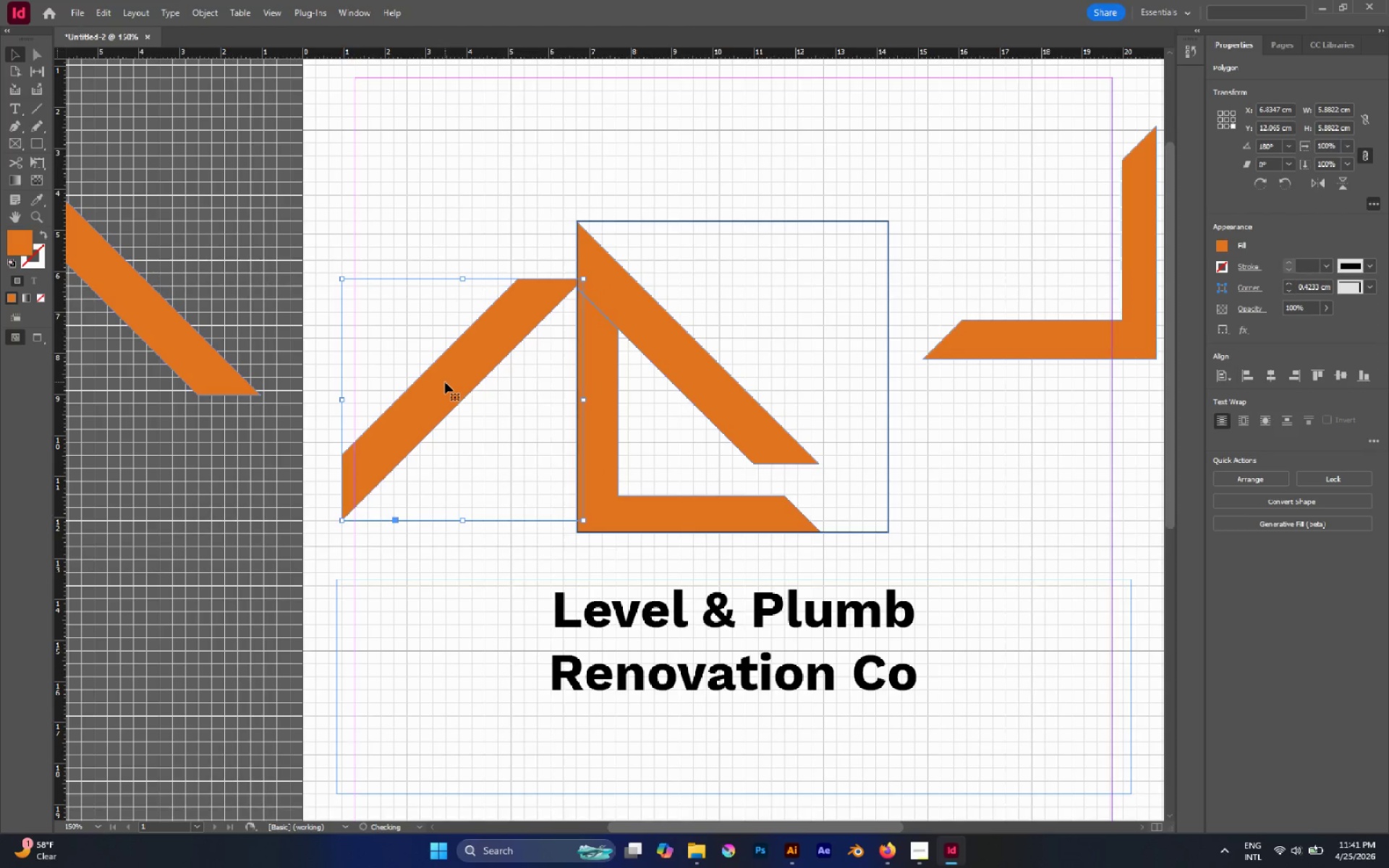 
key(Delete)
 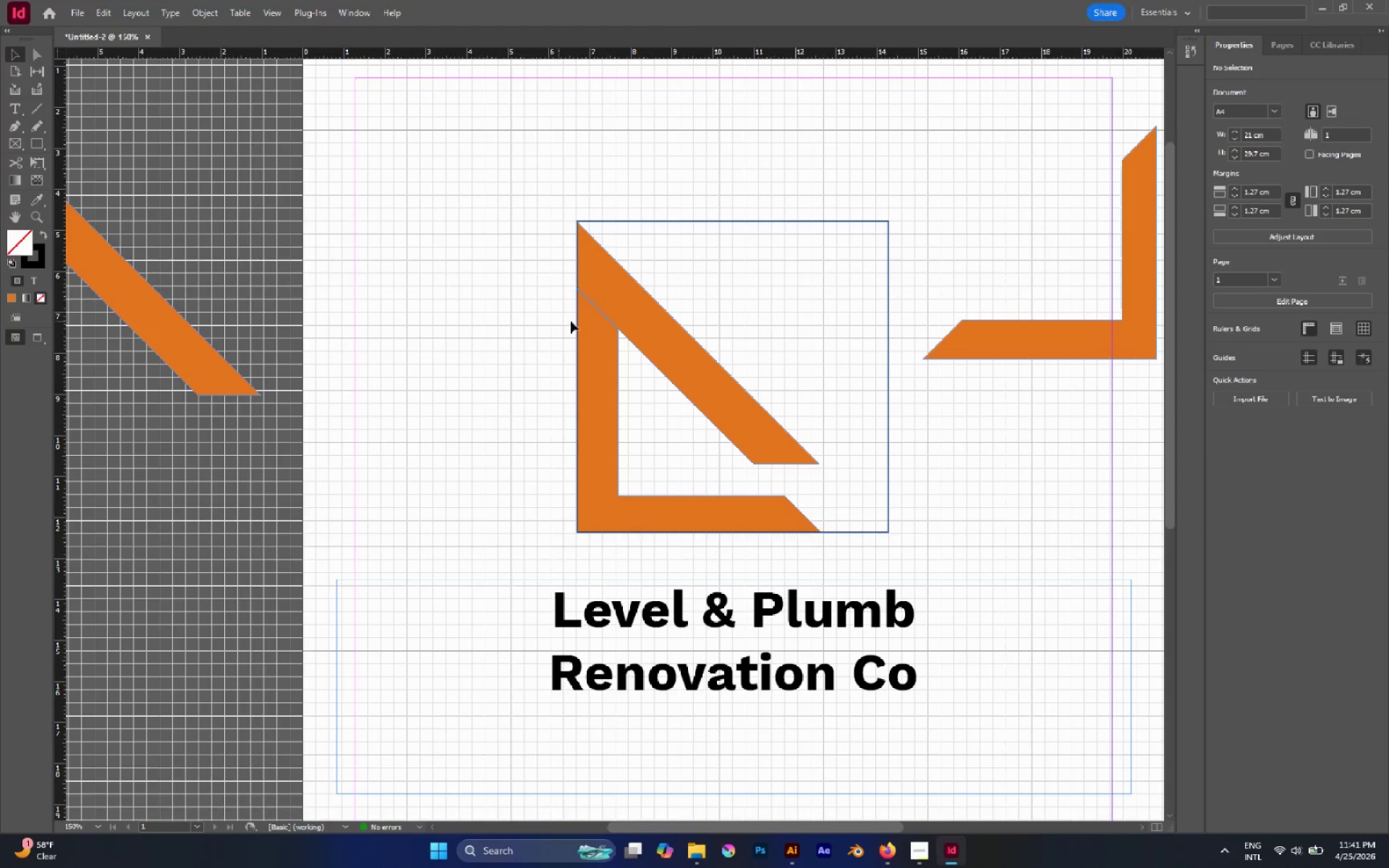 
left_click([789, 324])
 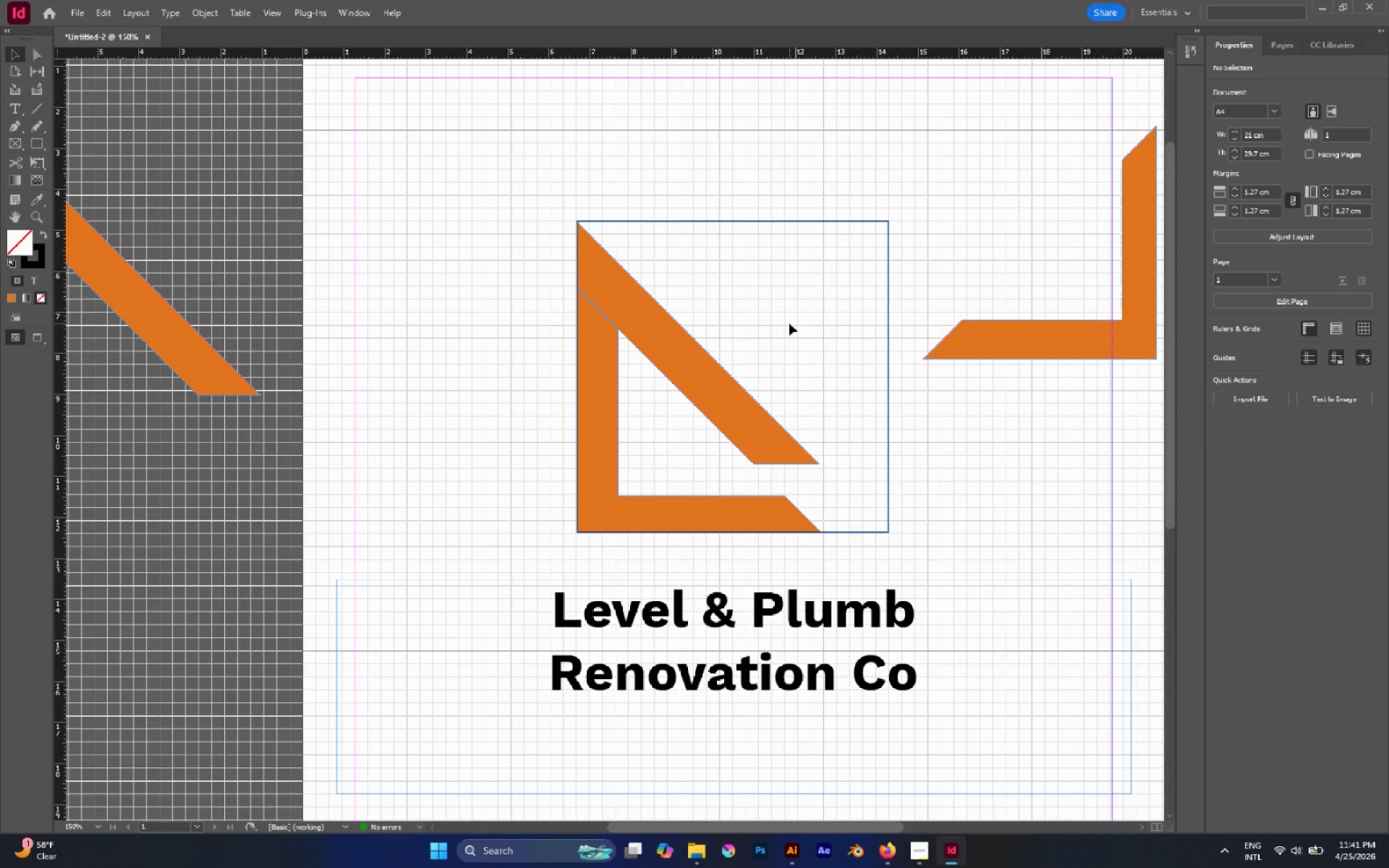 
wait(5.75)
 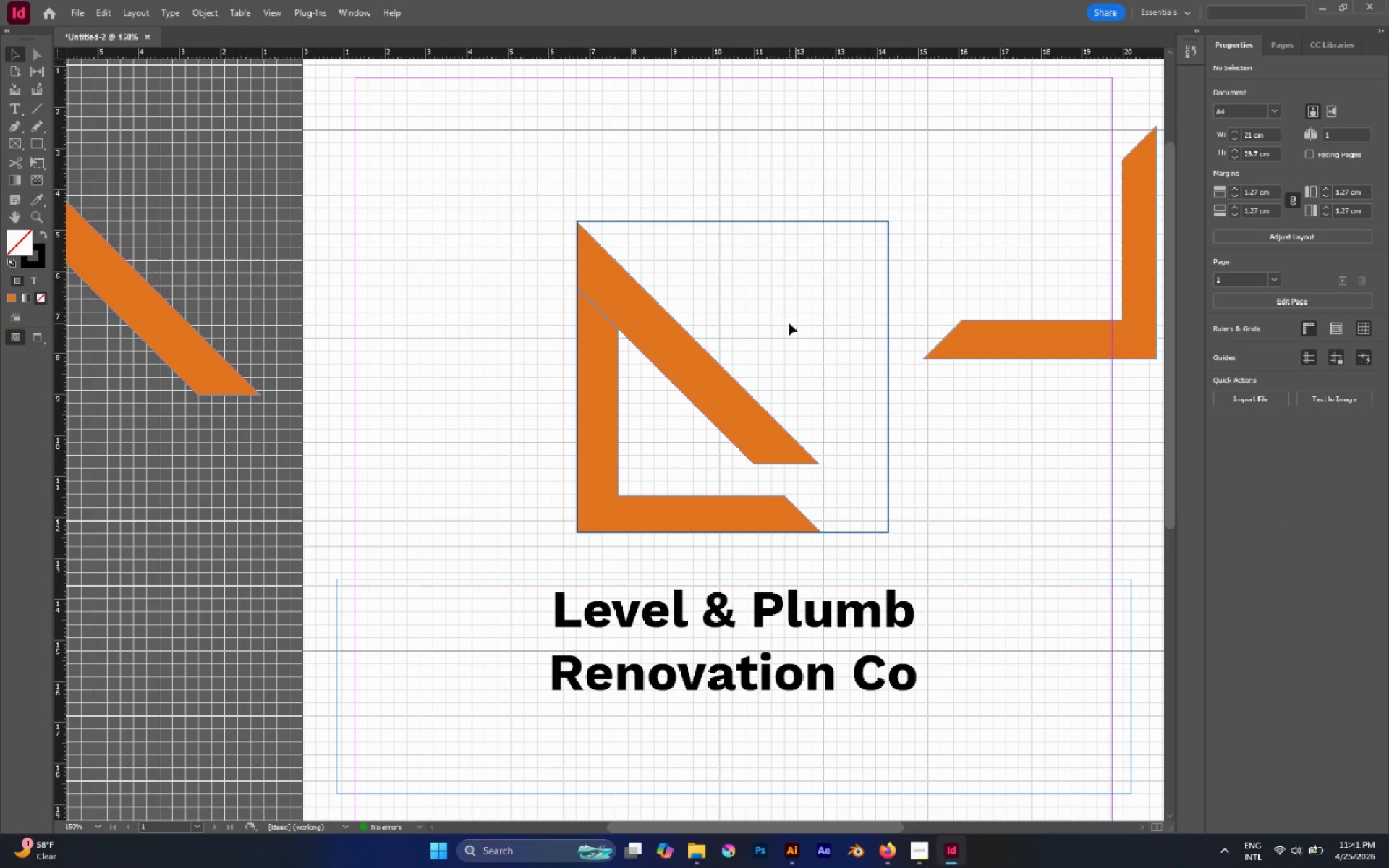 
left_click([776, 510])
 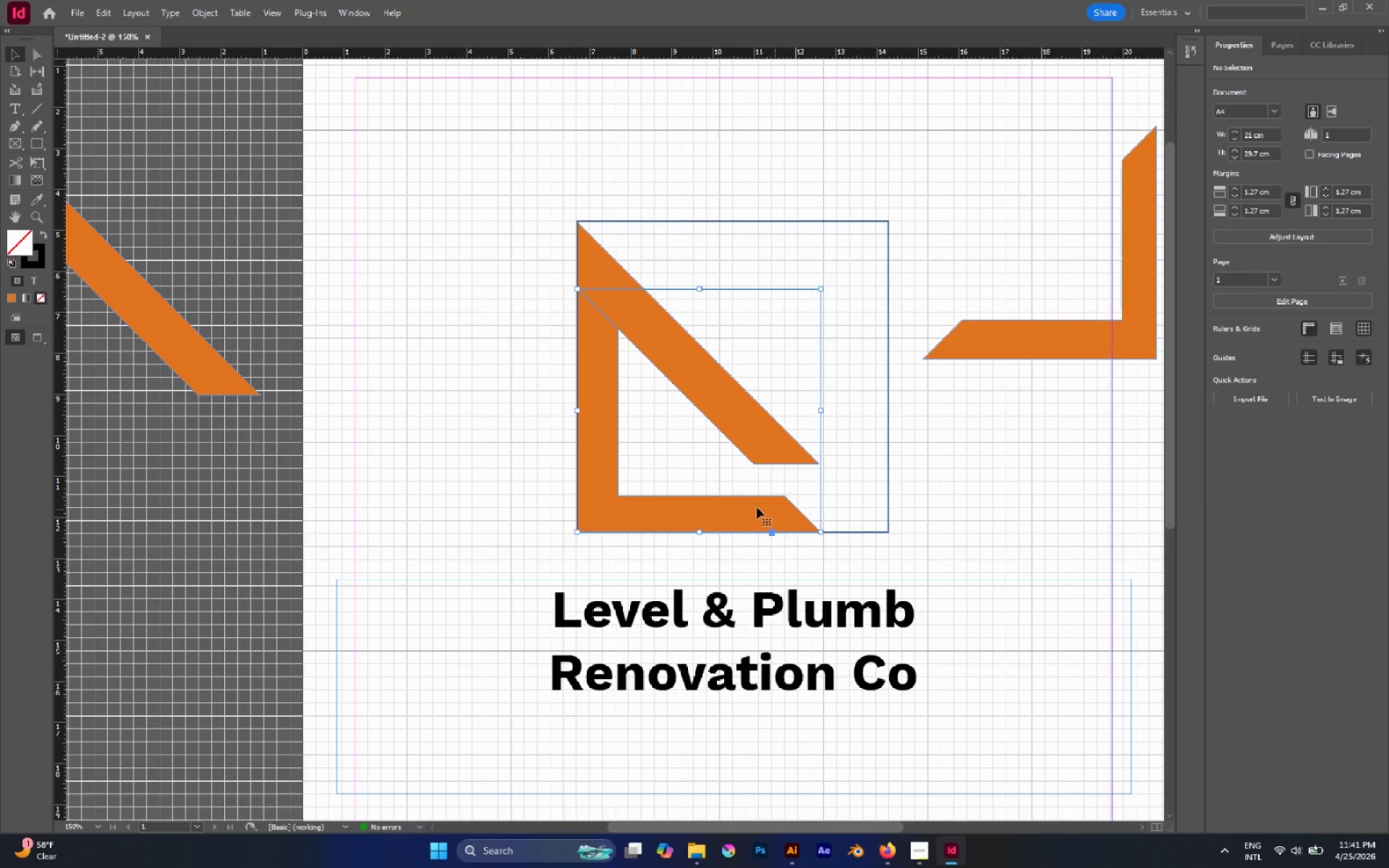 
hold_key(key=AltLeft, duration=1.36)
left_click_drag(start_coordinate=[744, 507], to_coordinate=[812, 476])
 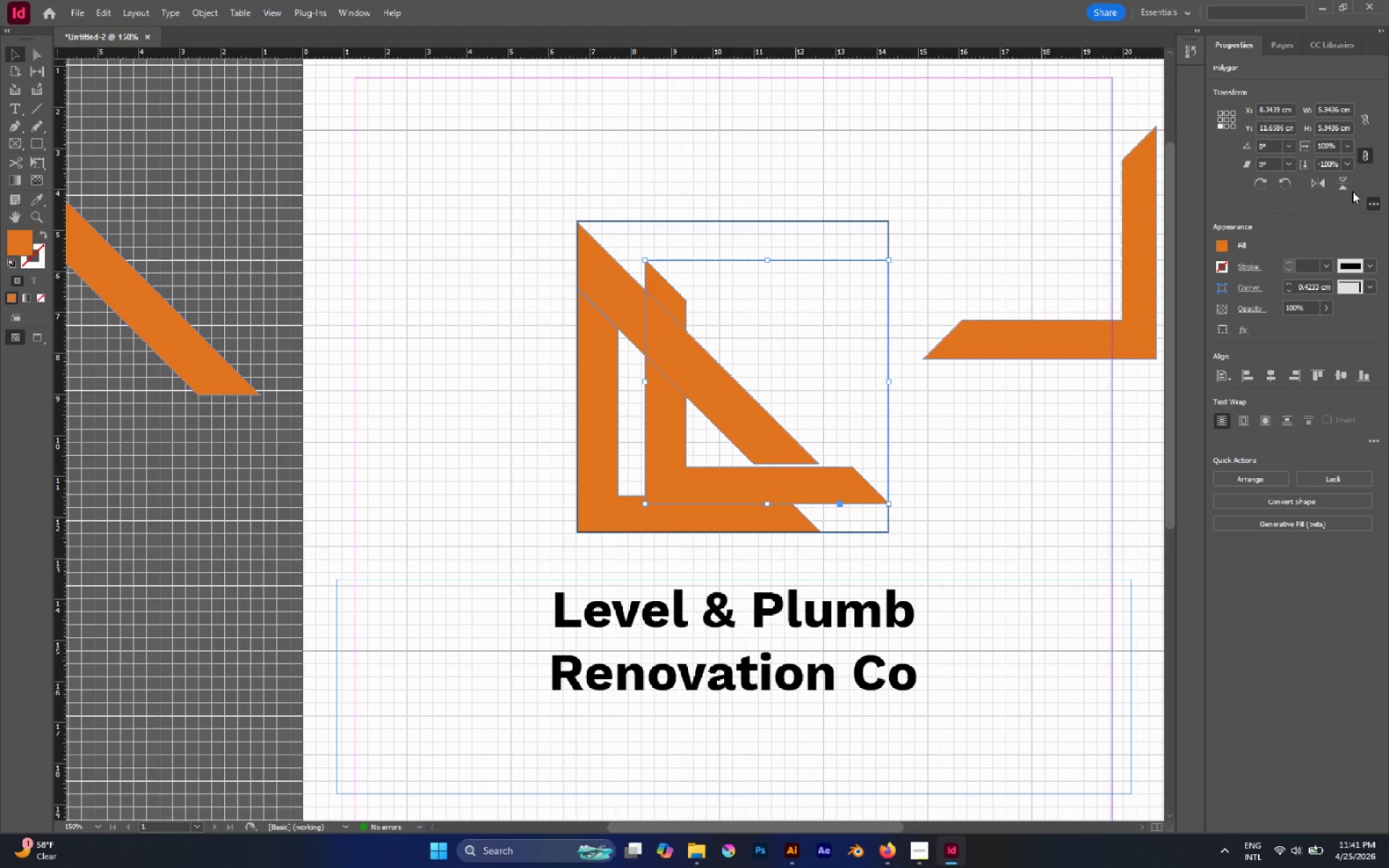 
left_click([1346, 188])
 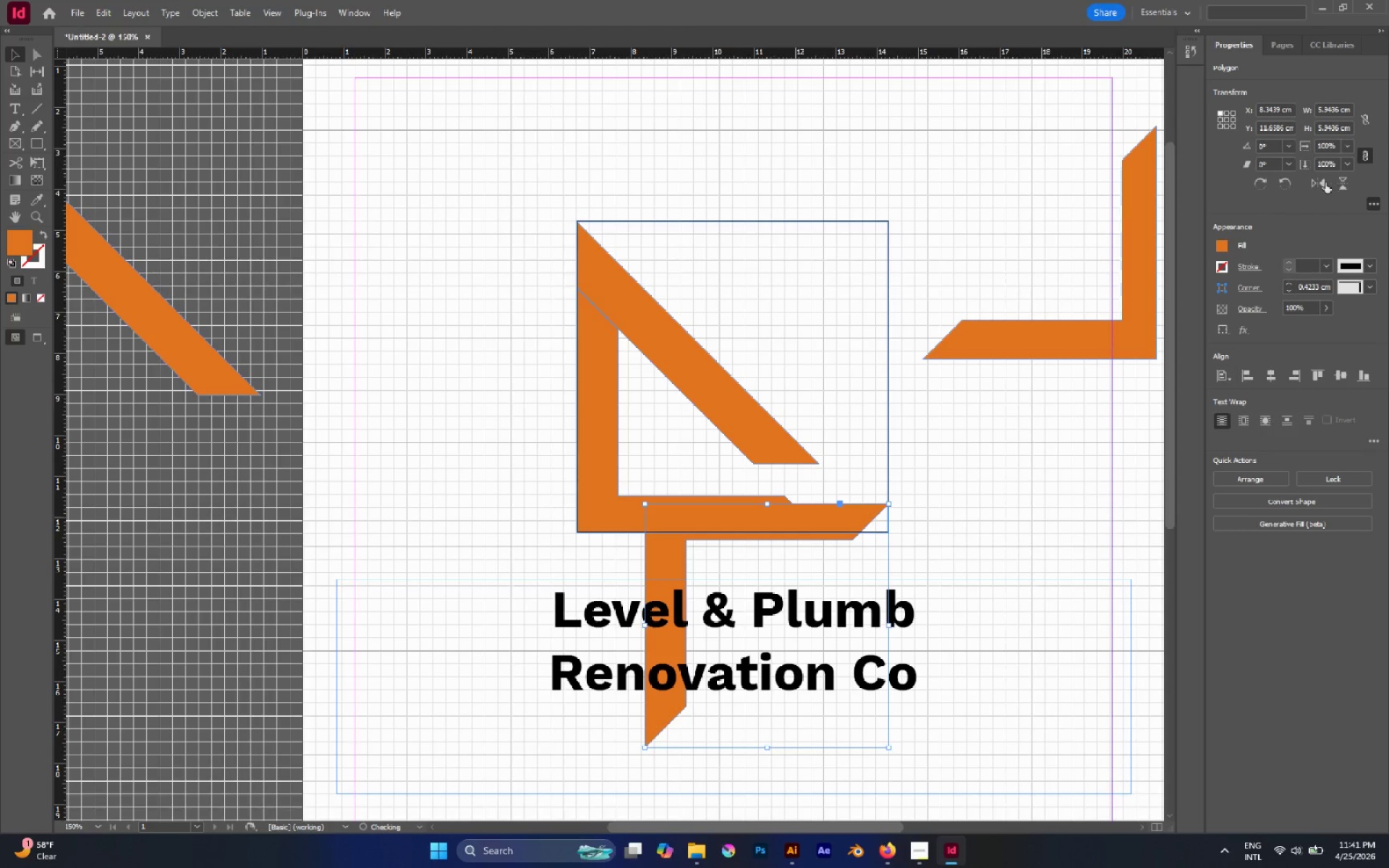 
left_click([1324, 182])
 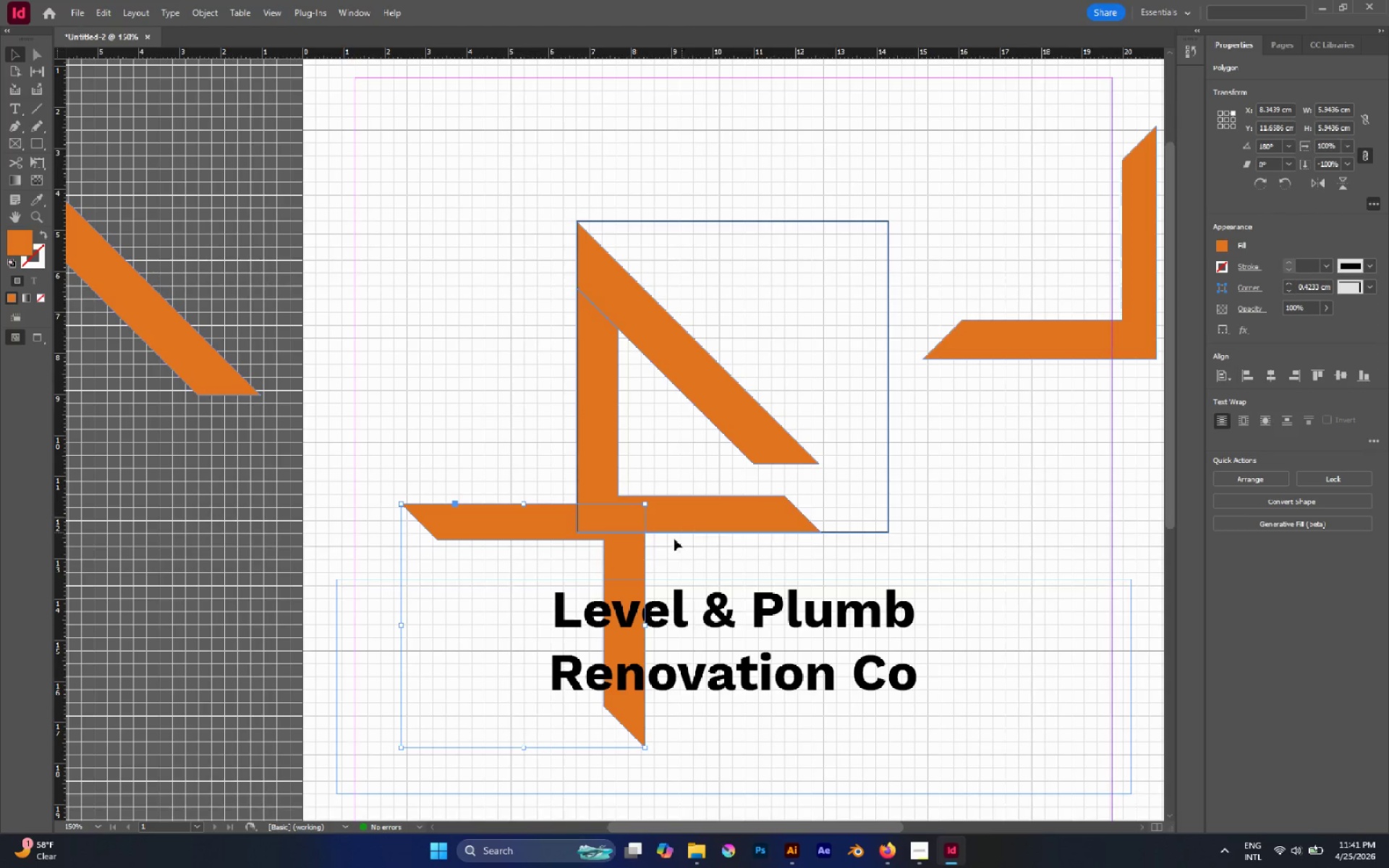 
left_click_drag(start_coordinate=[623, 564], to_coordinate=[859, 265])
 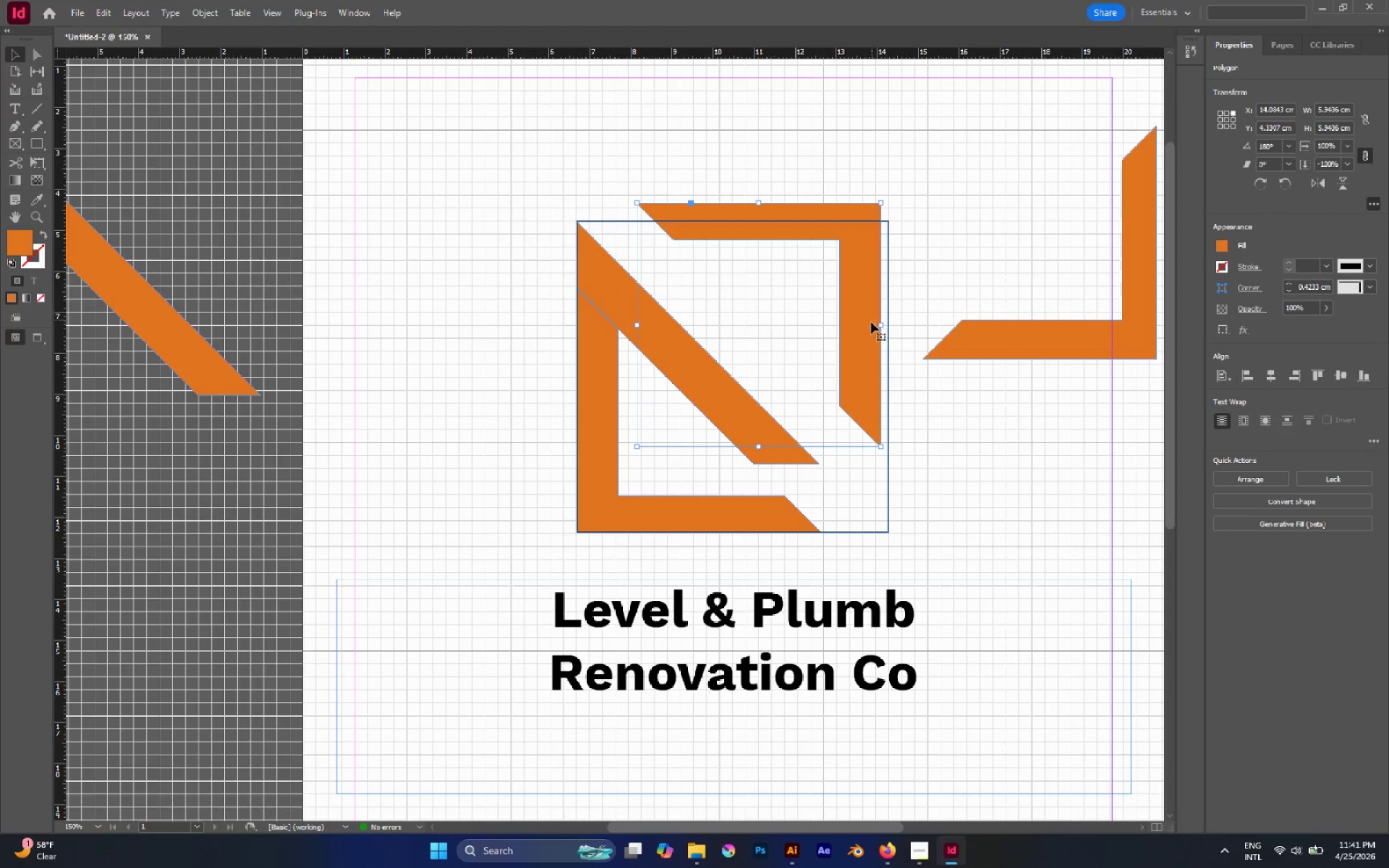 
left_click_drag(start_coordinate=[868, 325], to_coordinate=[876, 344])
 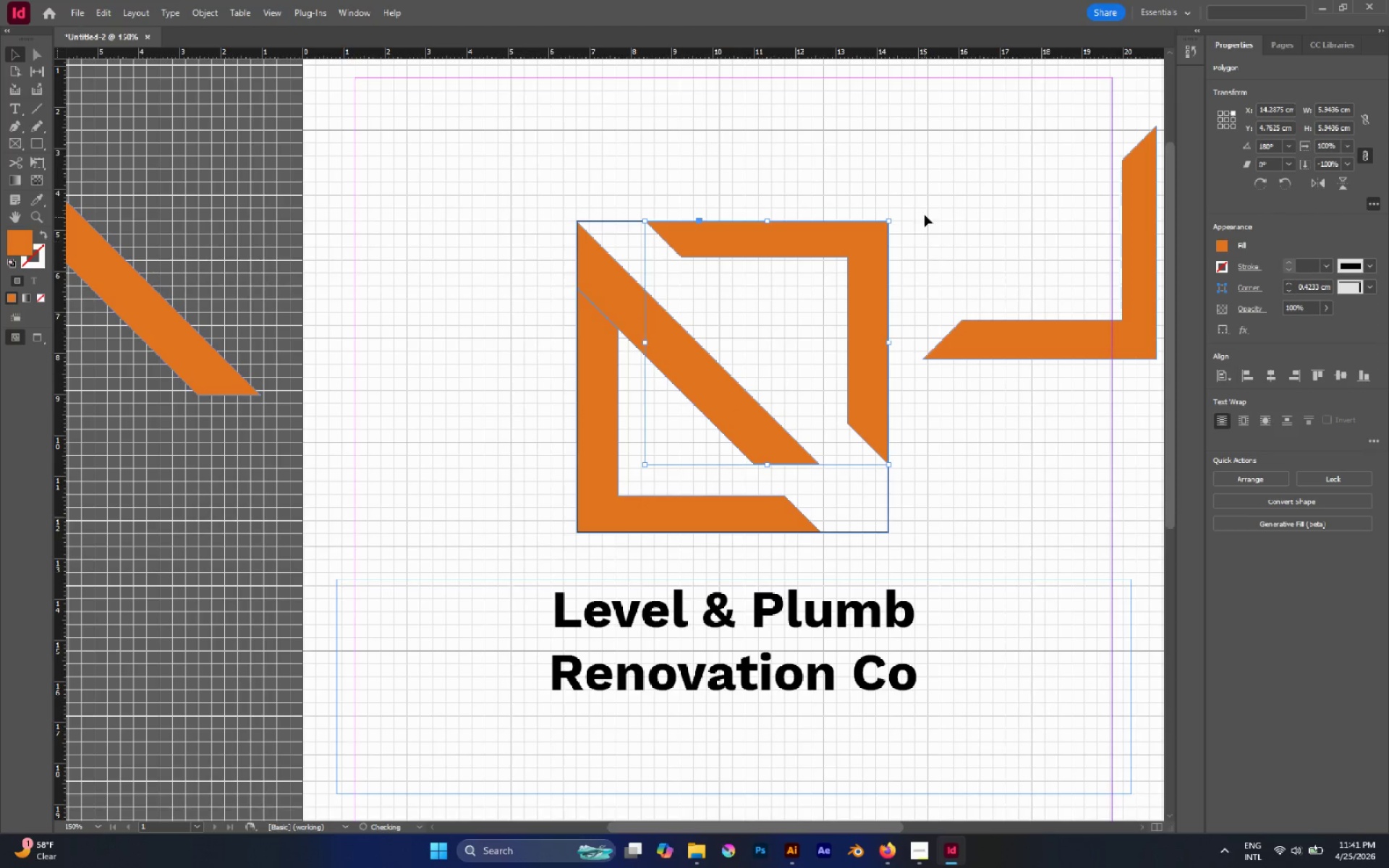 
left_click([925, 215])
 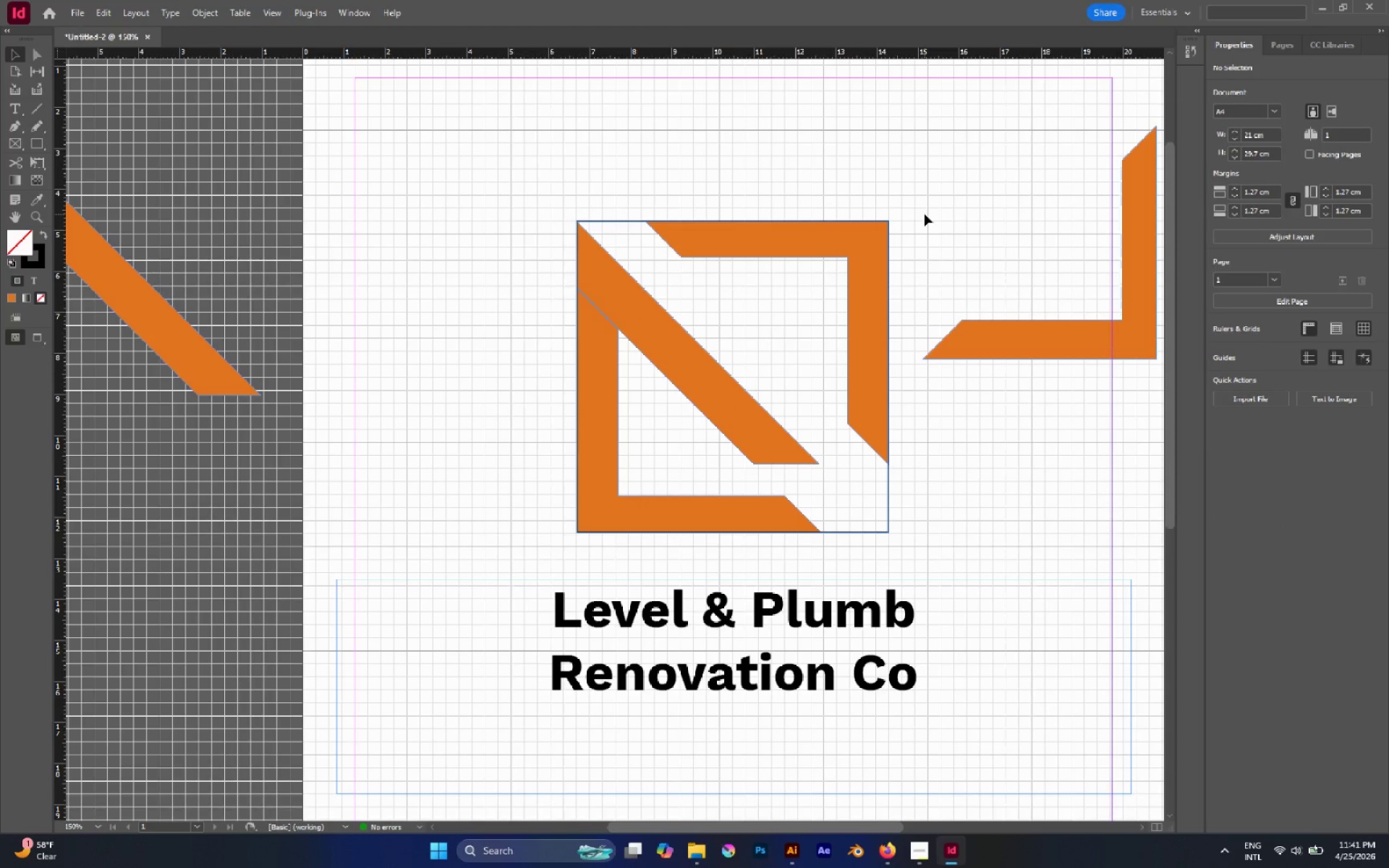 
wait(6.78)
 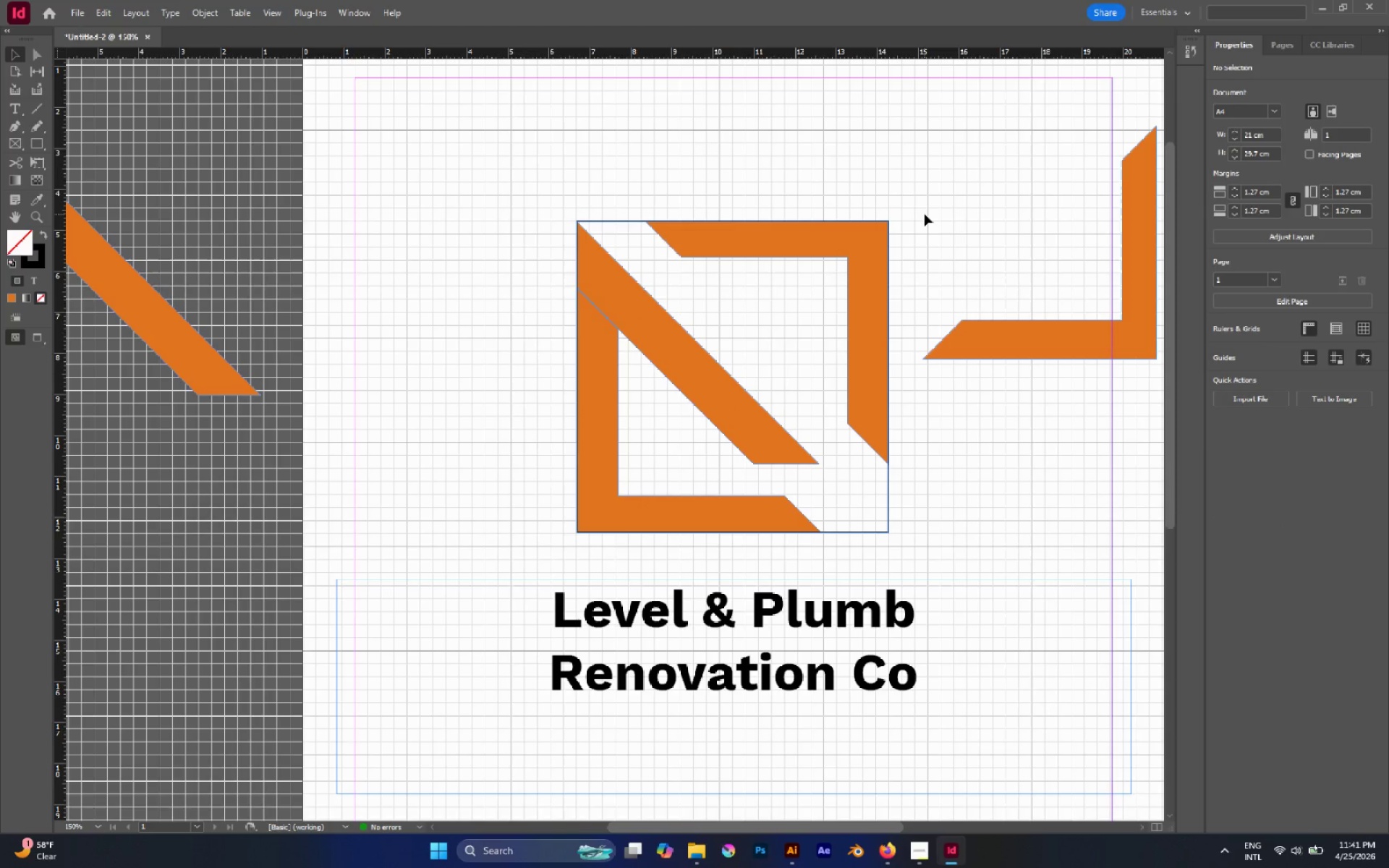 
left_click([647, 275])
 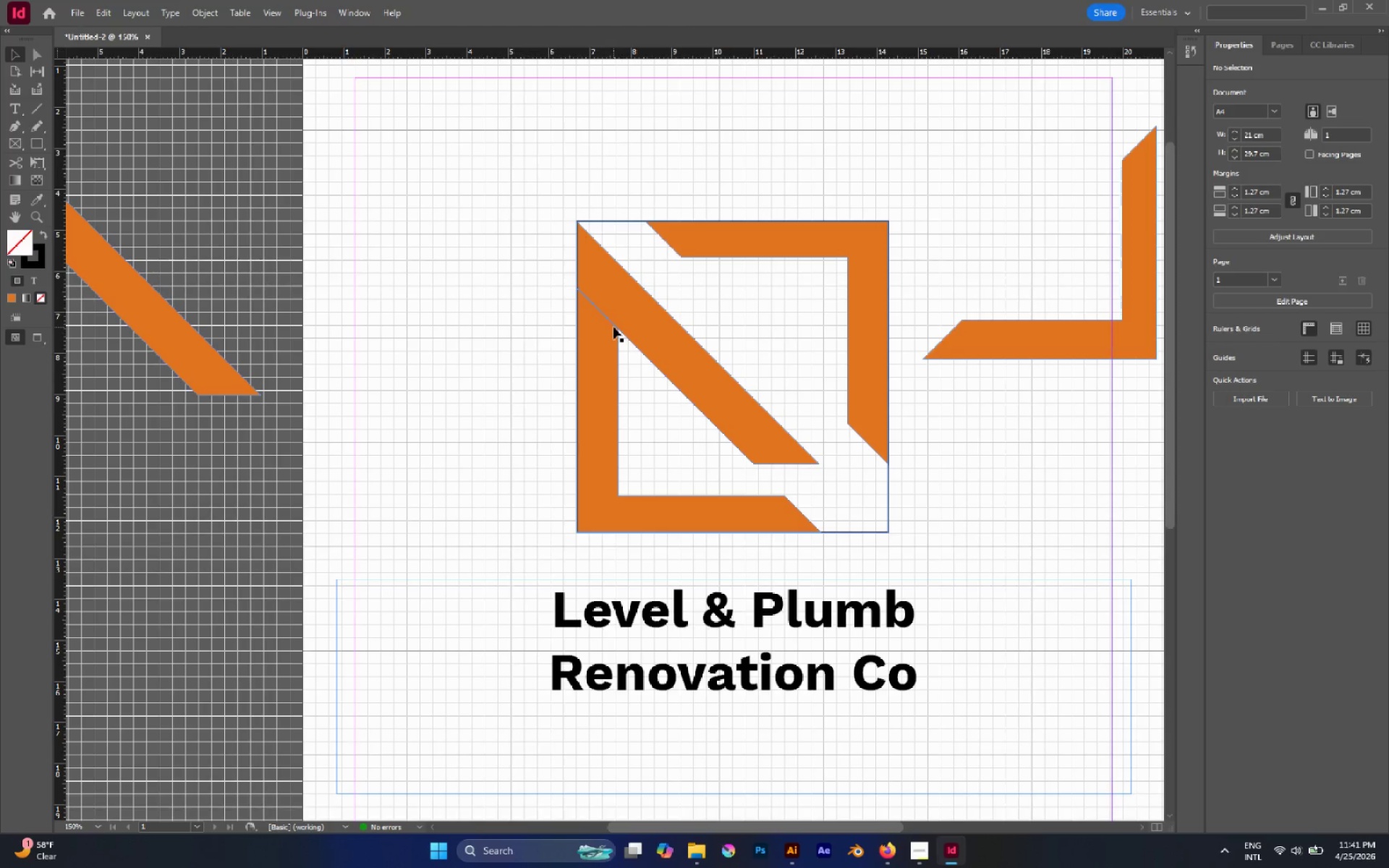 
left_click([607, 318])
 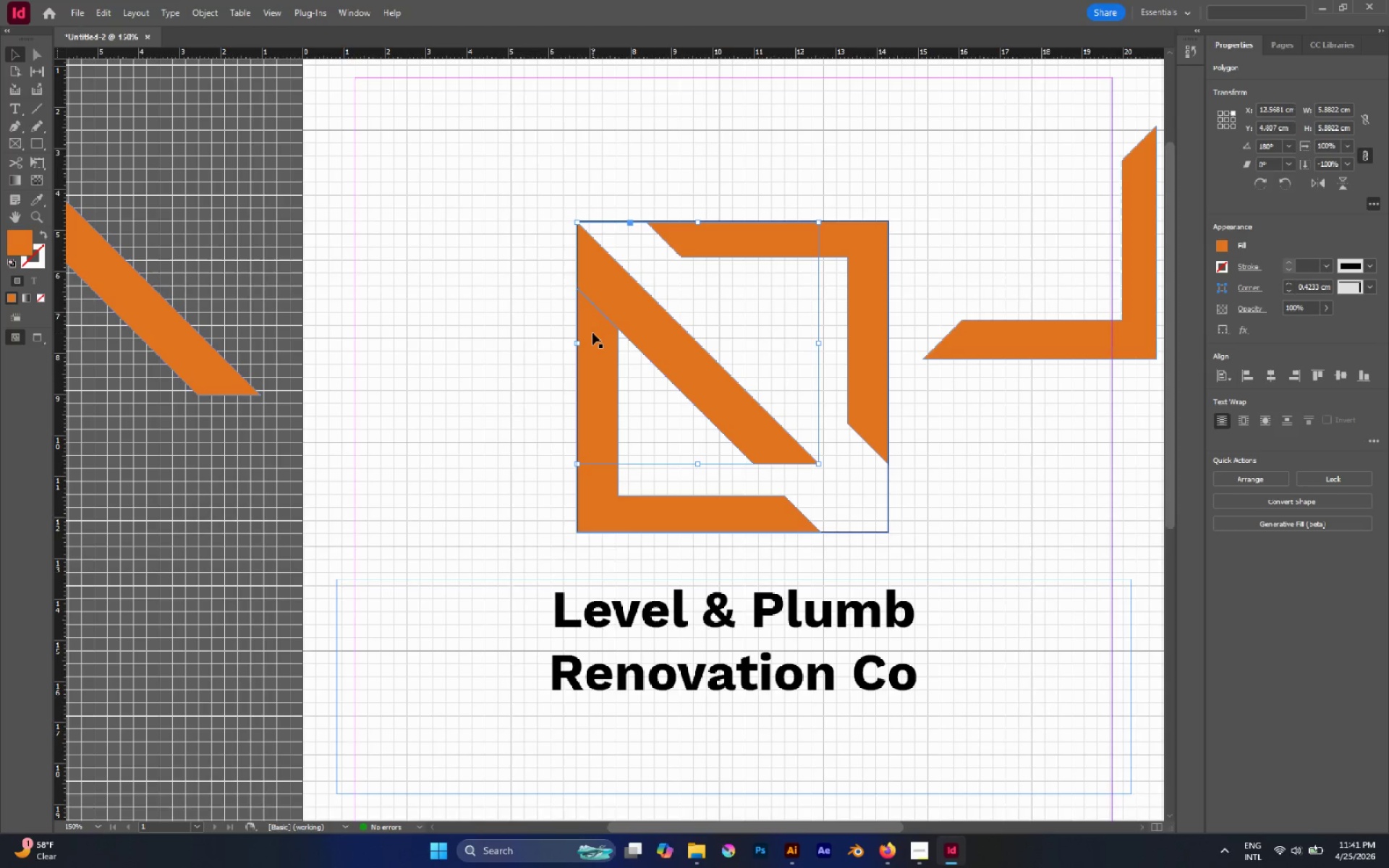 
left_click([511, 292])
 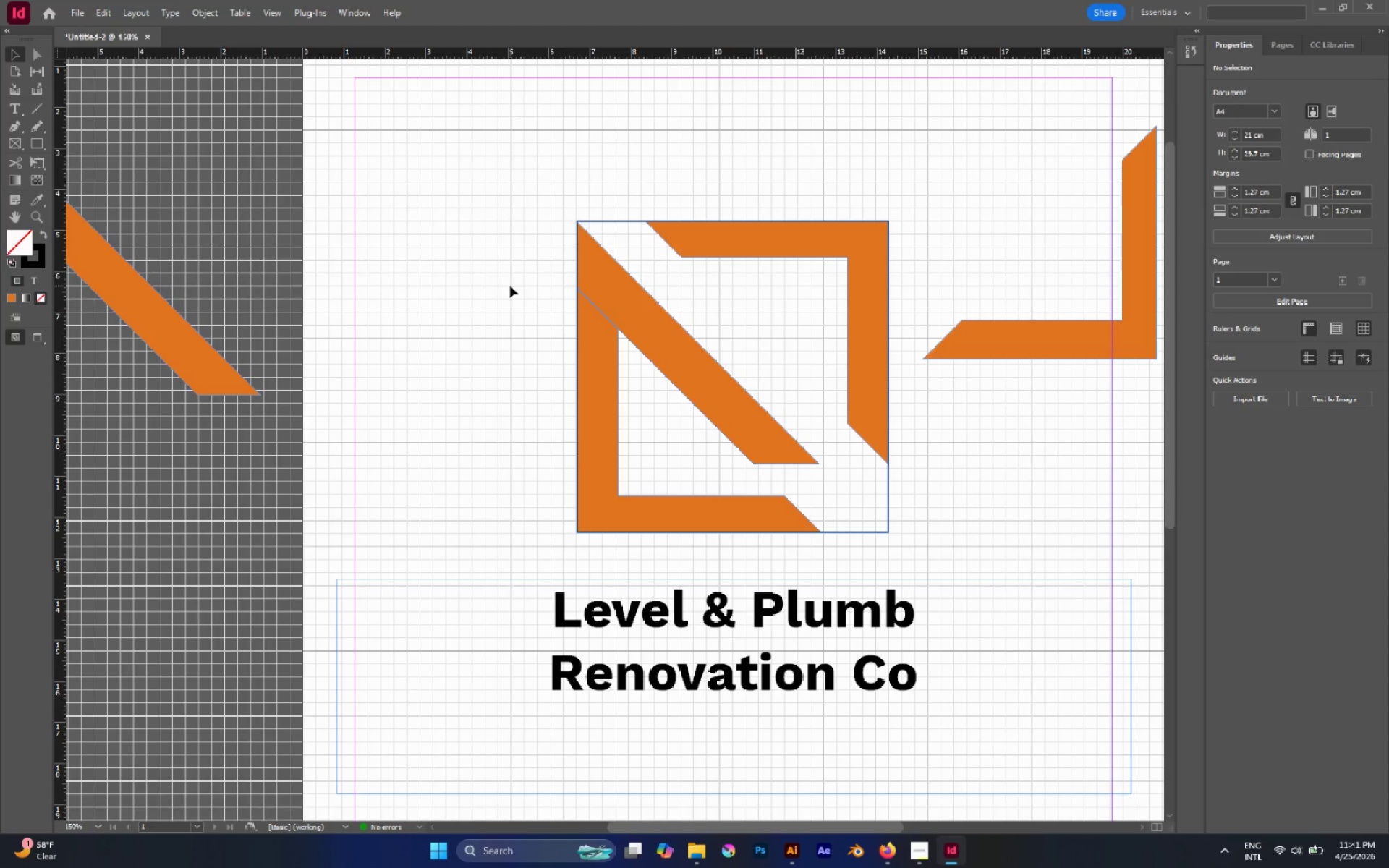 
key(Control+Semicolon)
 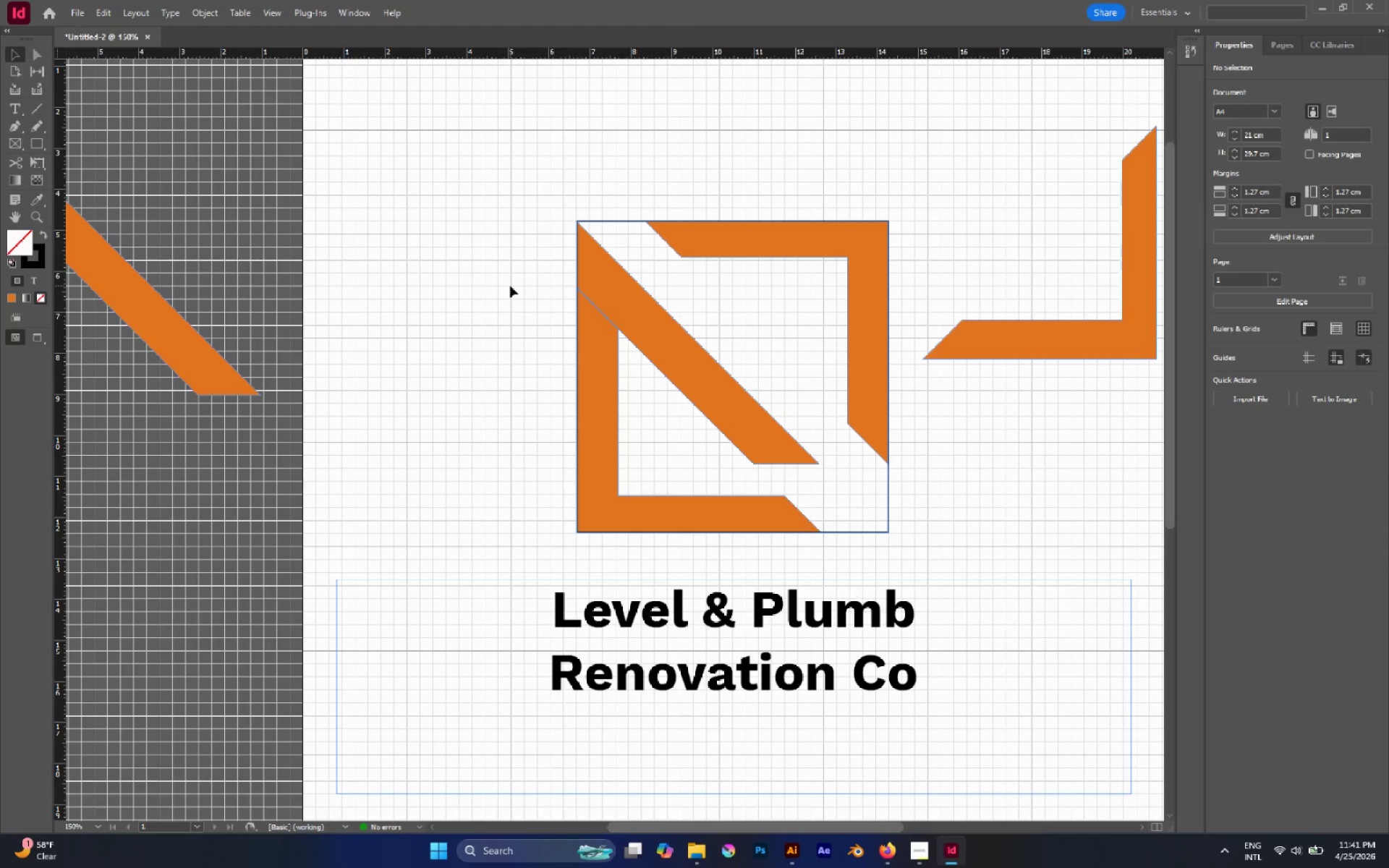 
key(Control+Quote)
 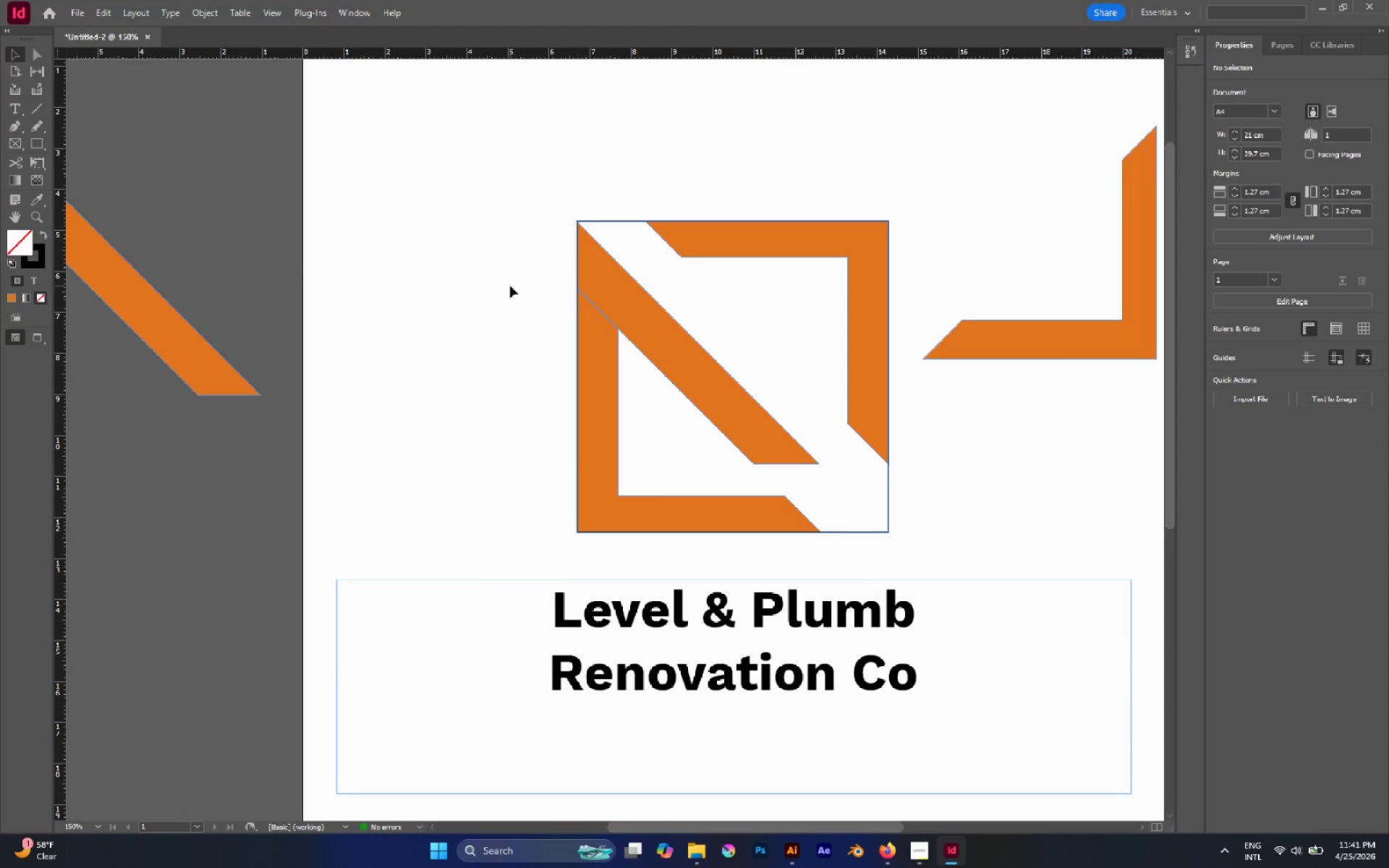 
left_click([510, 286])
 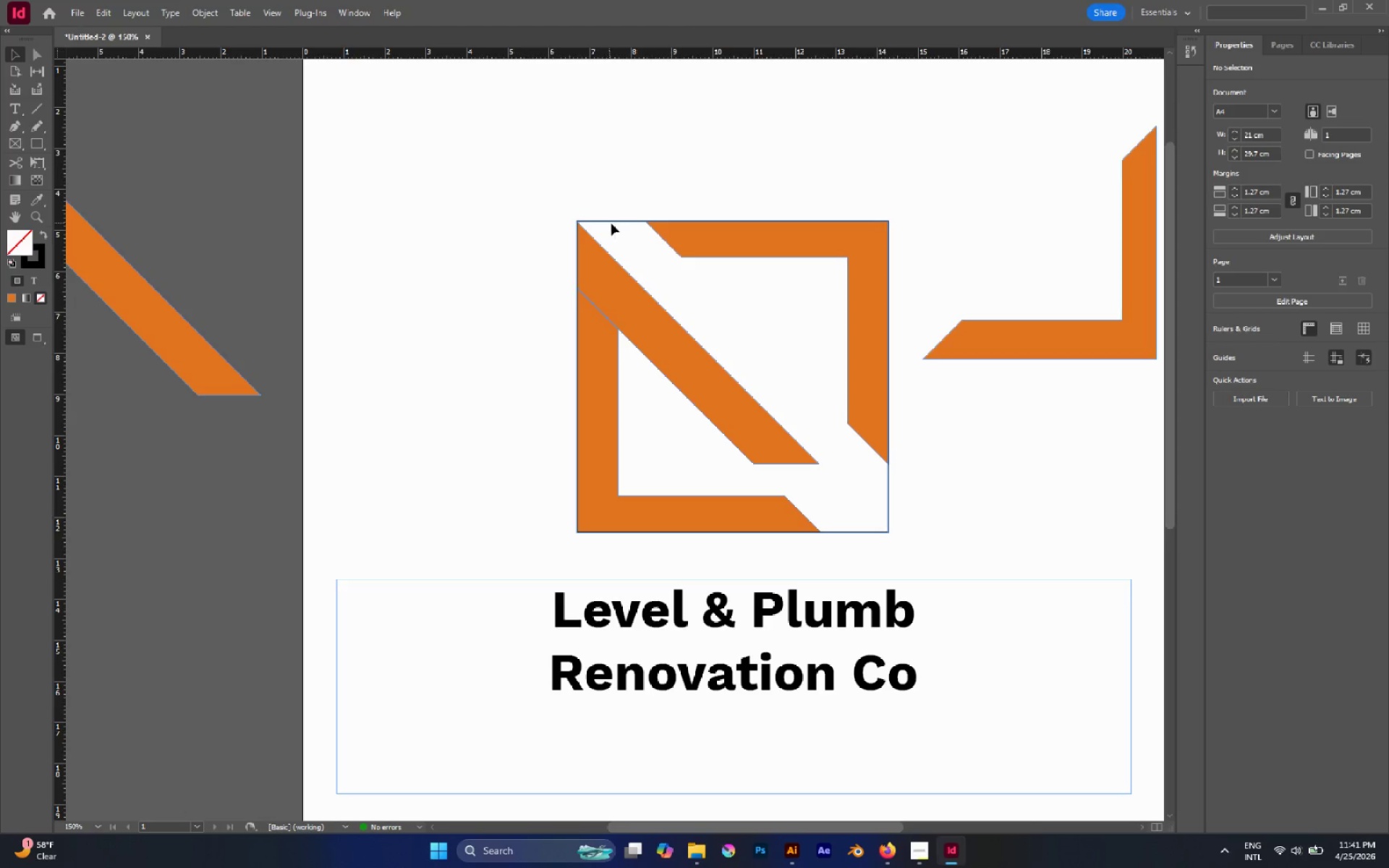 
left_click([614, 299])
 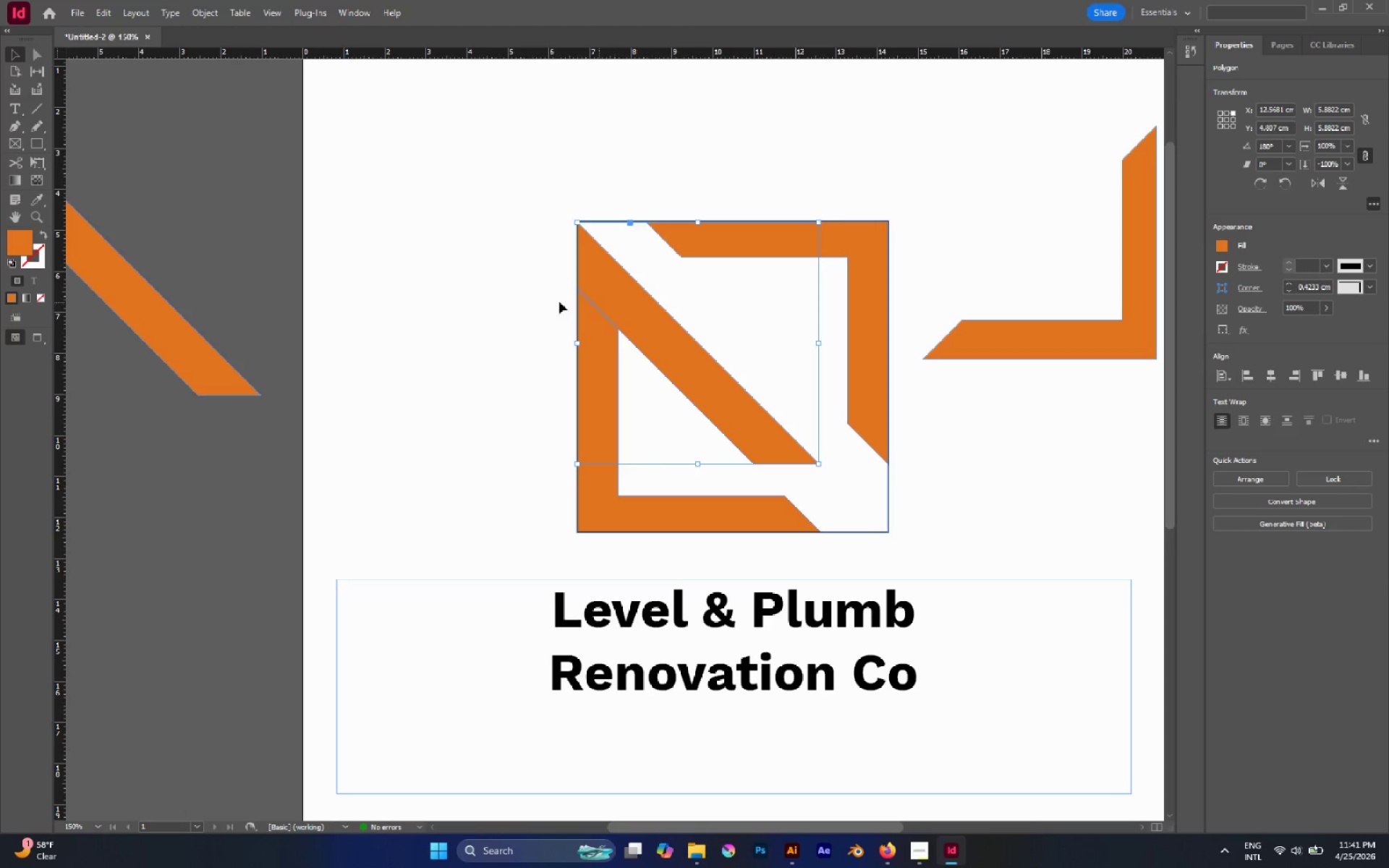 
left_click([540, 299])
 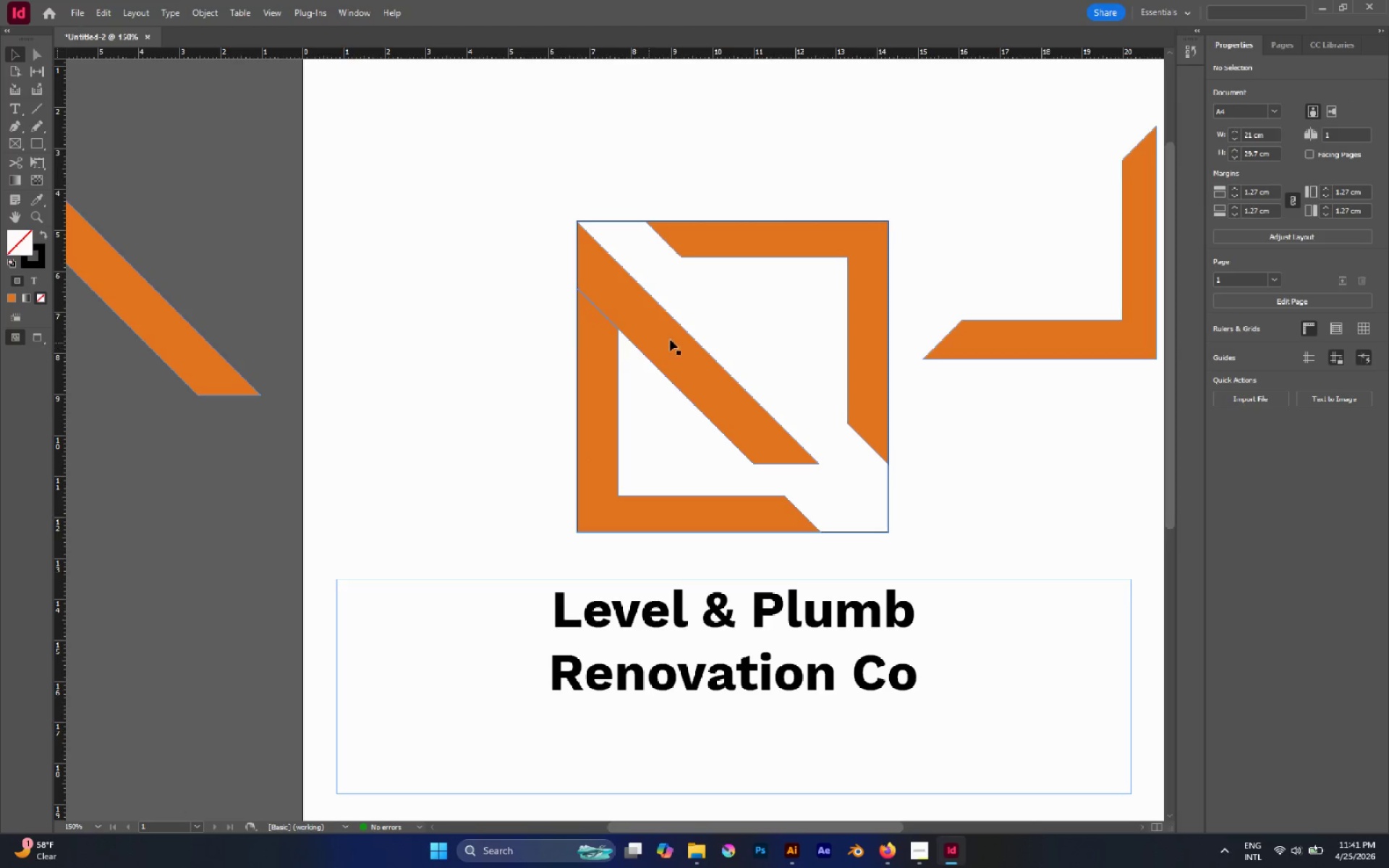 
left_click([716, 332])
 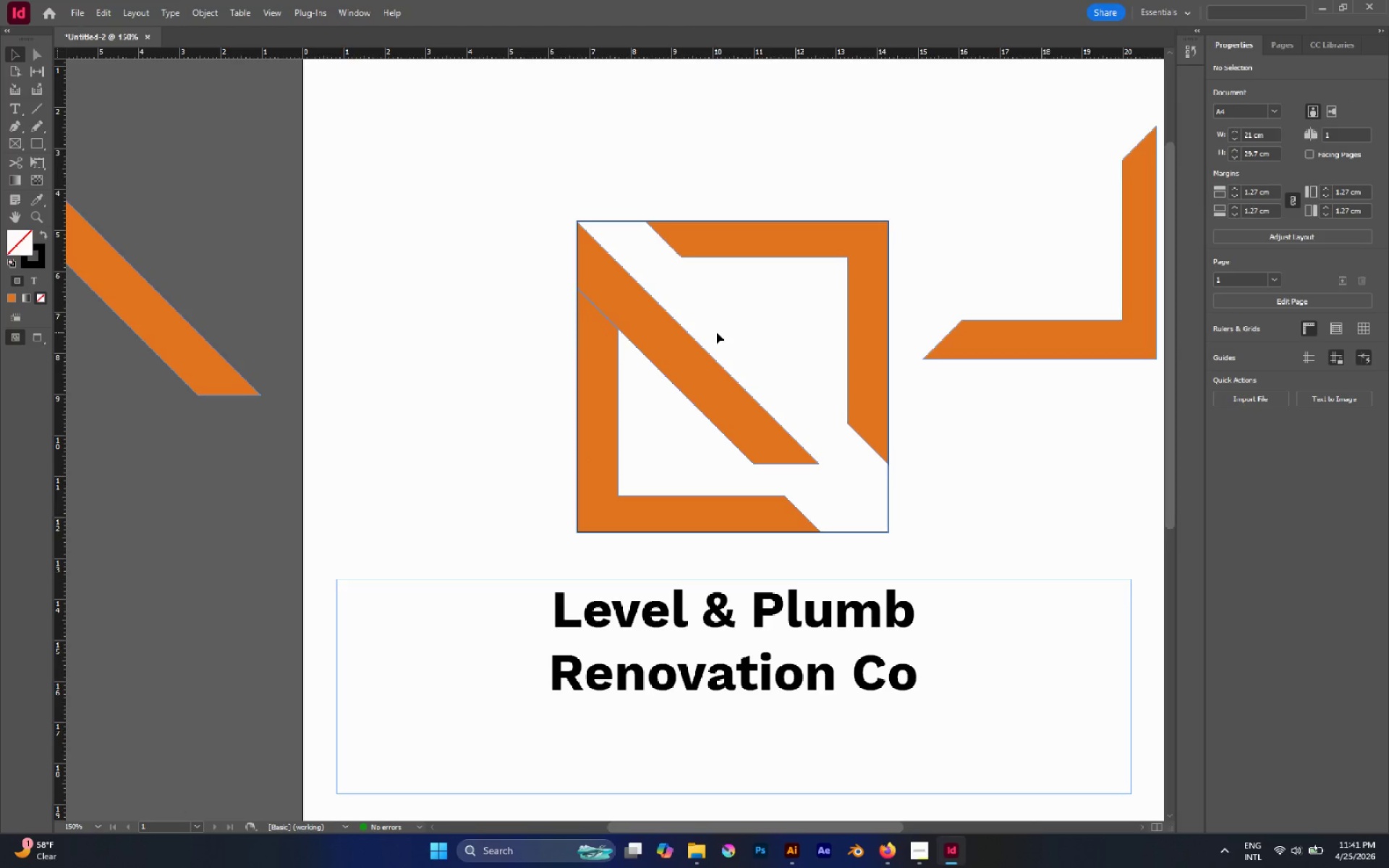 
left_click_drag(start_coordinate=[714, 329], to_coordinate=[538, 412])
 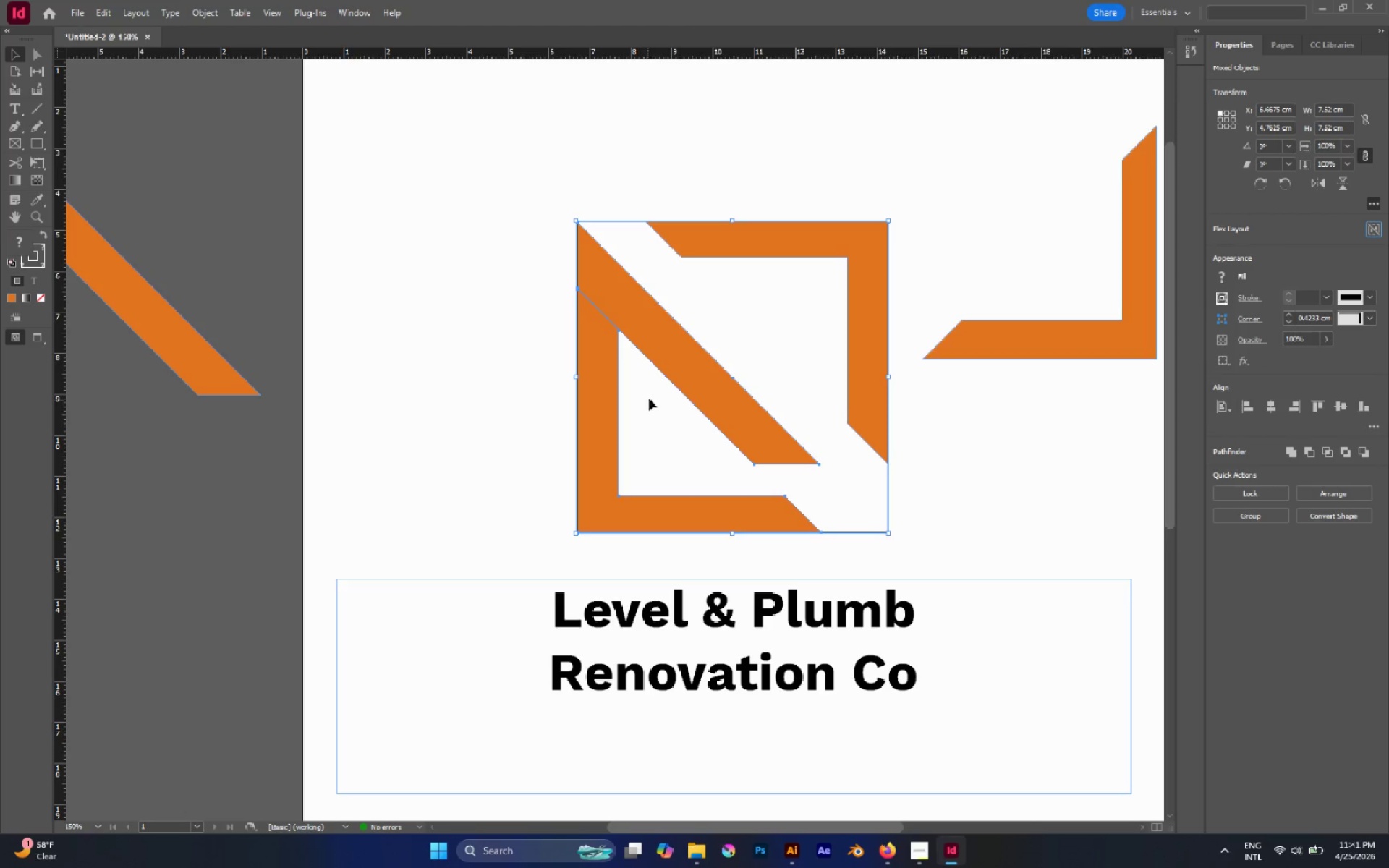 
left_click([739, 364])
 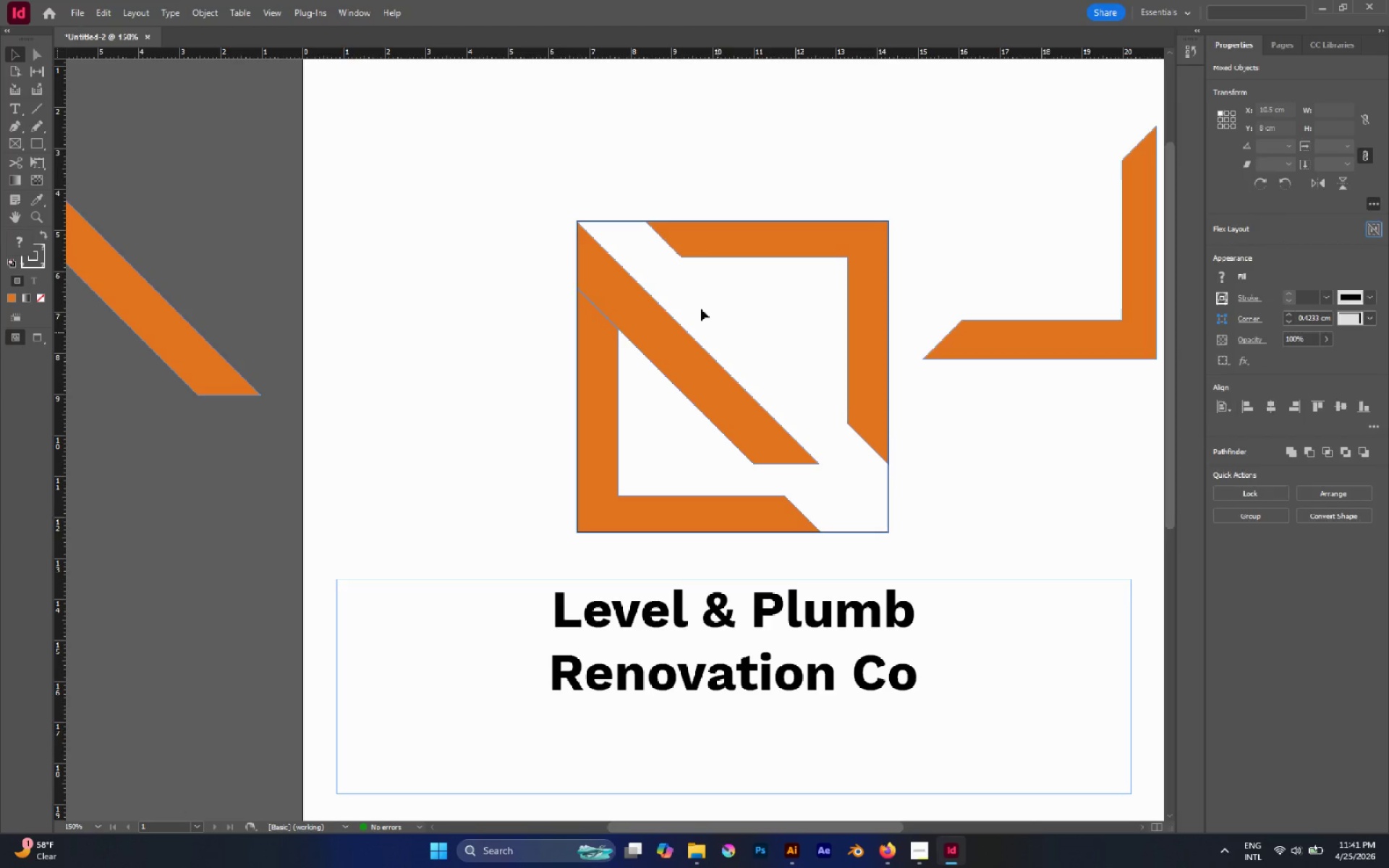 
left_click_drag(start_coordinate=[692, 289], to_coordinate=[608, 340])
 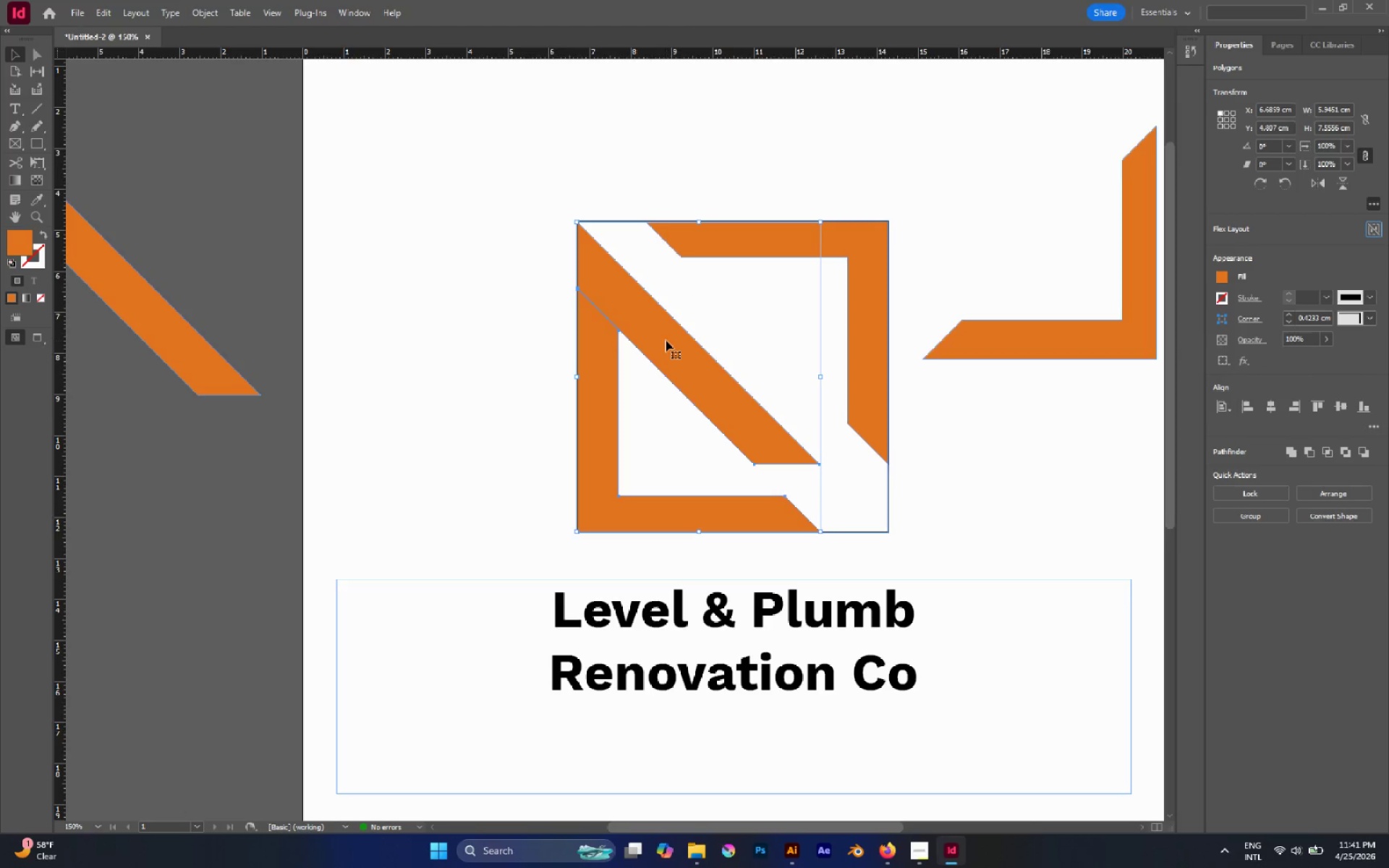 
hold_key(key=Space, duration=0.41)
 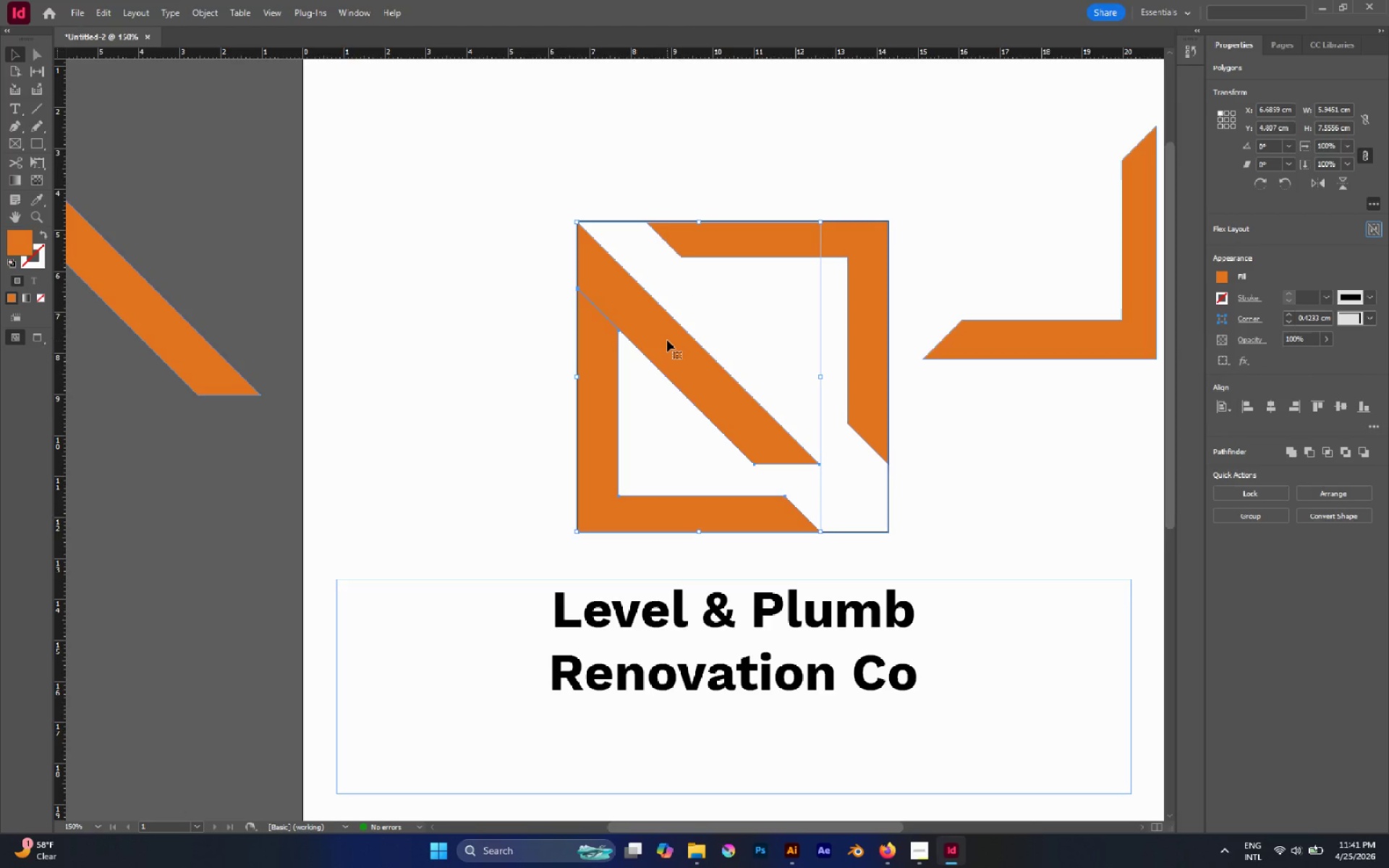 
hold_key(key=AltLeft, duration=1.11)
left_click_drag(start_coordinate=[667, 340], to_coordinate=[467, 300])
 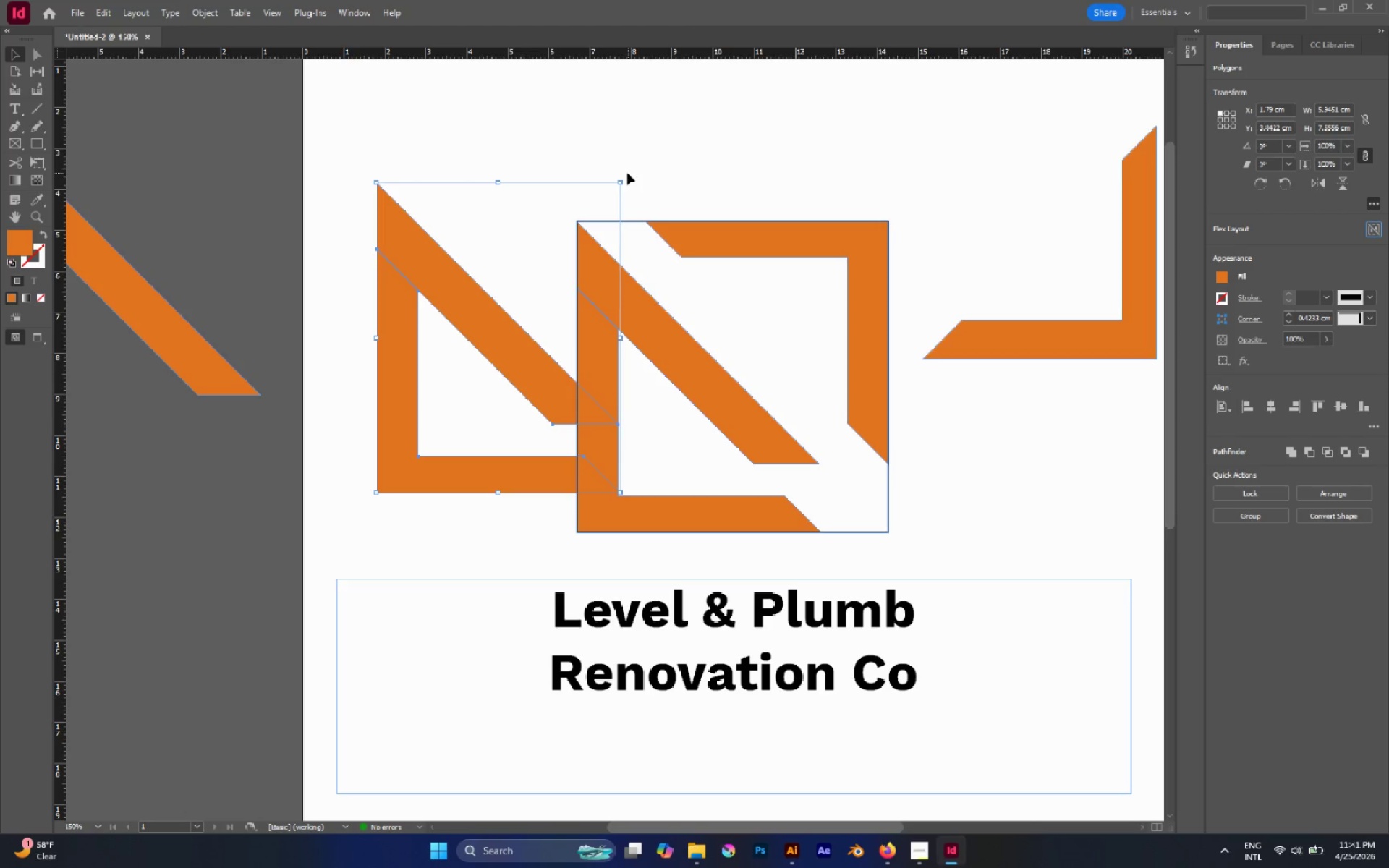 
left_click_drag(start_coordinate=[626, 178], to_coordinate=[532, 461])
 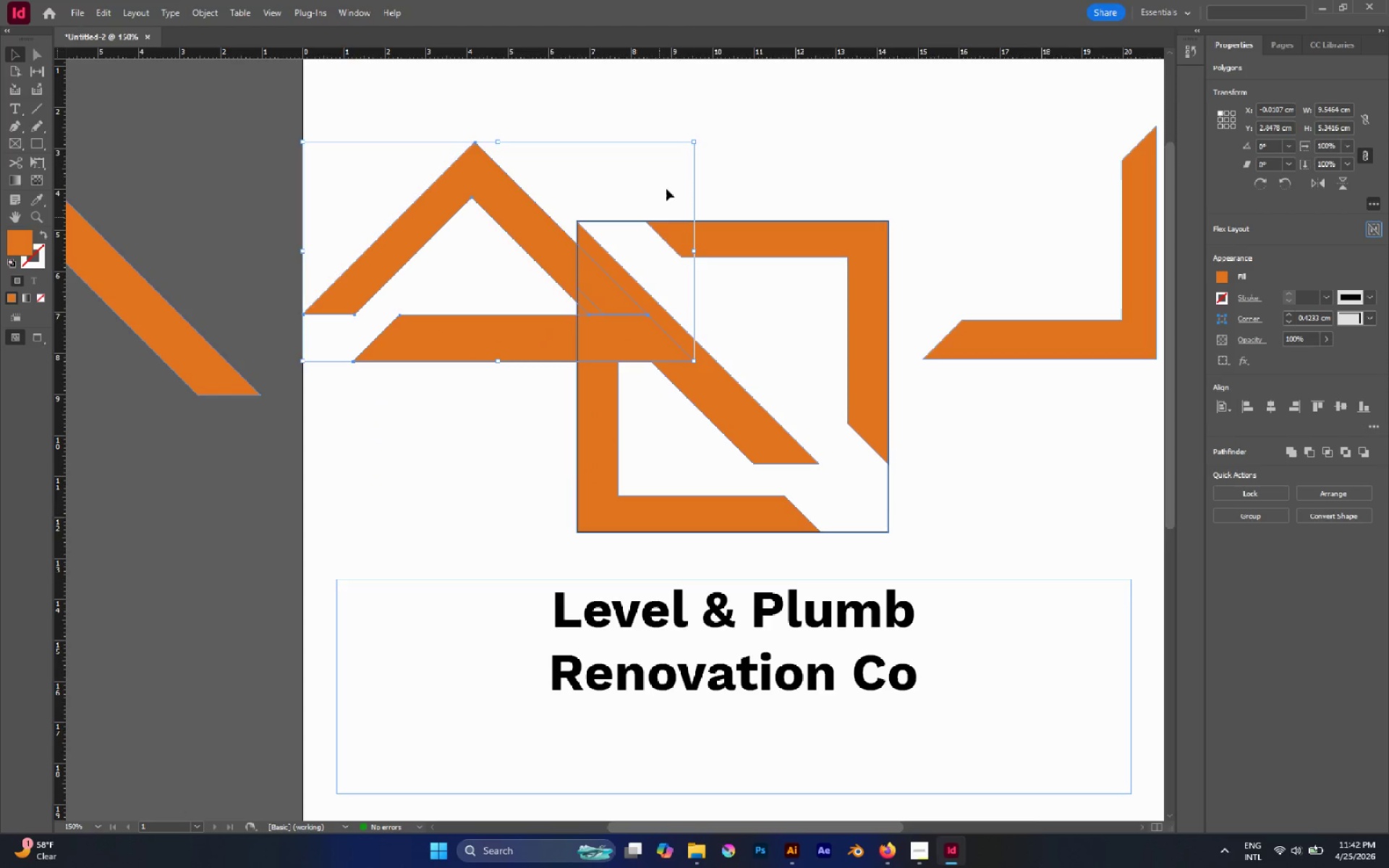 
hold_key(key=ShiftLeft, duration=3.47)
left_click_drag(start_coordinate=[702, 140], to_coordinate=[517, 107])
 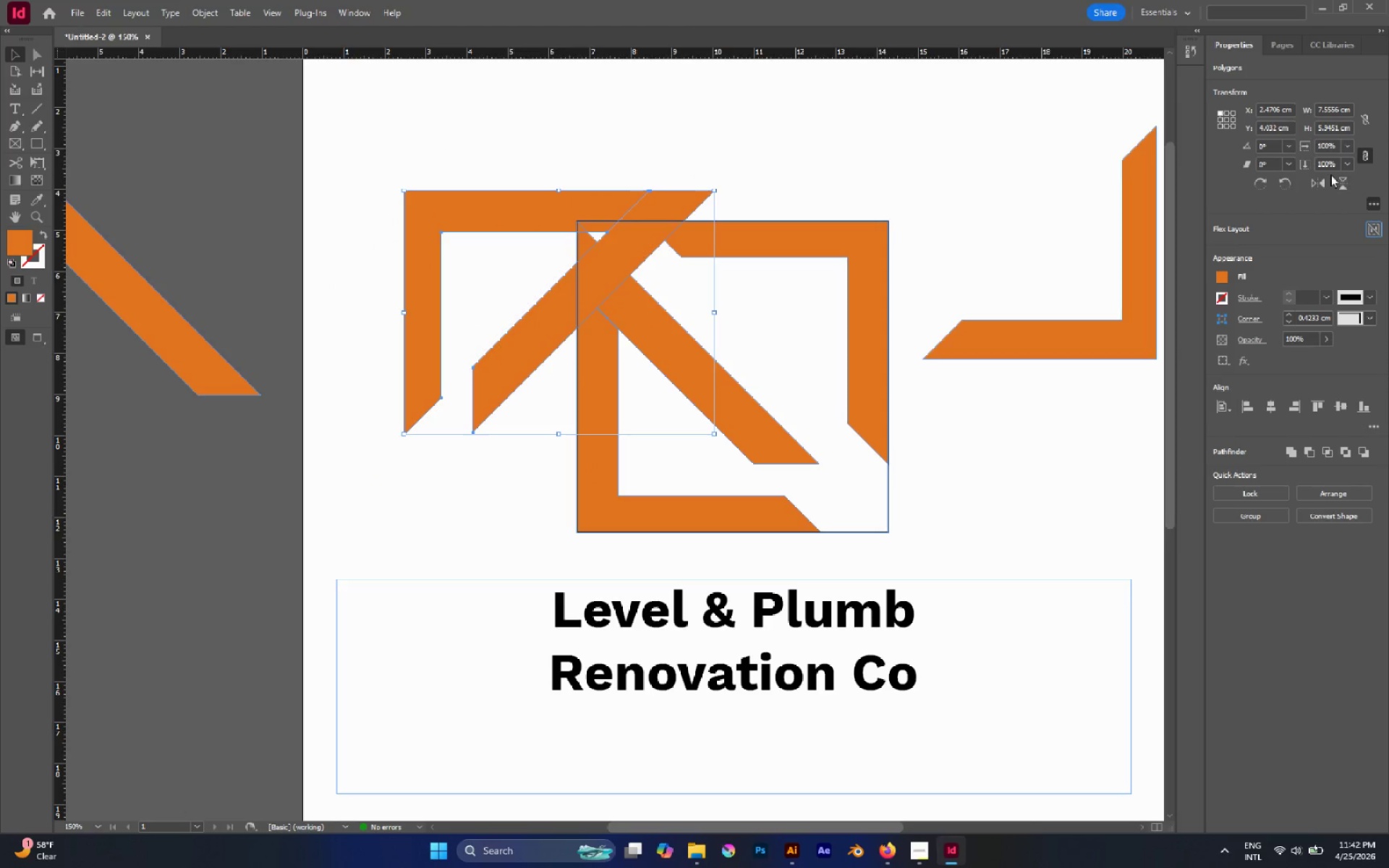 
left_click([1320, 182])
 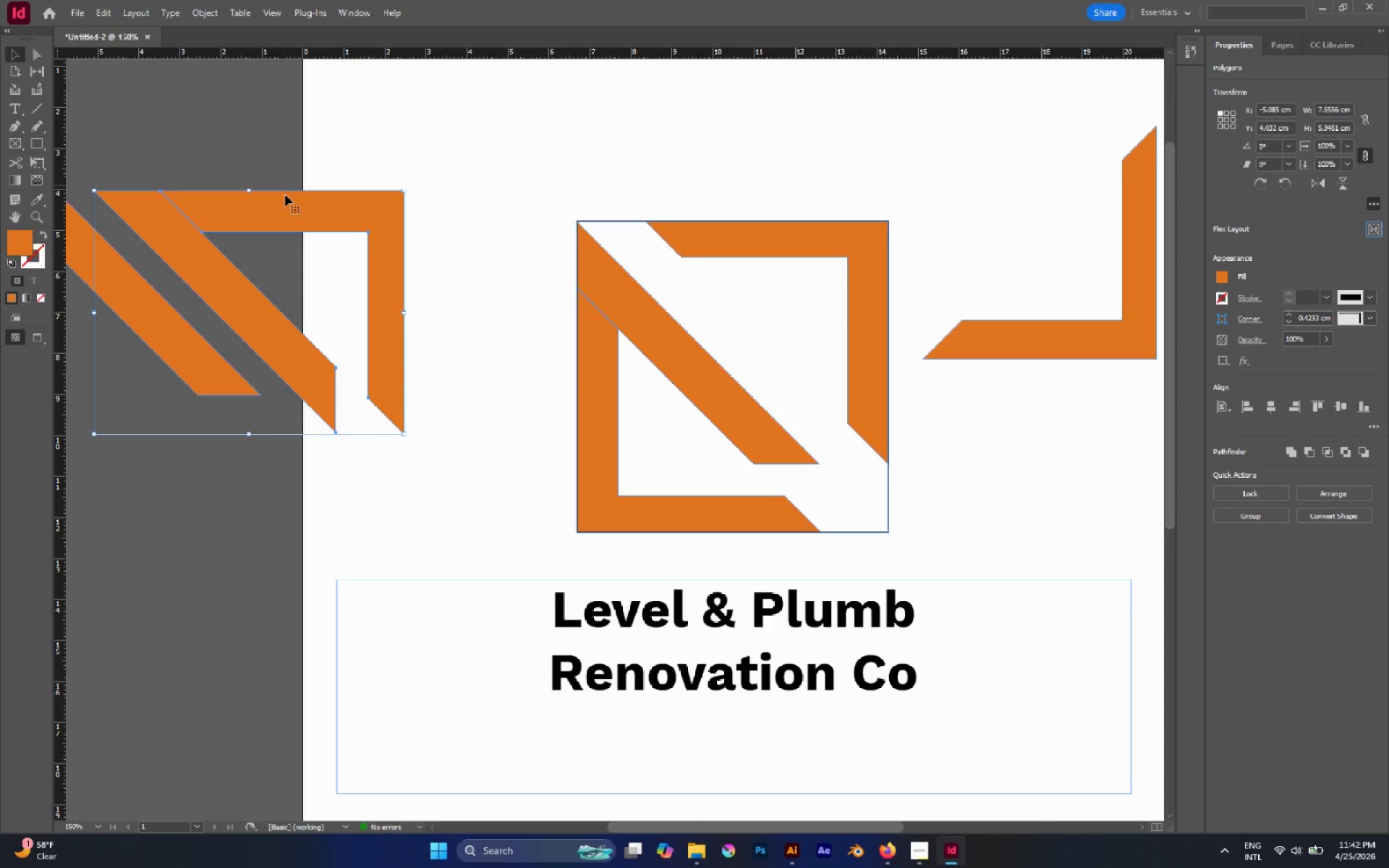 
left_click_drag(start_coordinate=[305, 210], to_coordinate=[401, 200])
 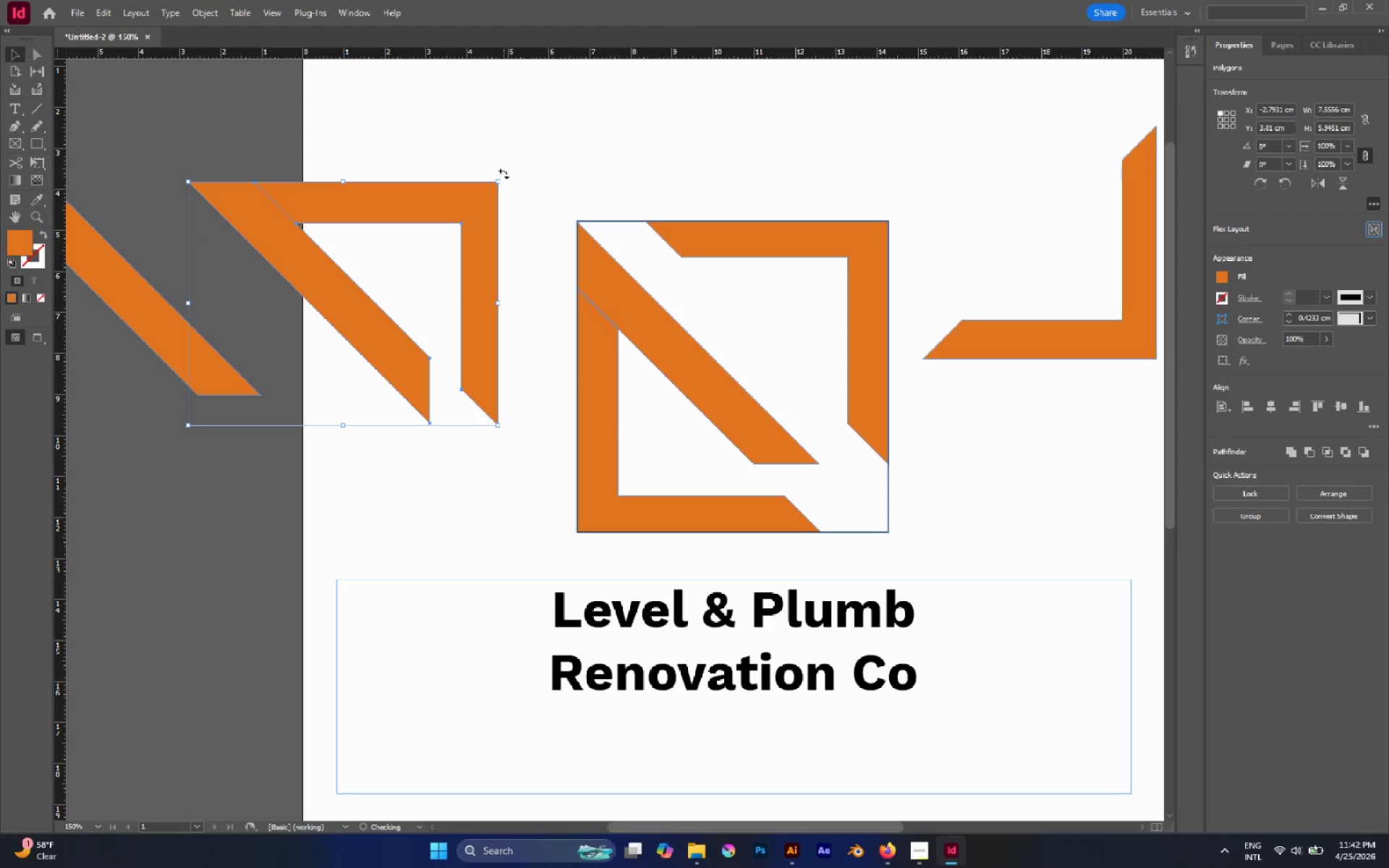 
hold_key(key=ShiftLeft, duration=1.59)
left_click_drag(start_coordinate=[503, 176], to_coordinate=[254, 133])
 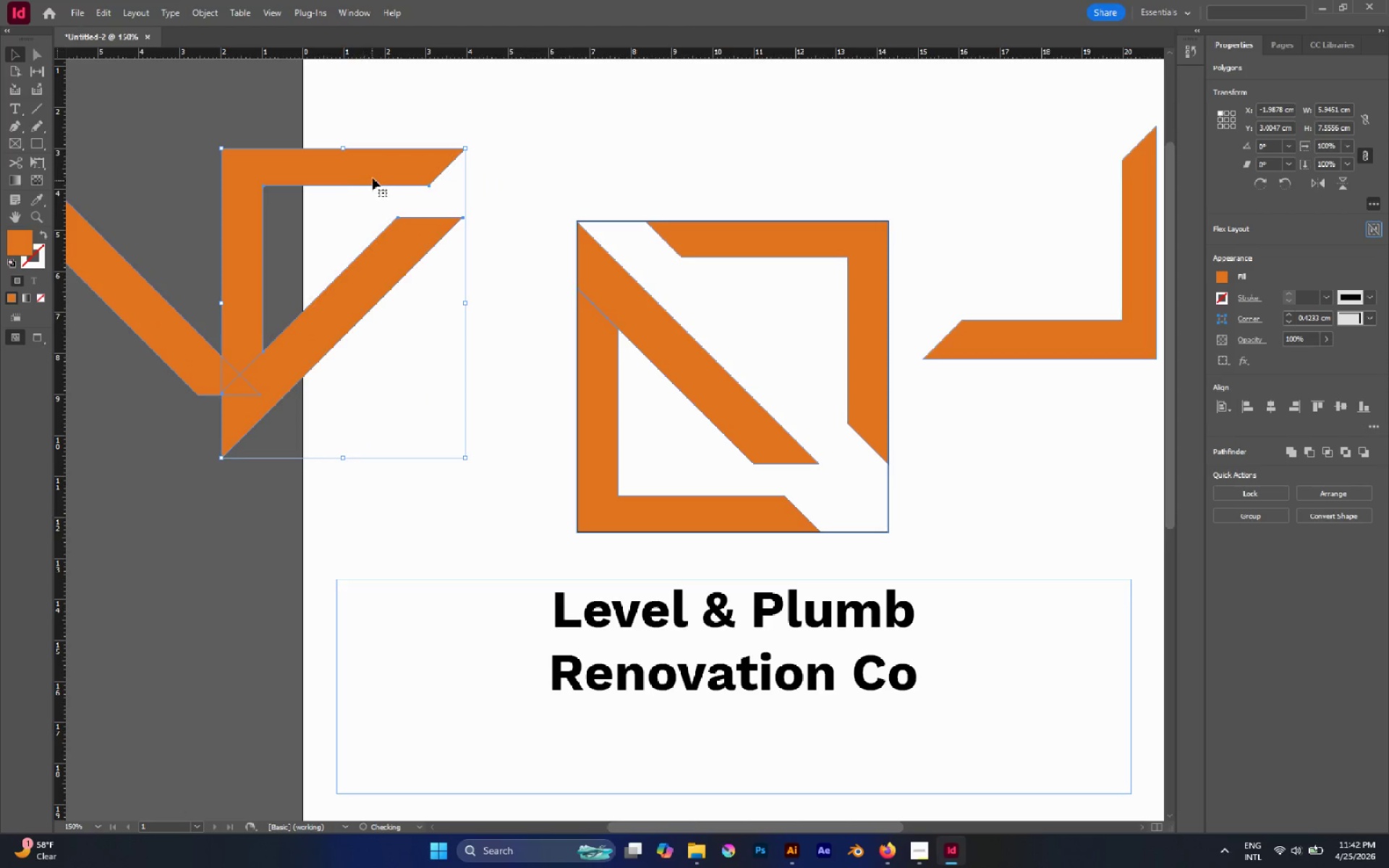 
left_click_drag(start_coordinate=[373, 176], to_coordinate=[471, 190])
 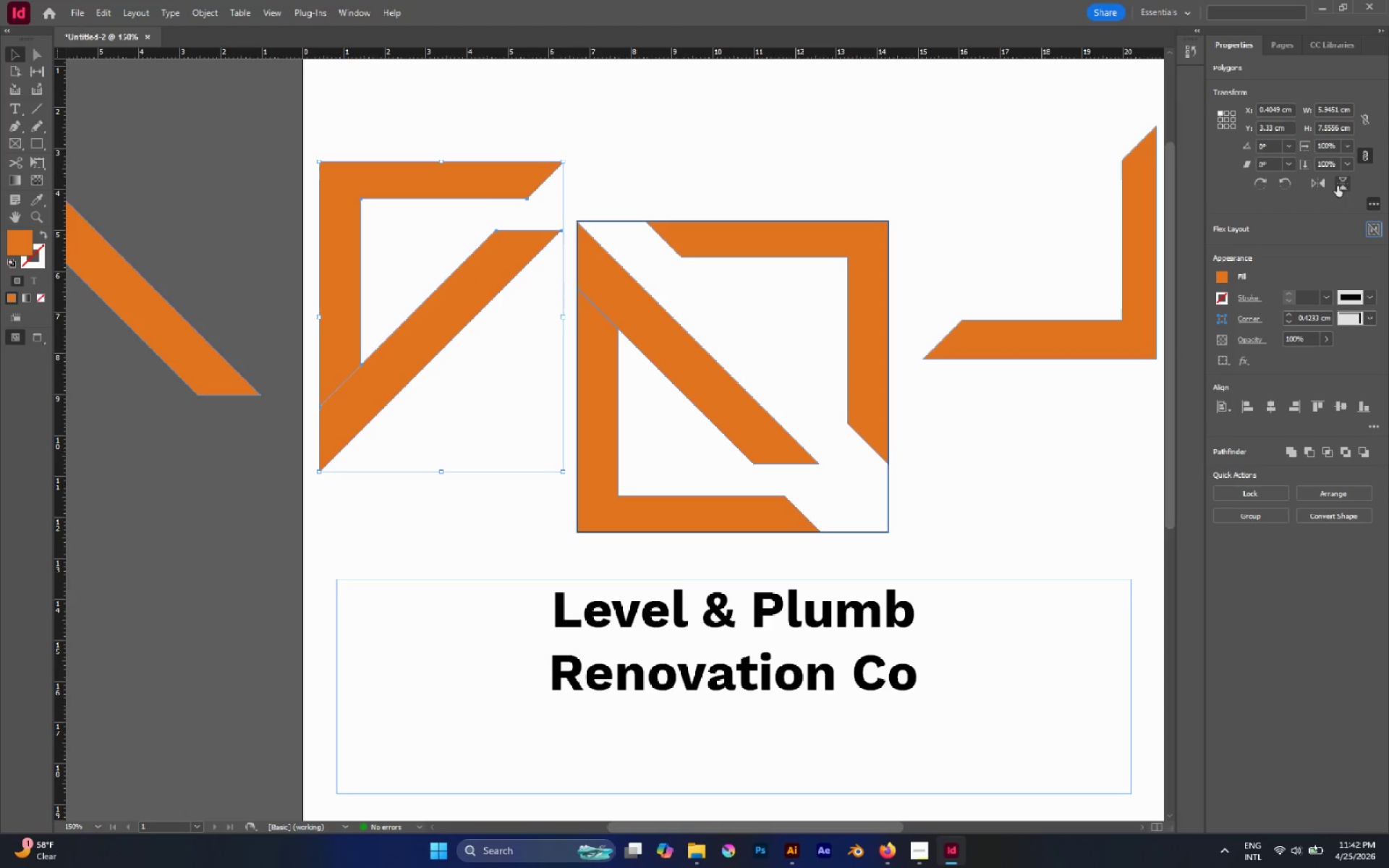 
left_click([1324, 182])
 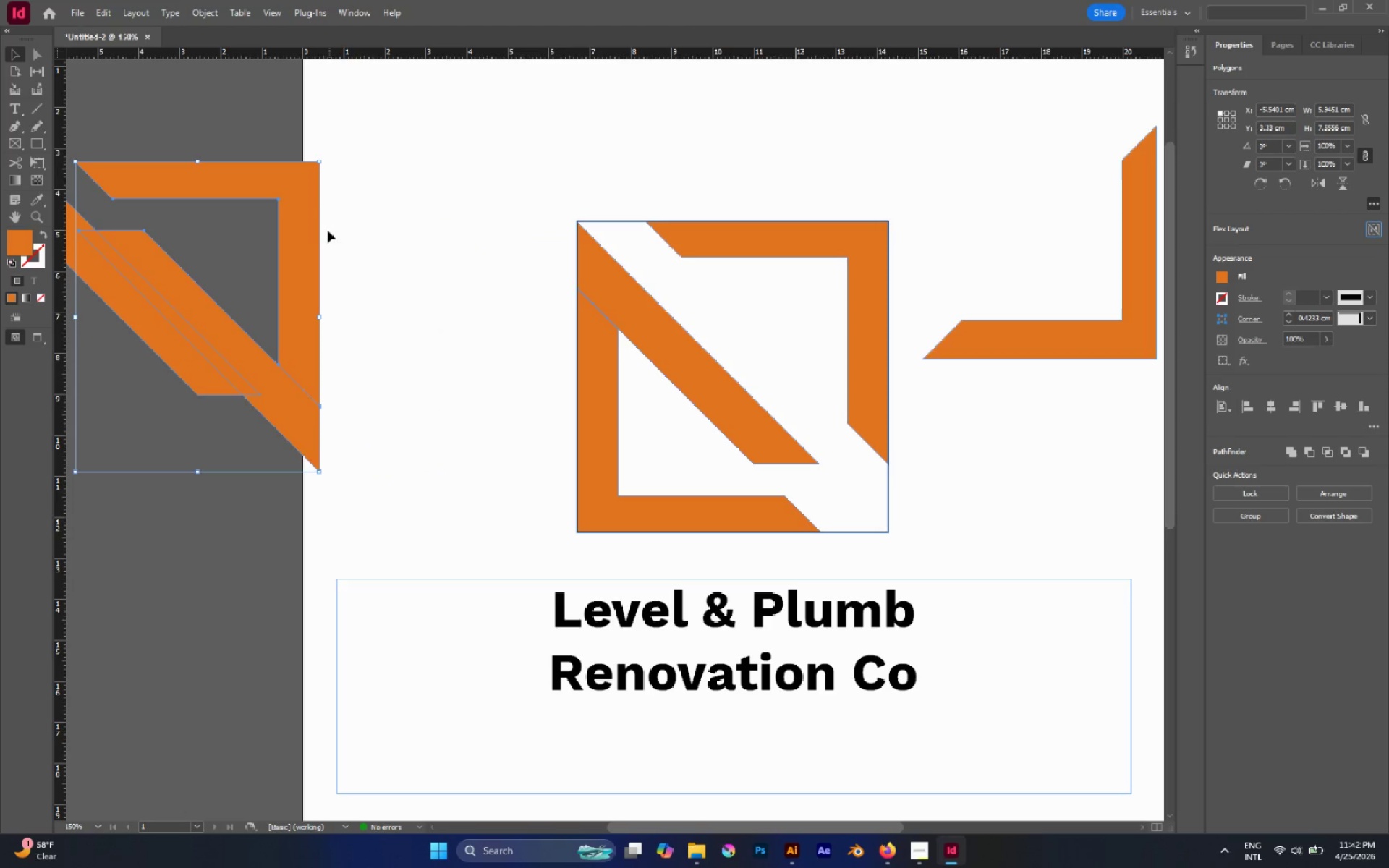 
left_click_drag(start_coordinate=[301, 229], to_coordinate=[507, 237])
 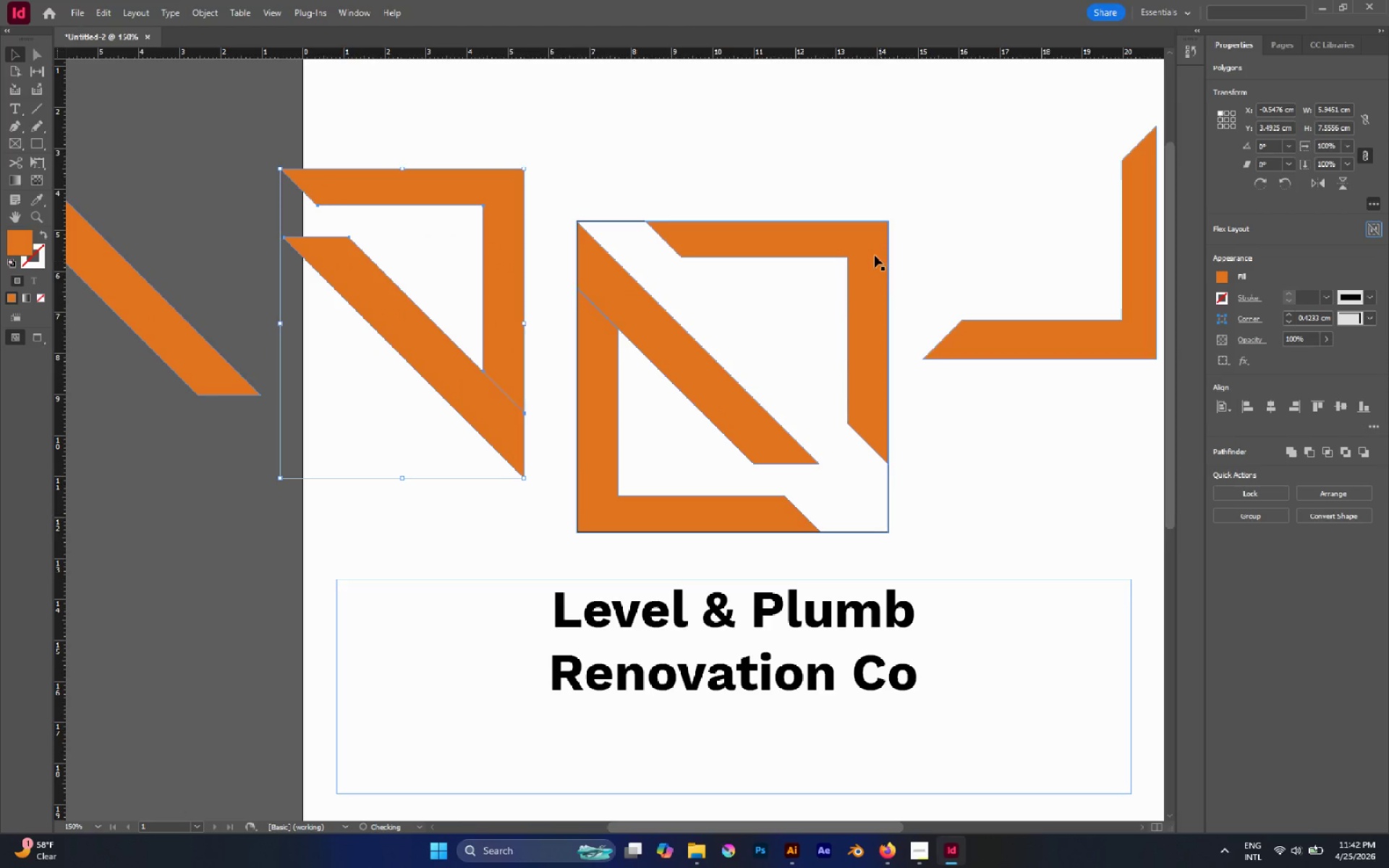 
left_click_drag(start_coordinate=[862, 250], to_coordinate=[991, 205])
 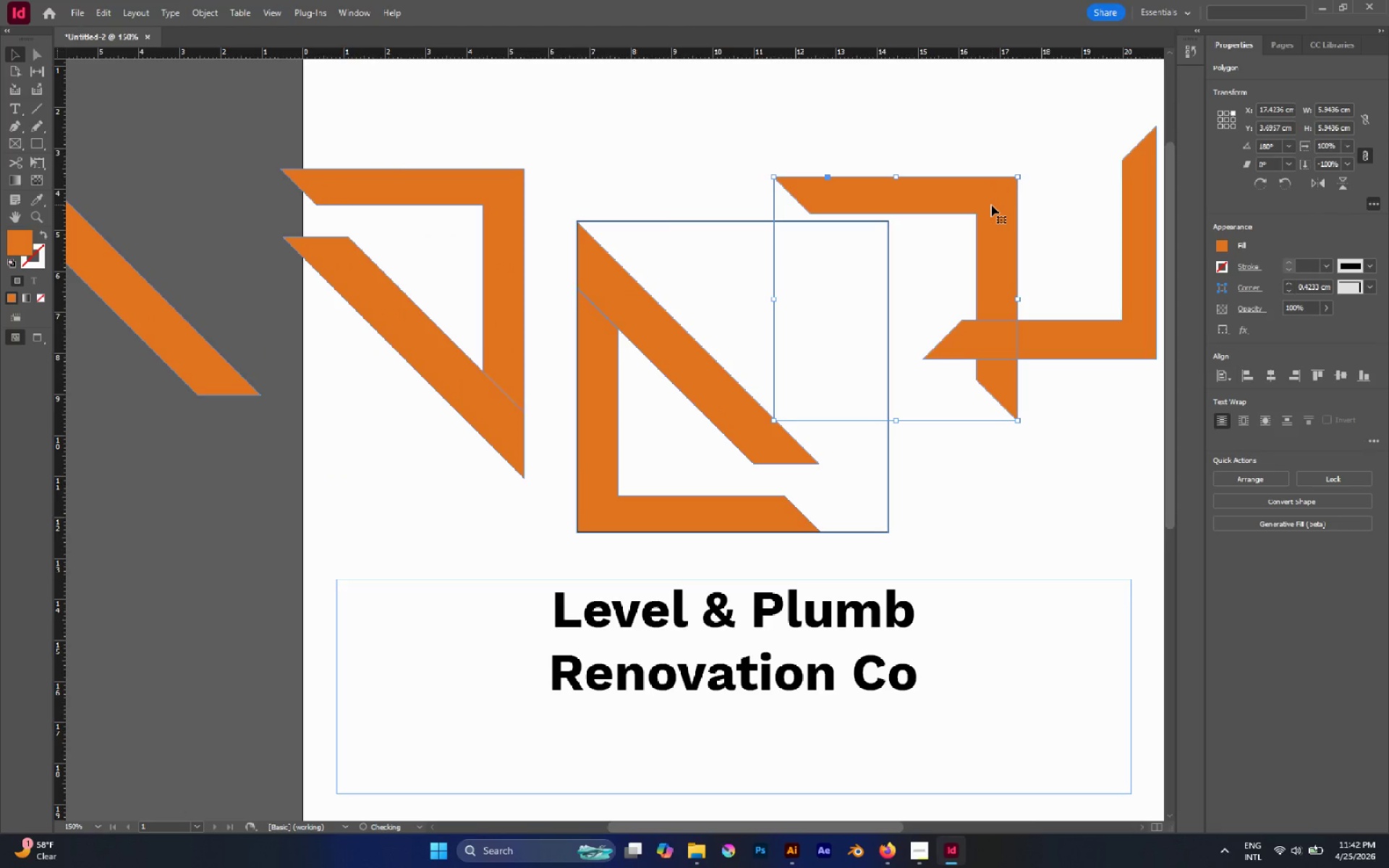 
key(Delete)
 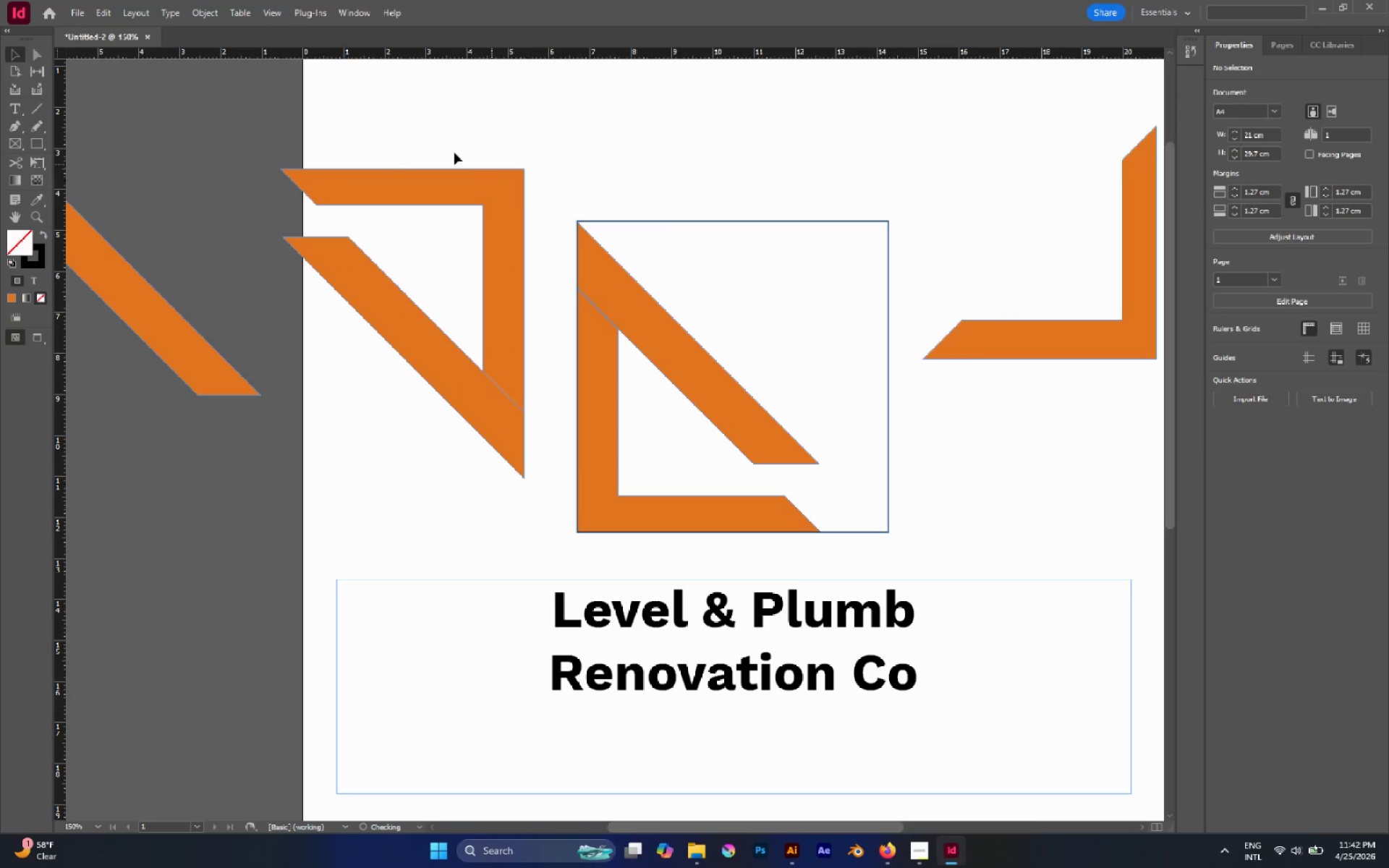 
left_click_drag(start_coordinate=[409, 141], to_coordinate=[486, 419])
 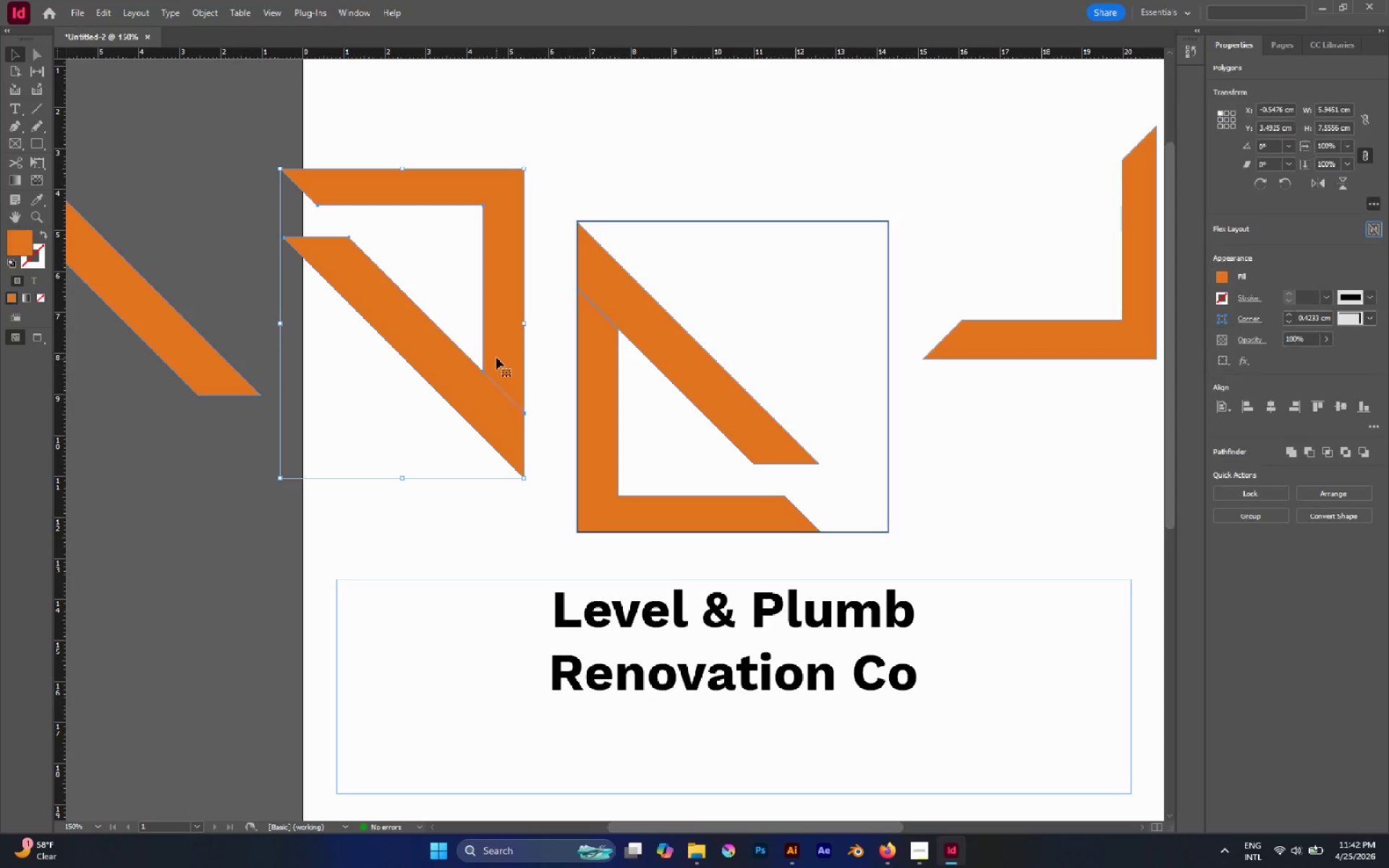 
left_click_drag(start_coordinate=[496, 357], to_coordinate=[862, 410])
 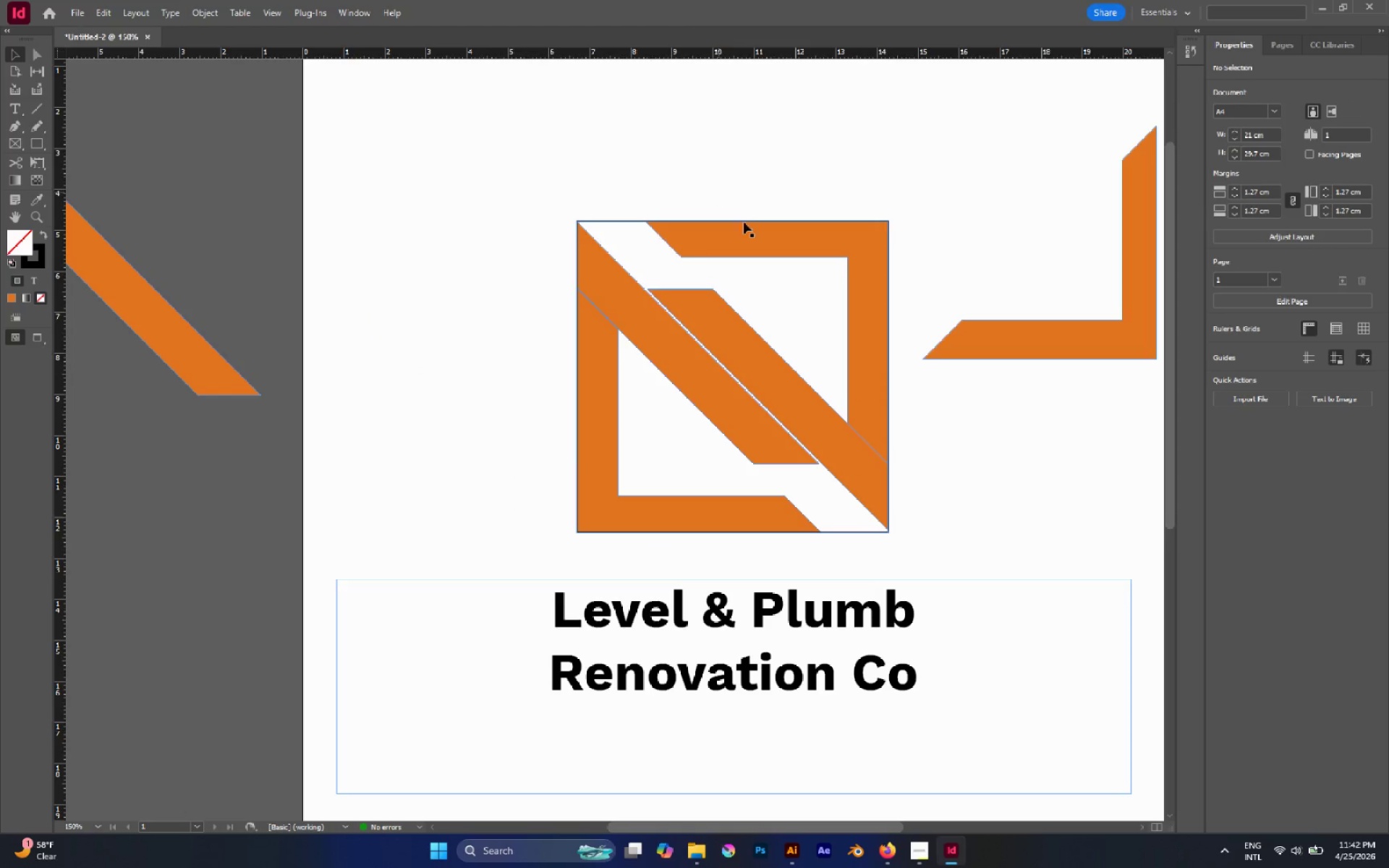 
left_click_drag(start_coordinate=[630, 218], to_coordinate=[533, 227])
 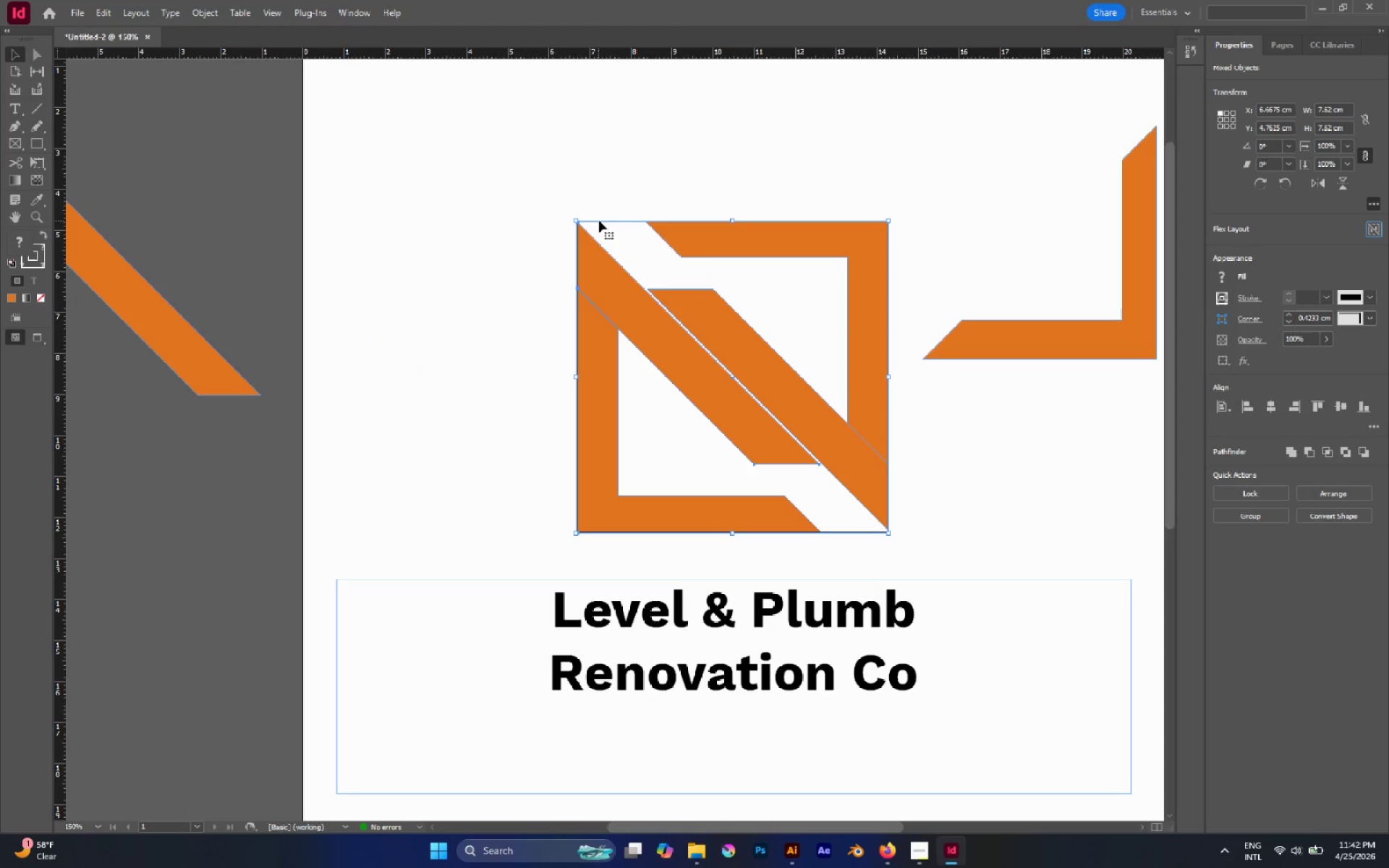 
left_click_drag(start_coordinate=[599, 220], to_coordinate=[106, 356])
 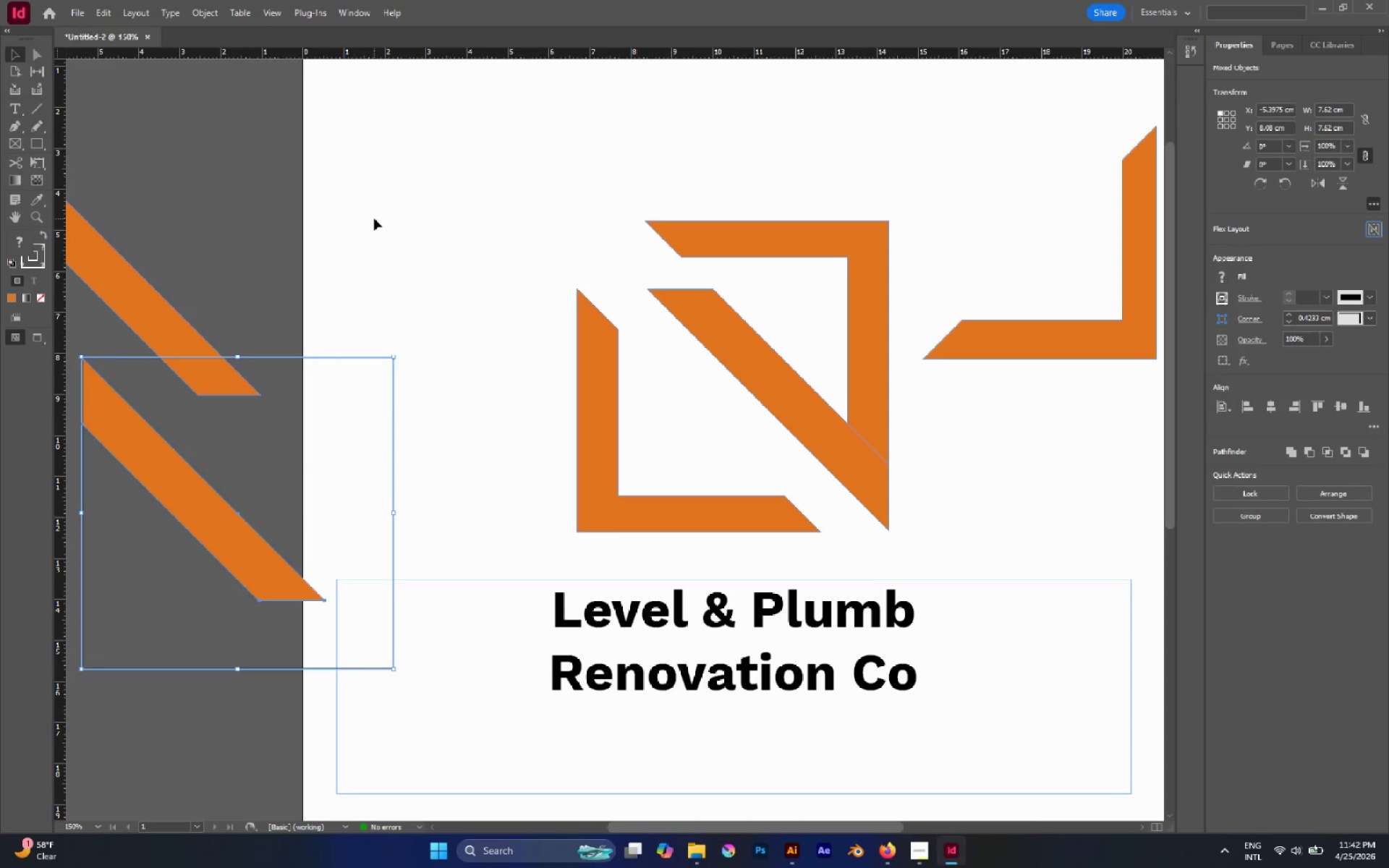 
key(Control+Z)
 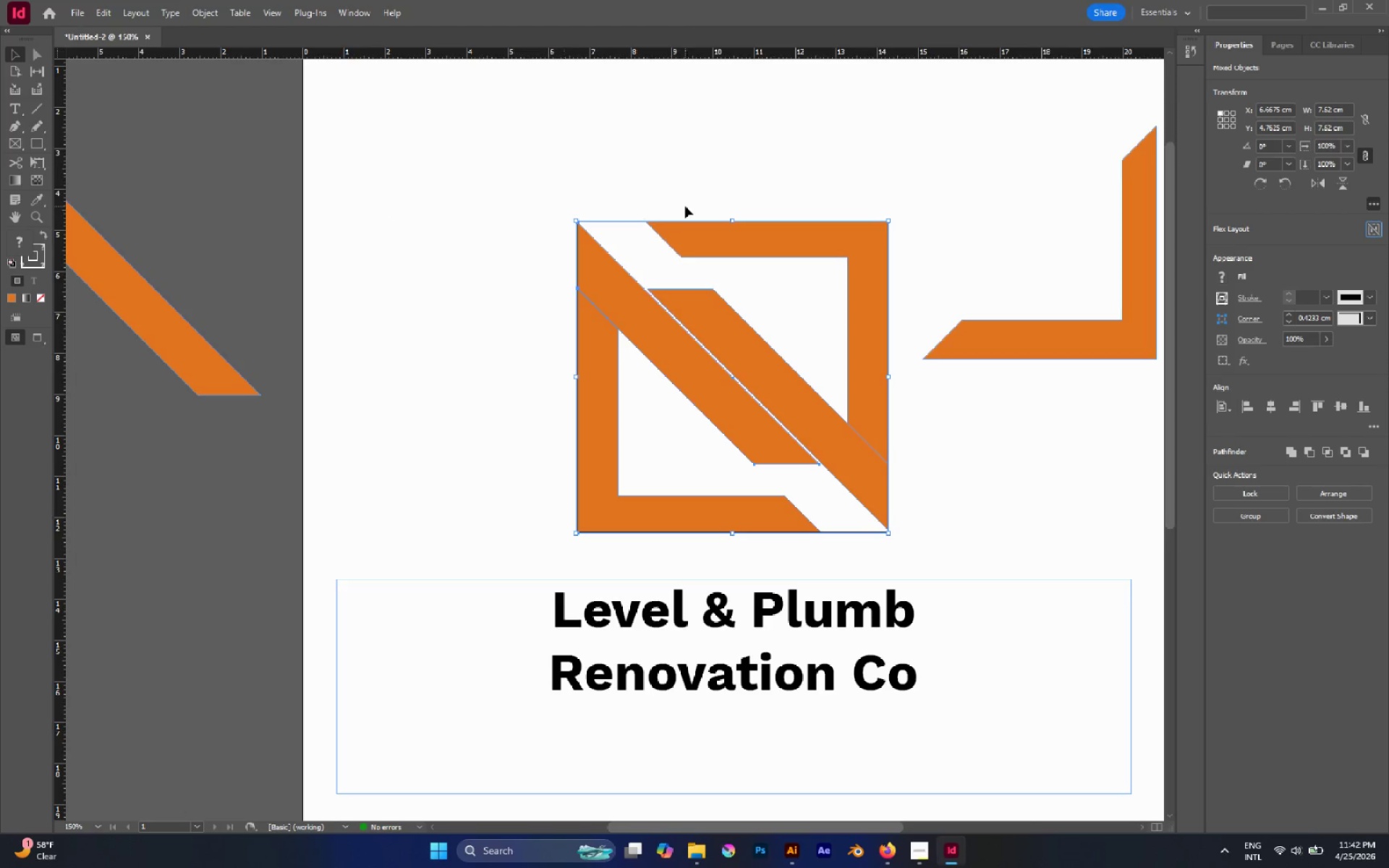 
key(S)
 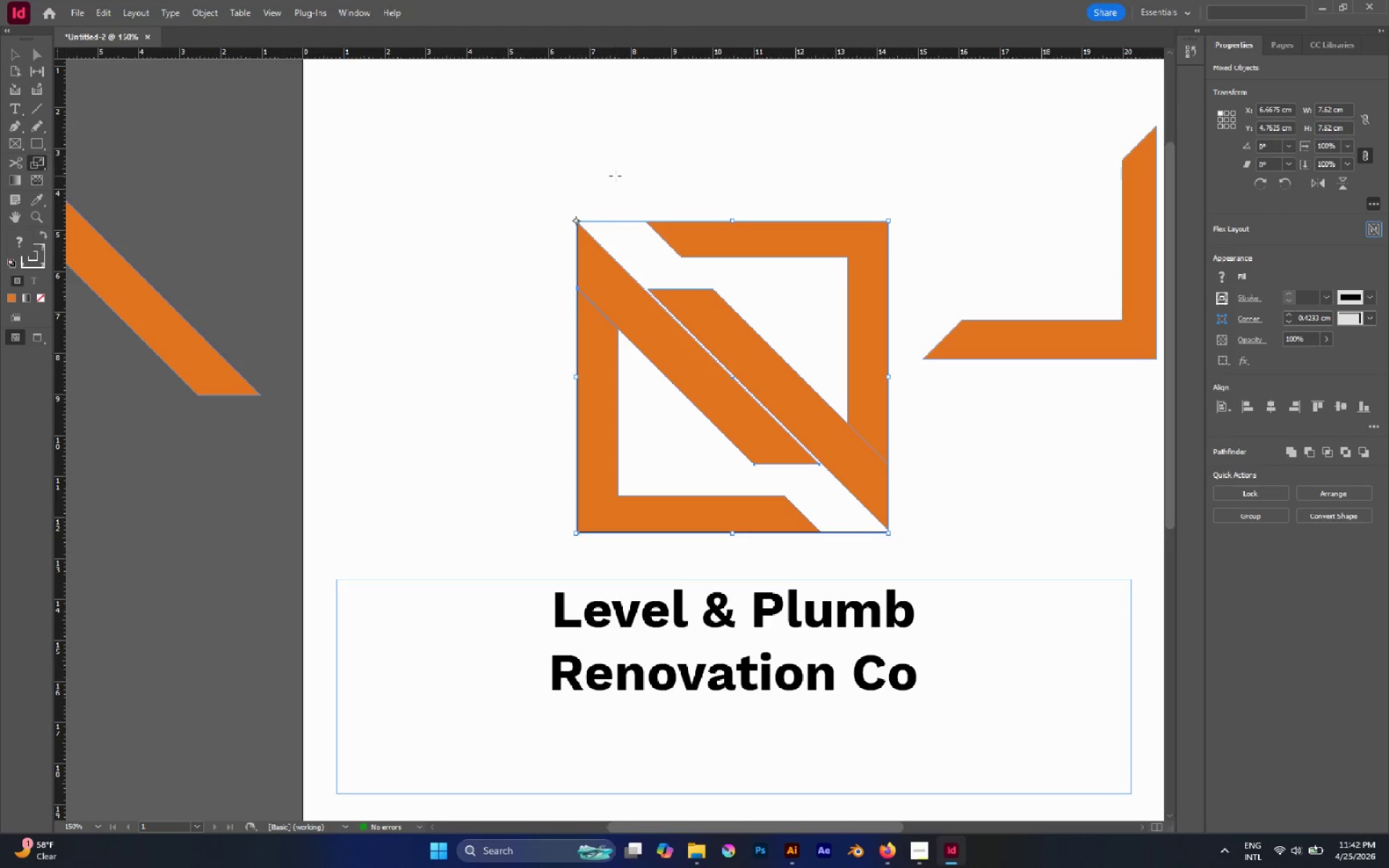 
left_click([615, 176])
 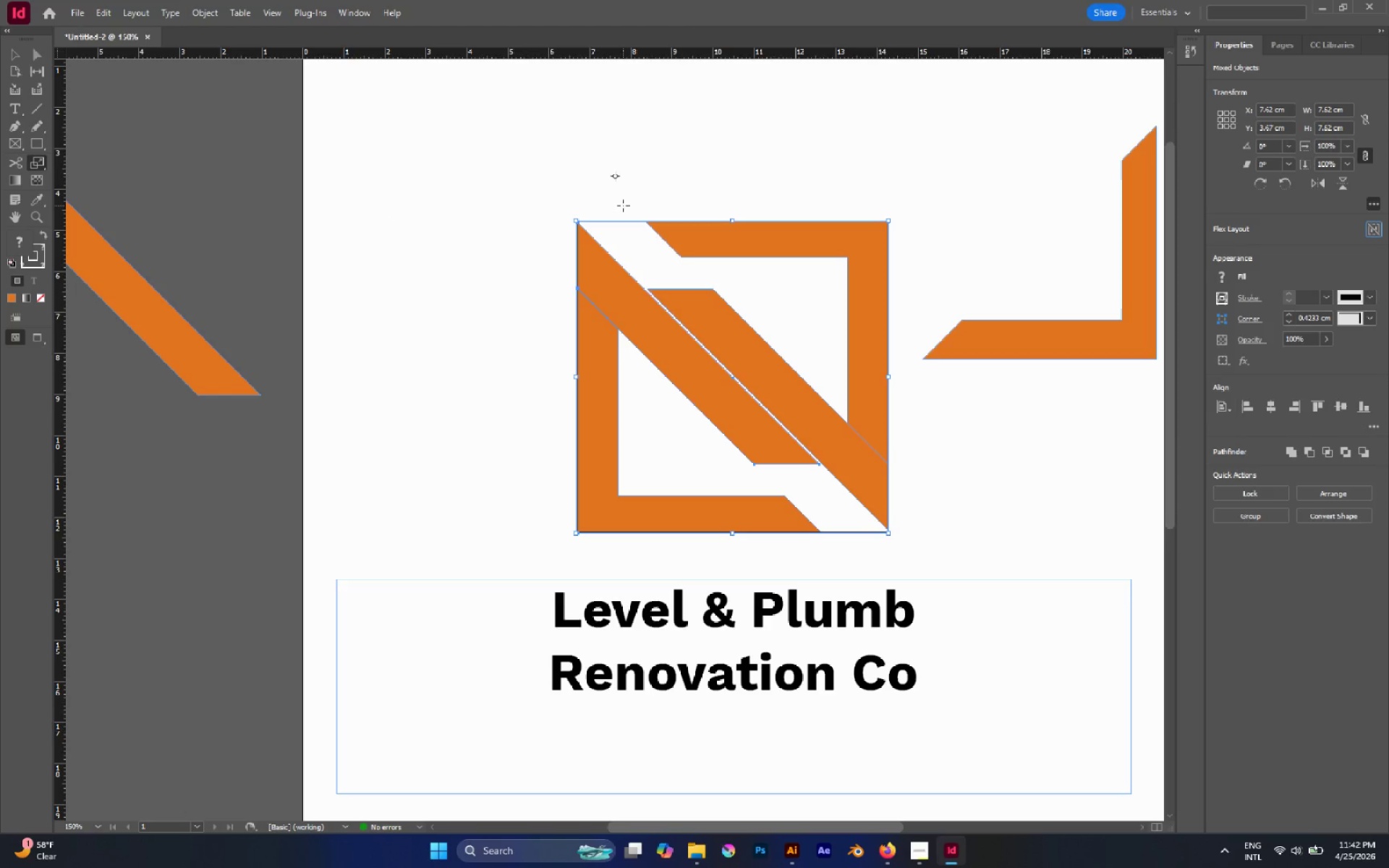 
key(A)
 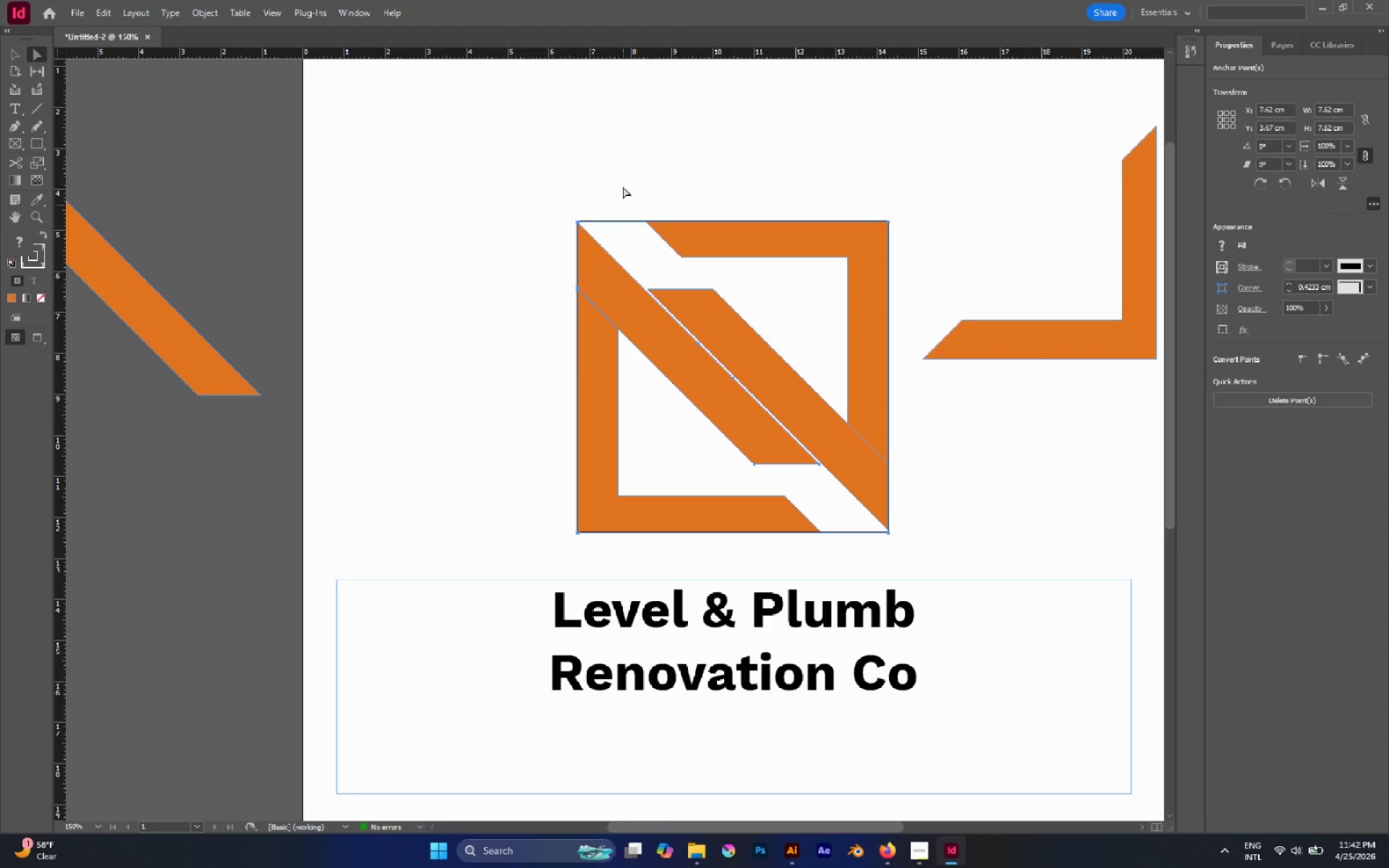 
left_click([623, 186])
 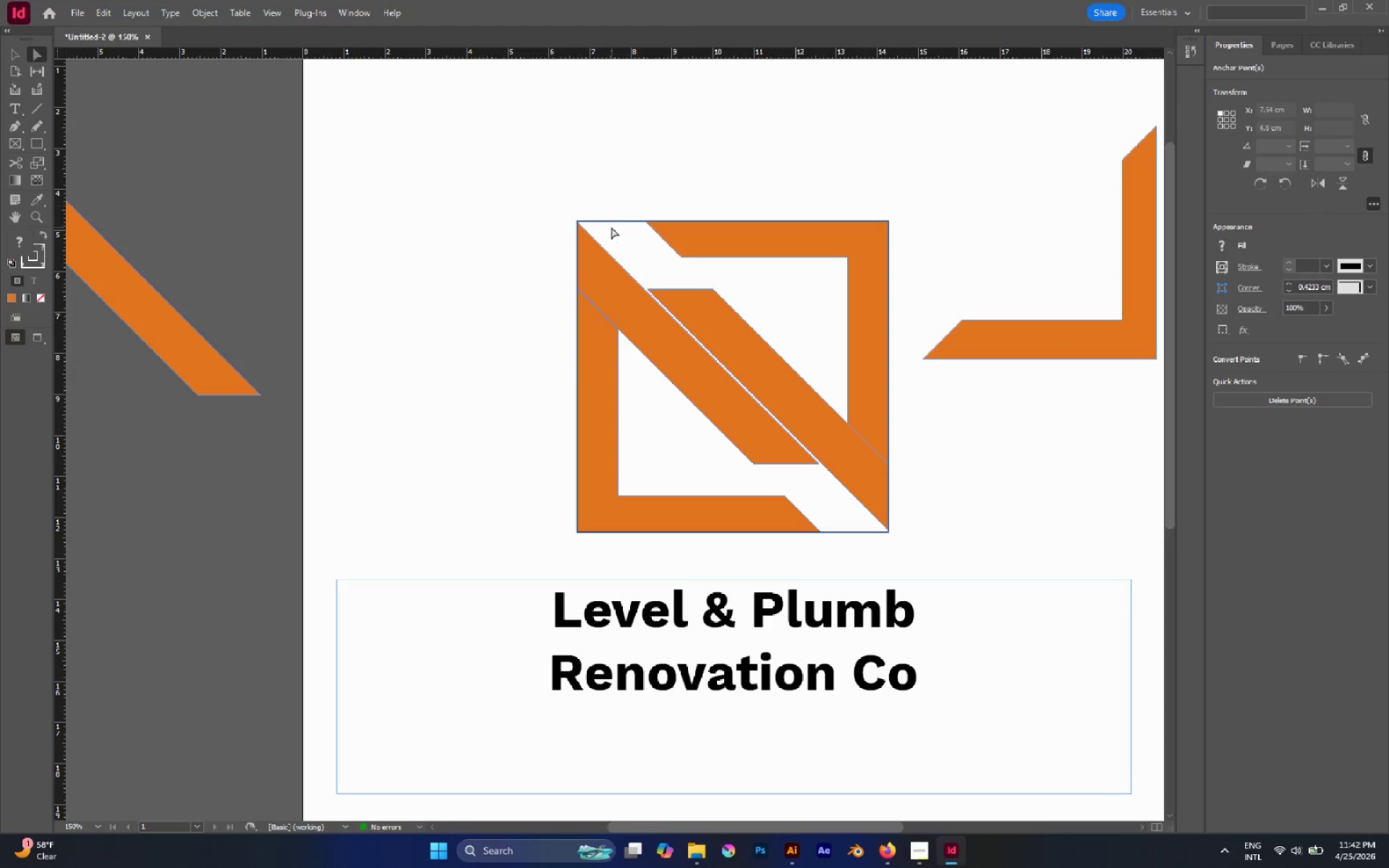 
hold_key(key=AltLeft, duration=0.7)
left_click([613, 221])
 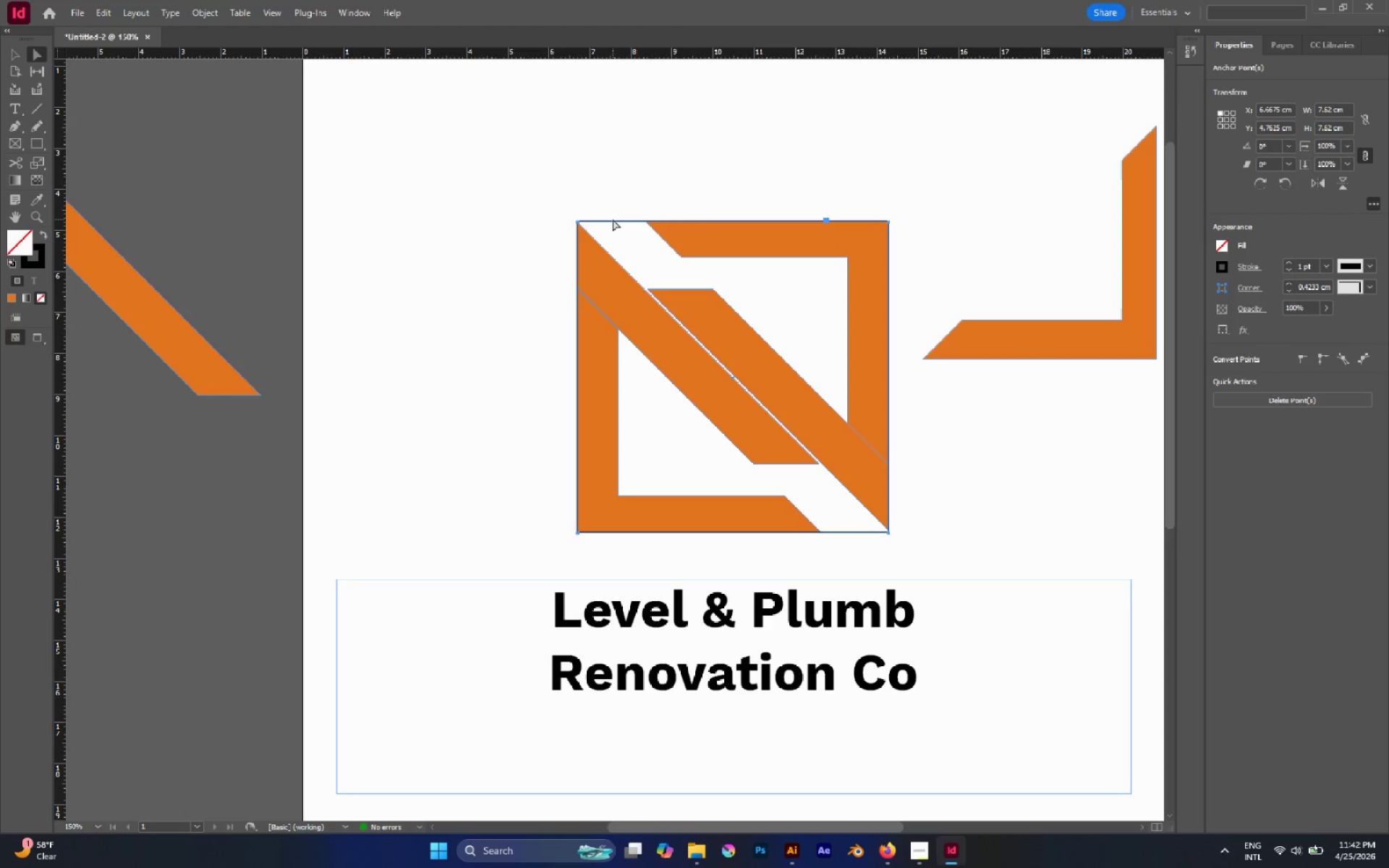 
key(Delete)
 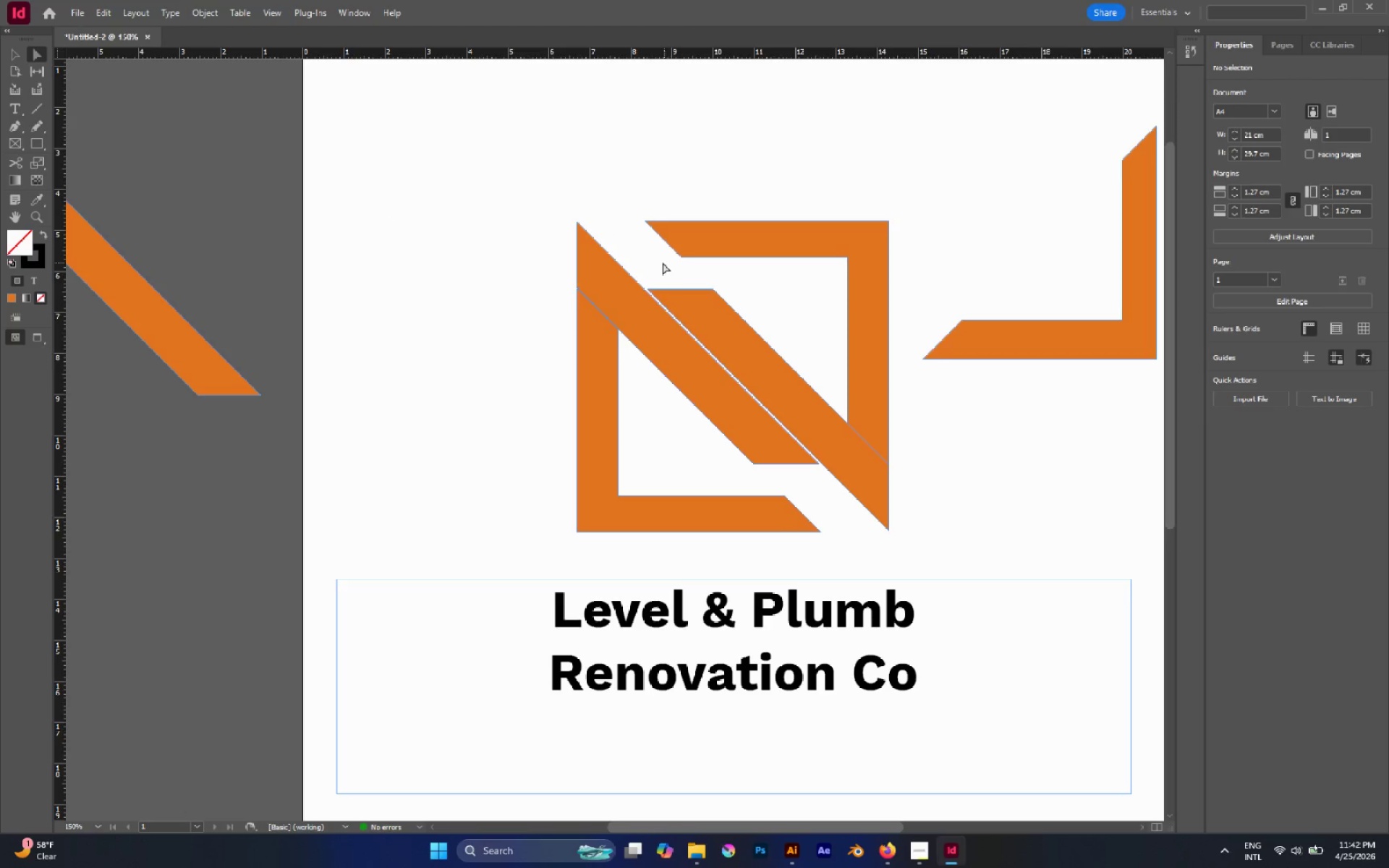 
hold_key(key=AltLeft, duration=0.53)
scroll: coordinate [592, 271], scroll_direction: down, amount: 1.0
 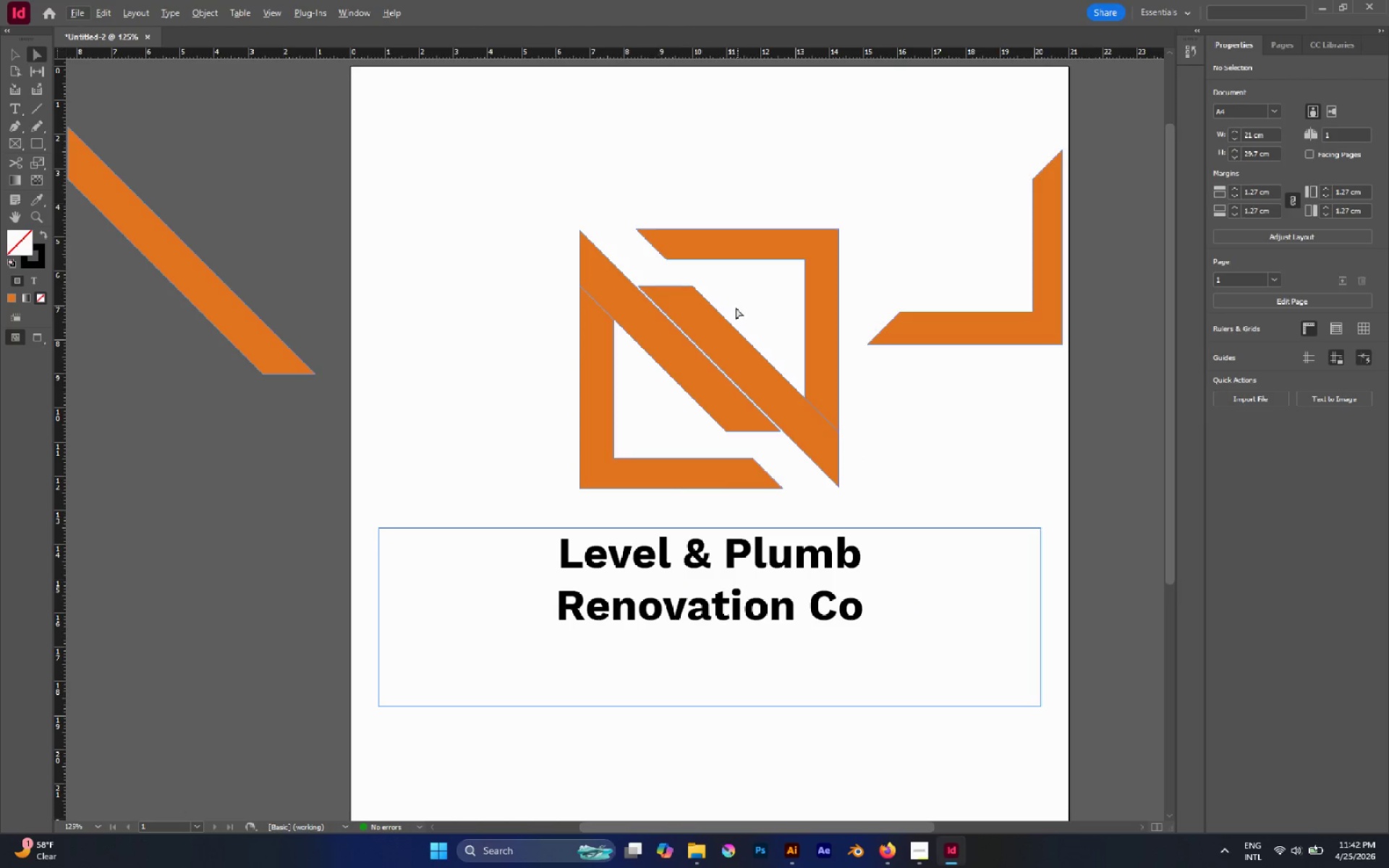 
hold_key(key=AltLeft, duration=0.47)
scroll: coordinate [679, 335], scroll_direction: down, amount: 1.0
 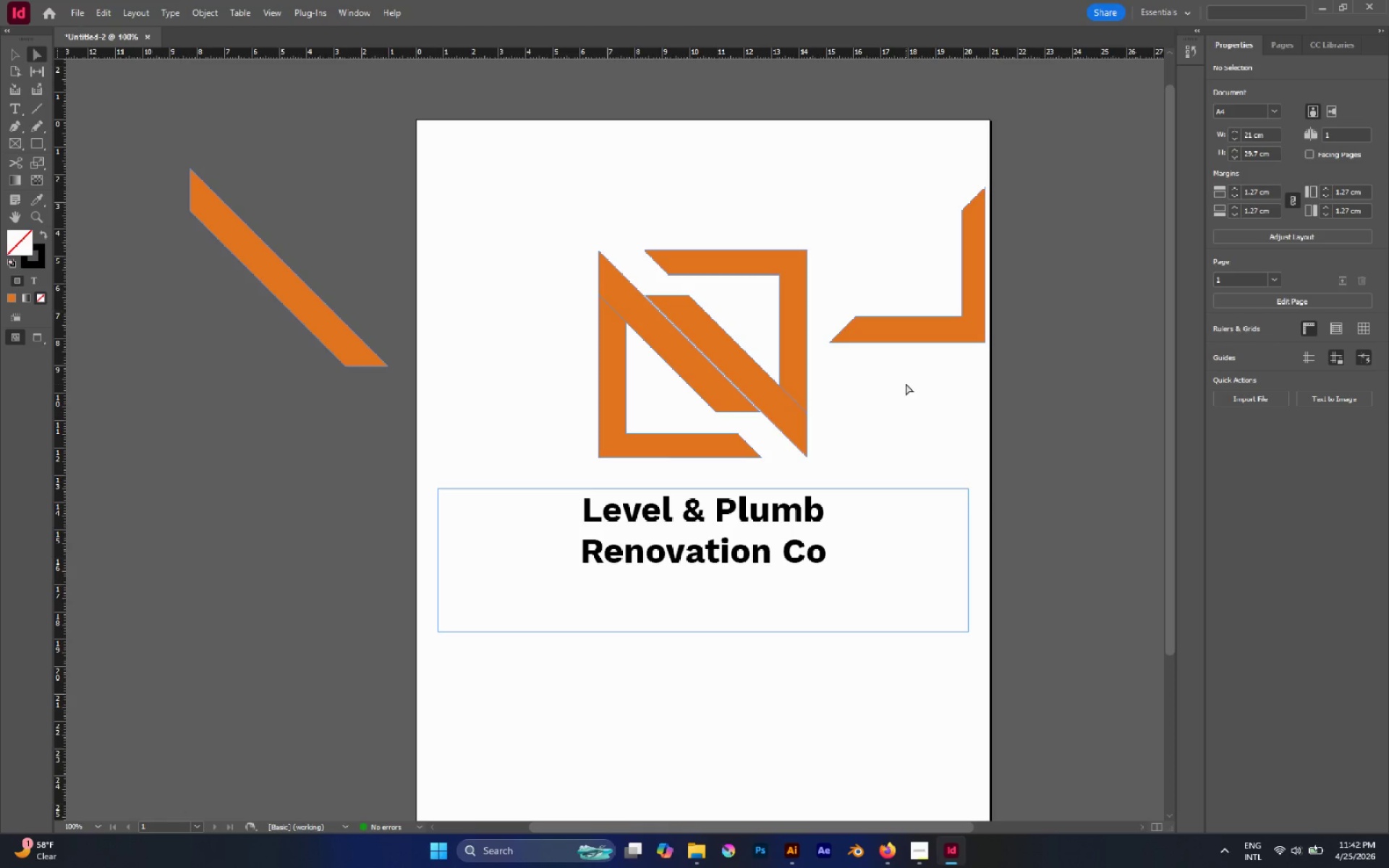 
wait(11.31)
 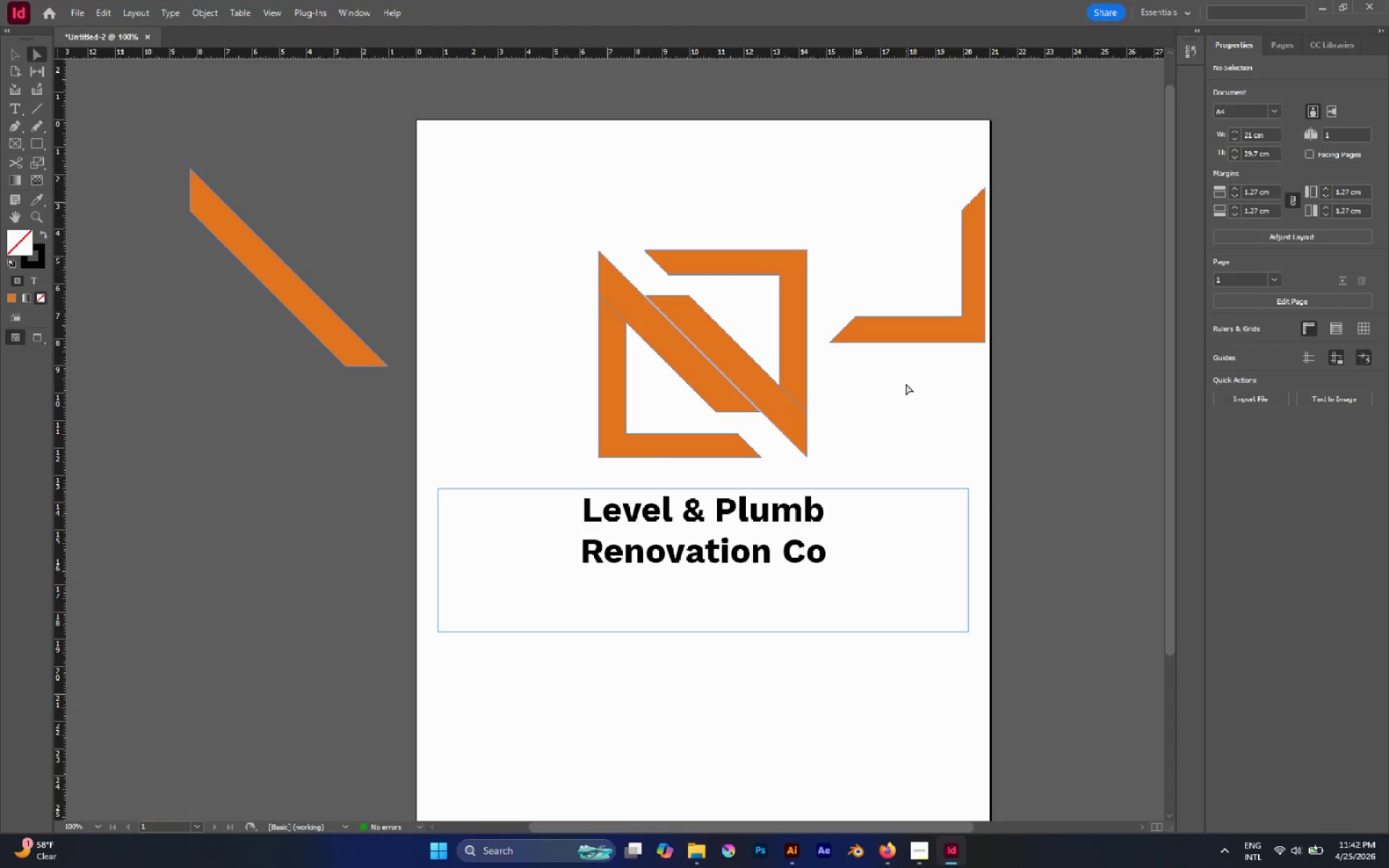 
left_click([709, 186])
 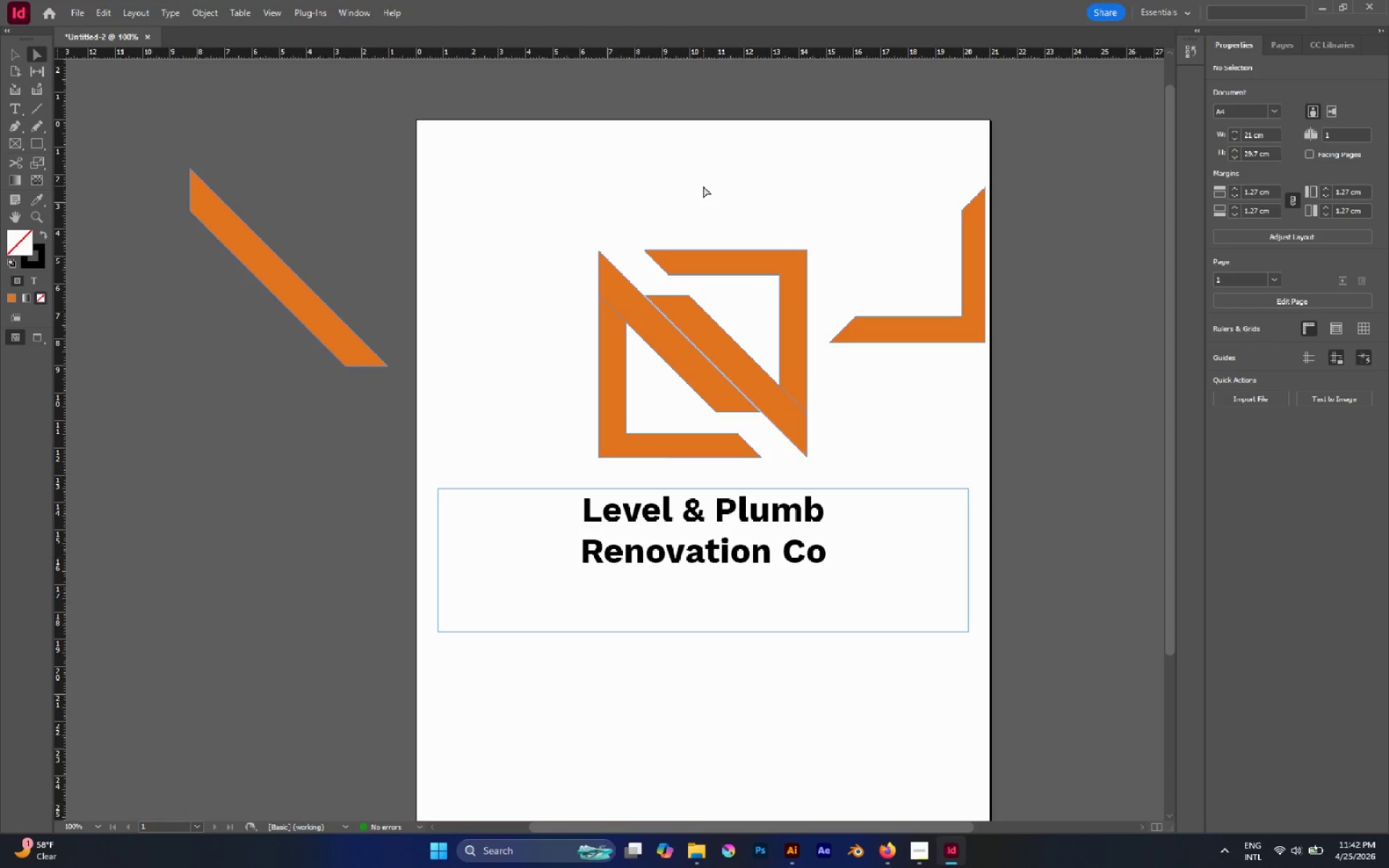 
left_click([692, 325])
 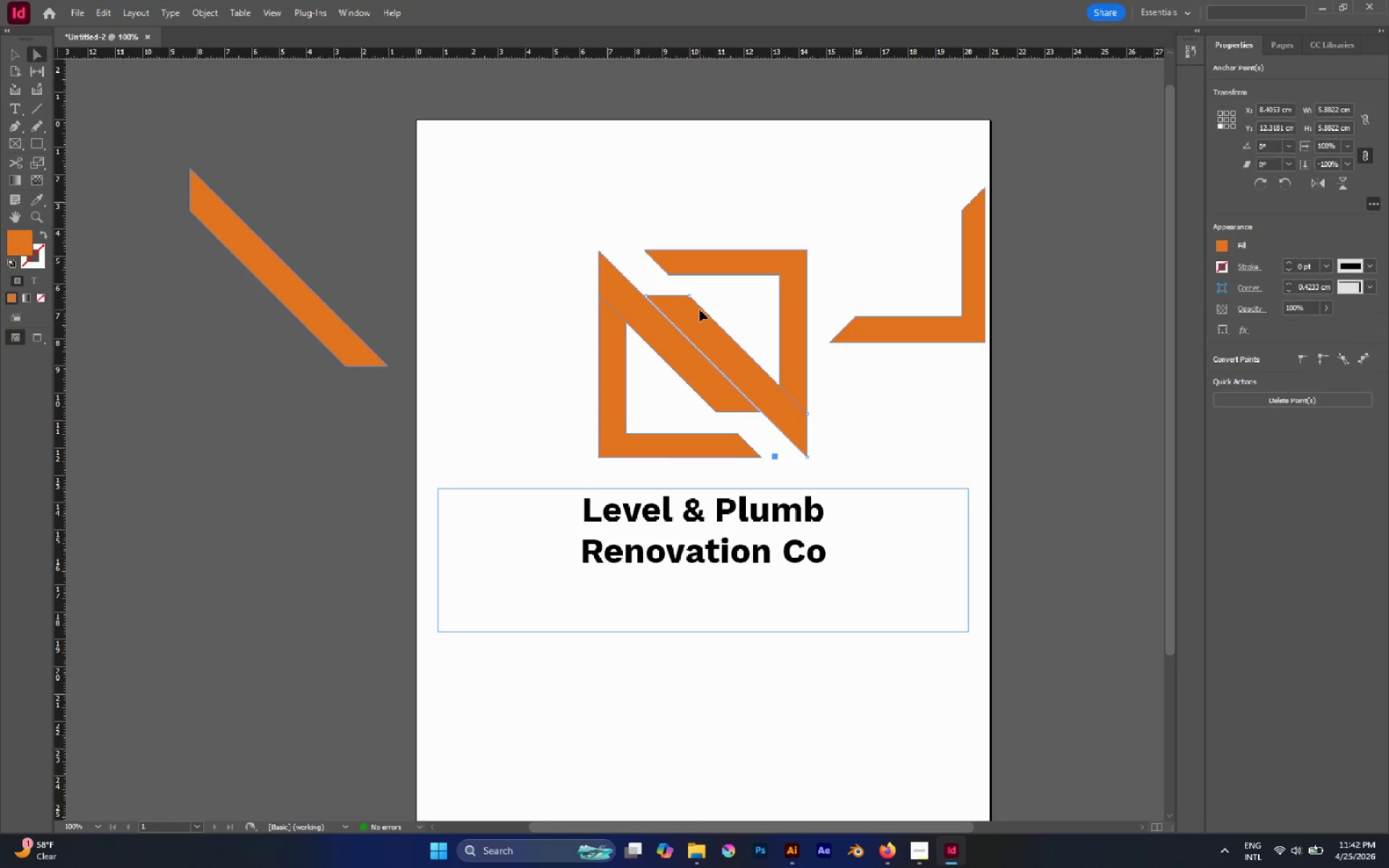 
hold_key(key=AltLeft, duration=2.16)
scroll: coordinate [737, 315], scroll_direction: up, amount: 4.0
 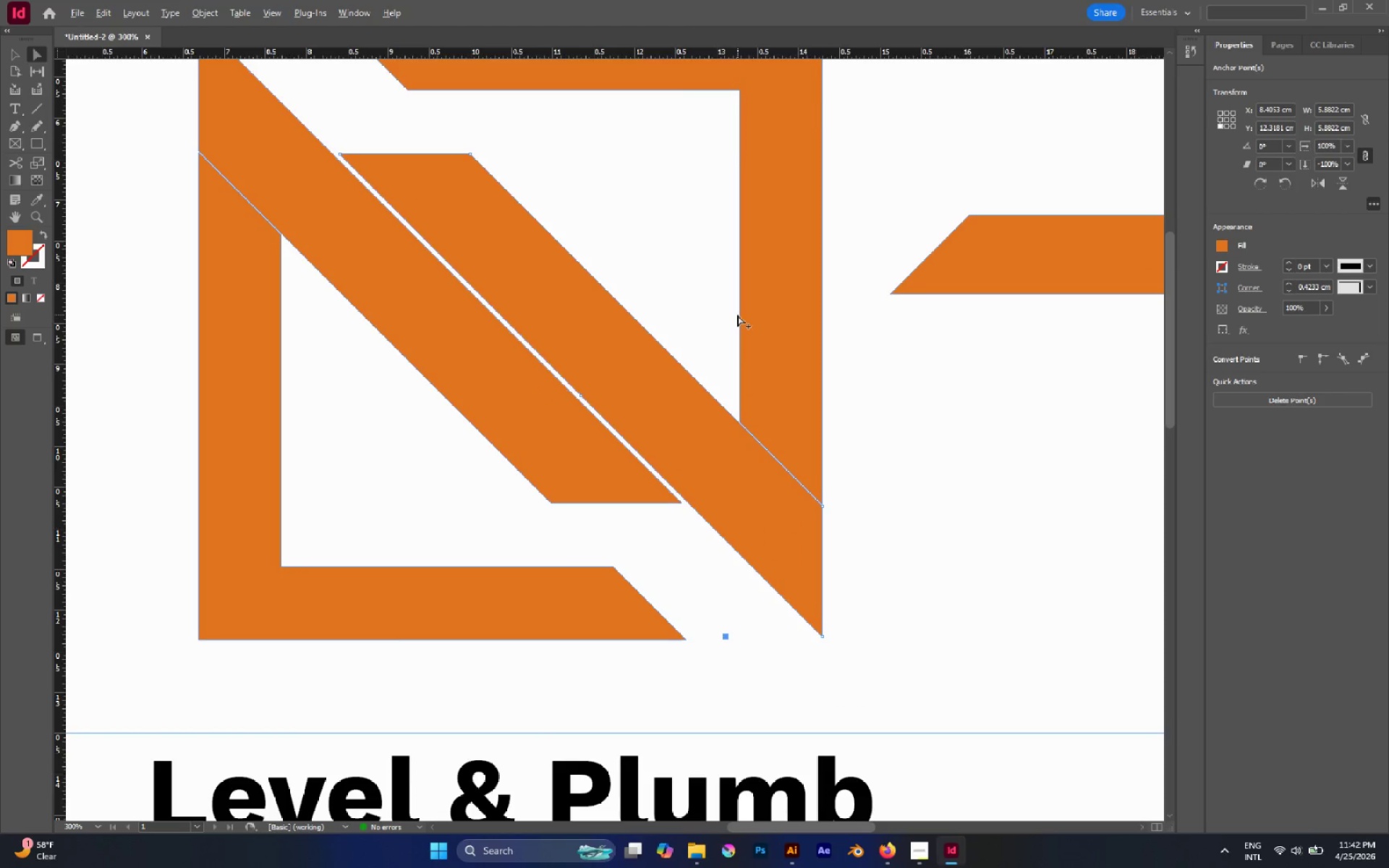 
scroll: coordinate [737, 315], scroll_direction: down, amount: 4.0
 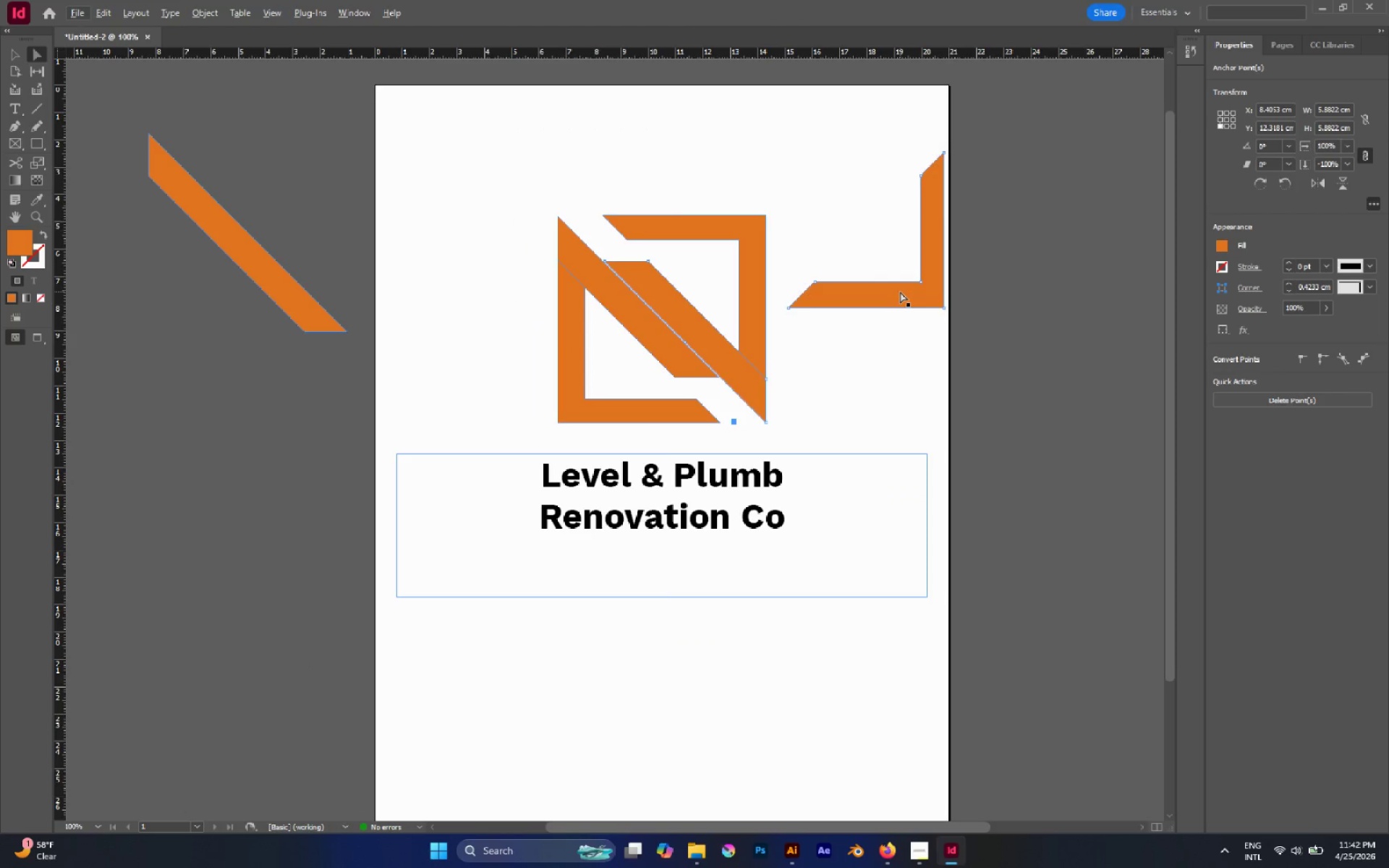 
key(V)
 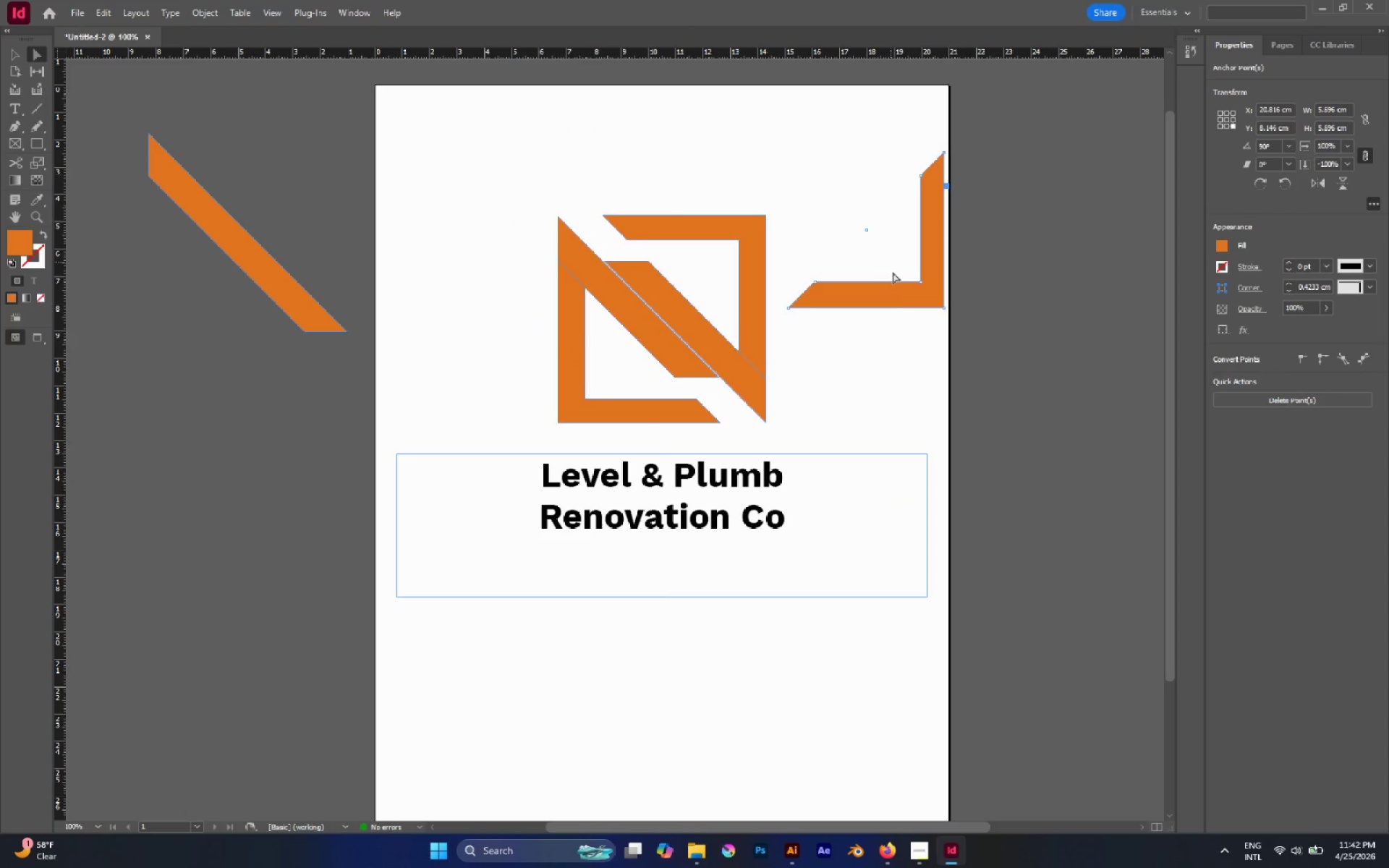 
left_click_drag(start_coordinate=[897, 297], to_coordinate=[192, 430])
 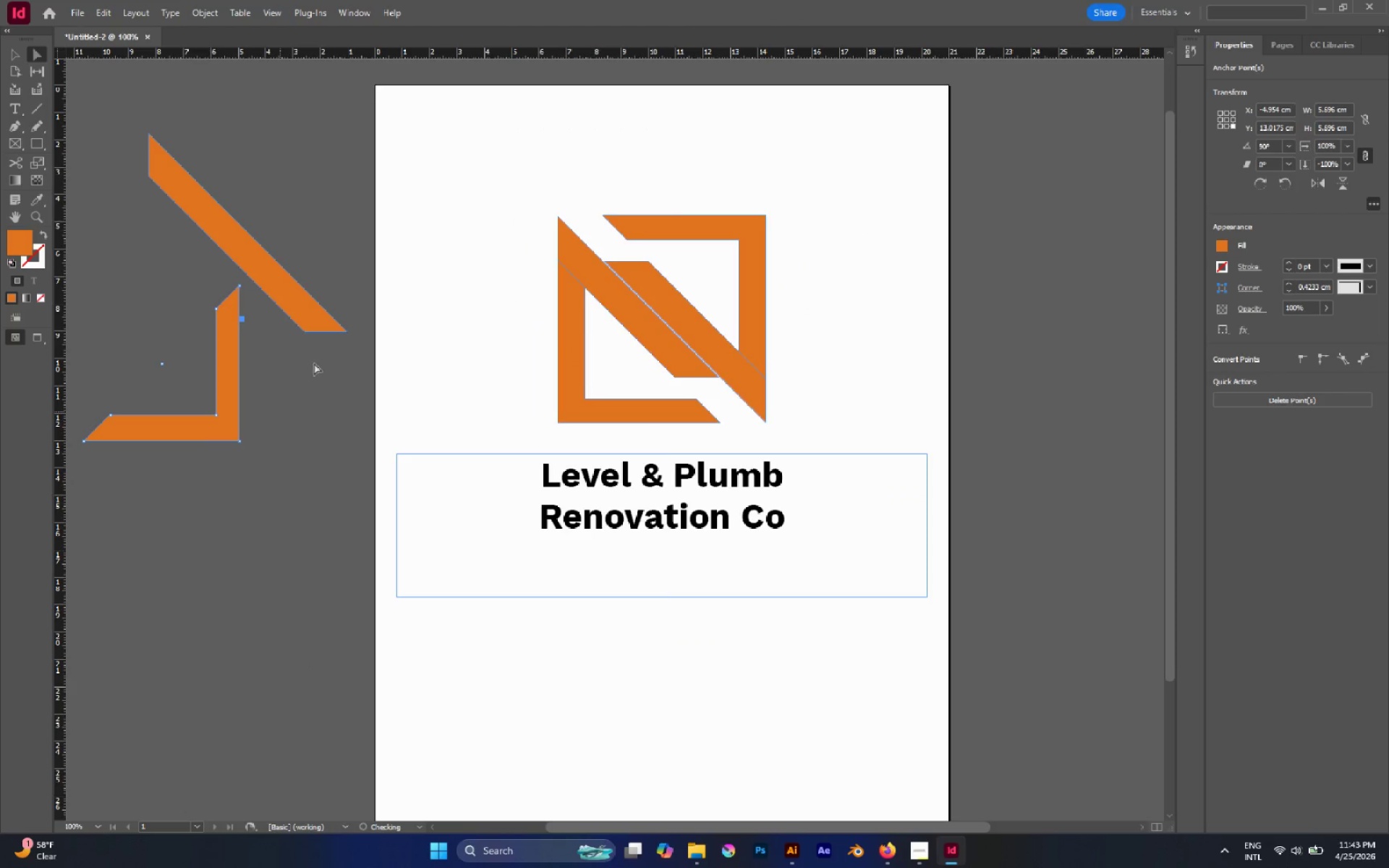 
left_click([388, 224])
 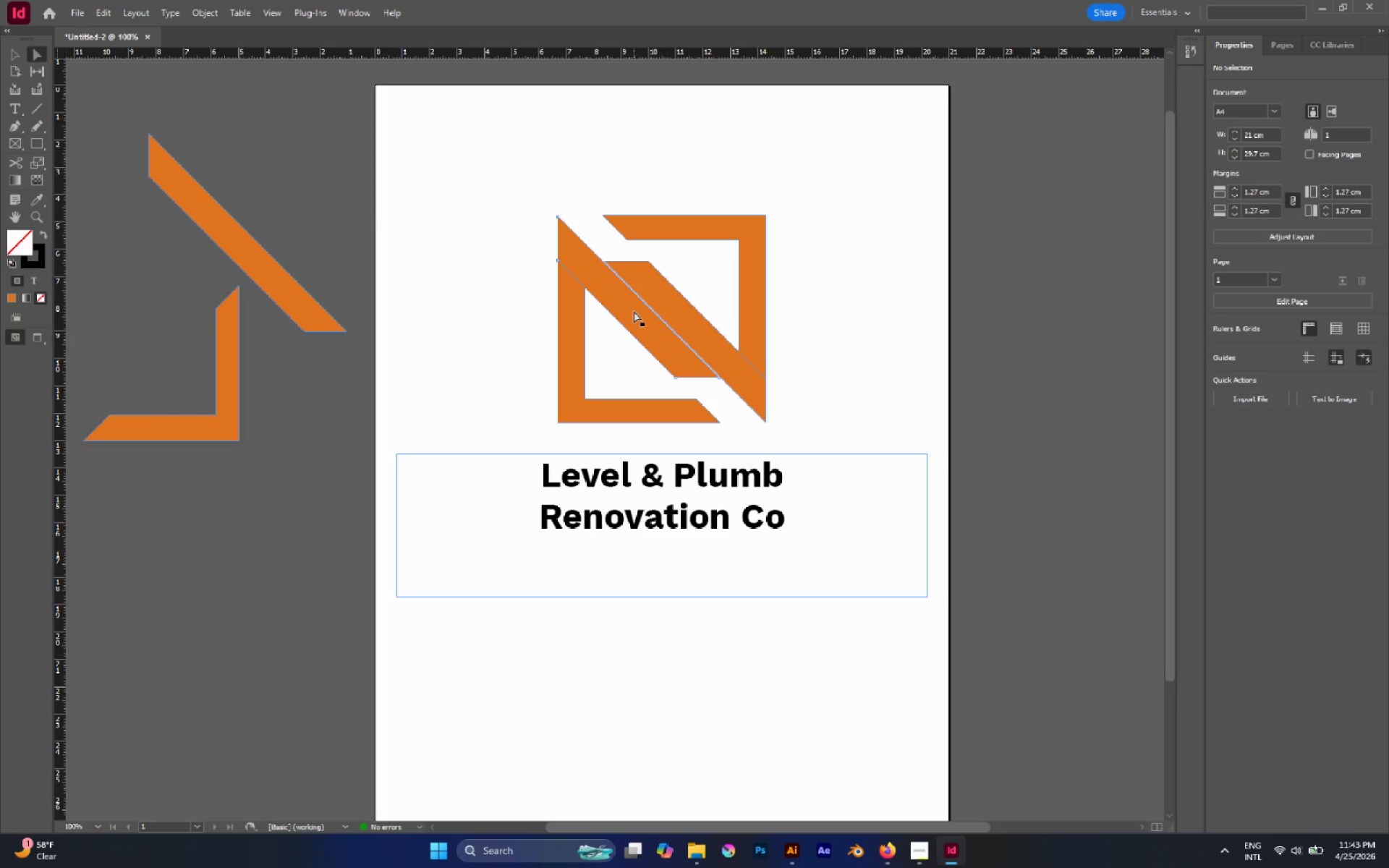 
left_click([838, 362])
 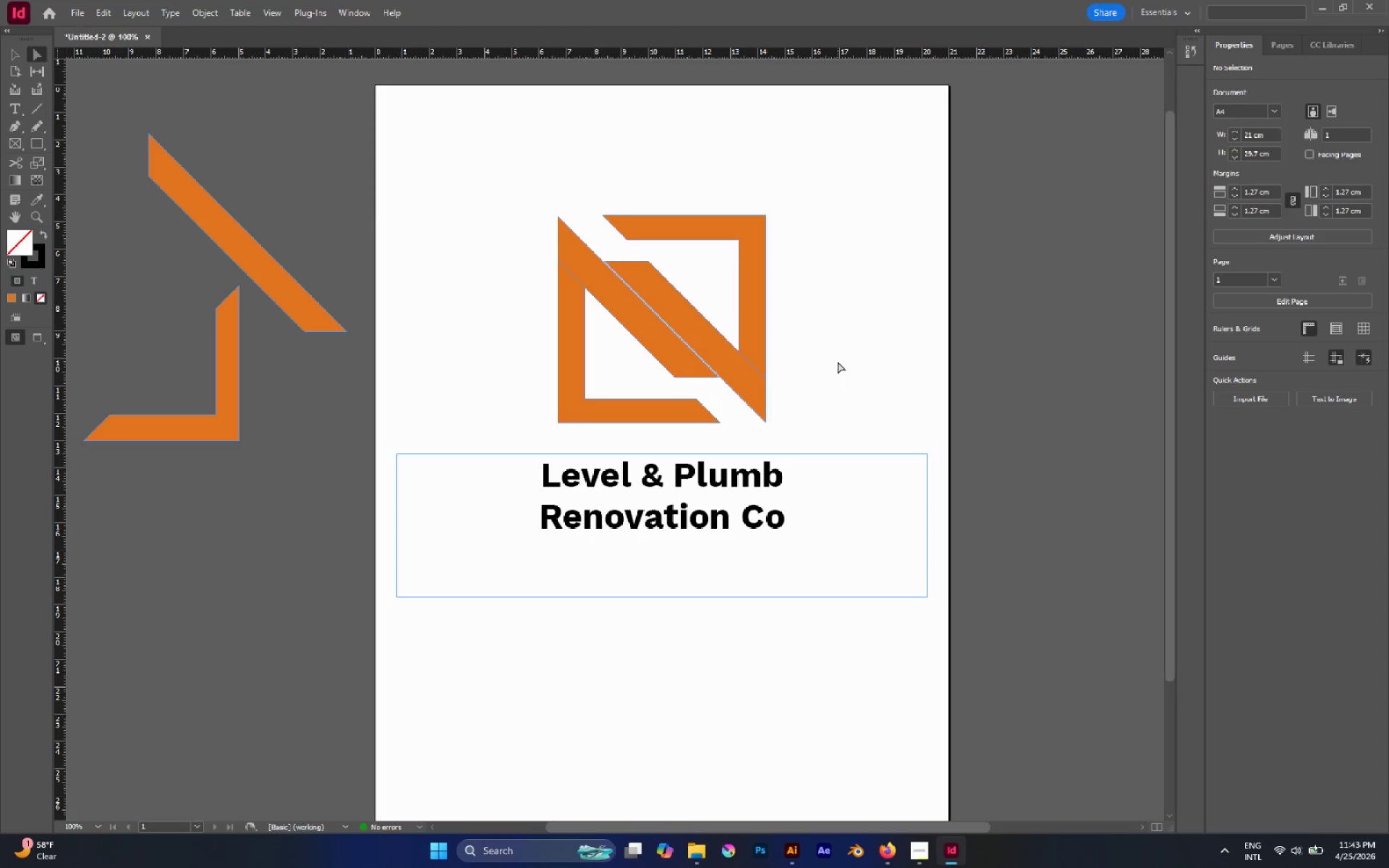 
key(W)
 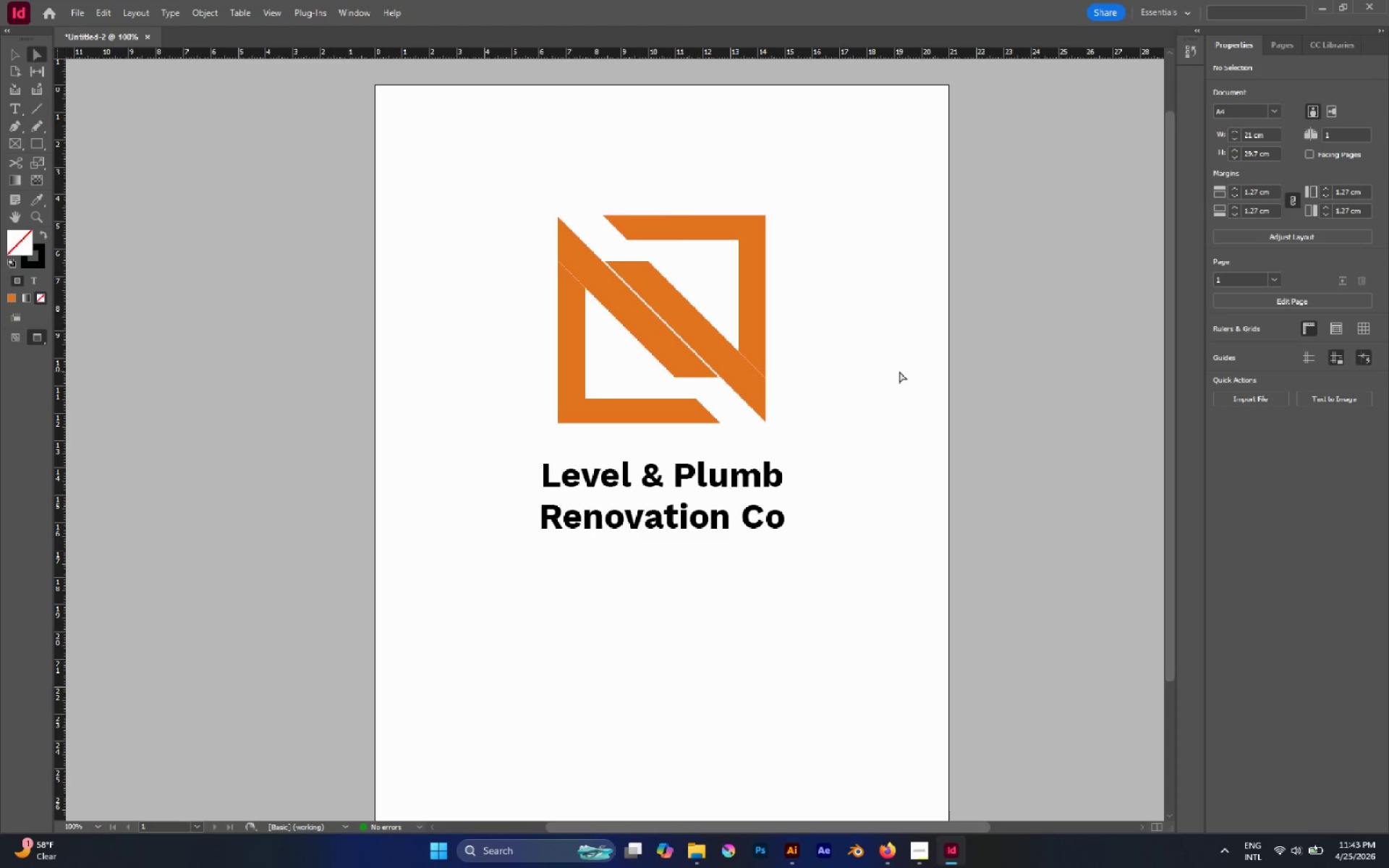 
type(WW)
 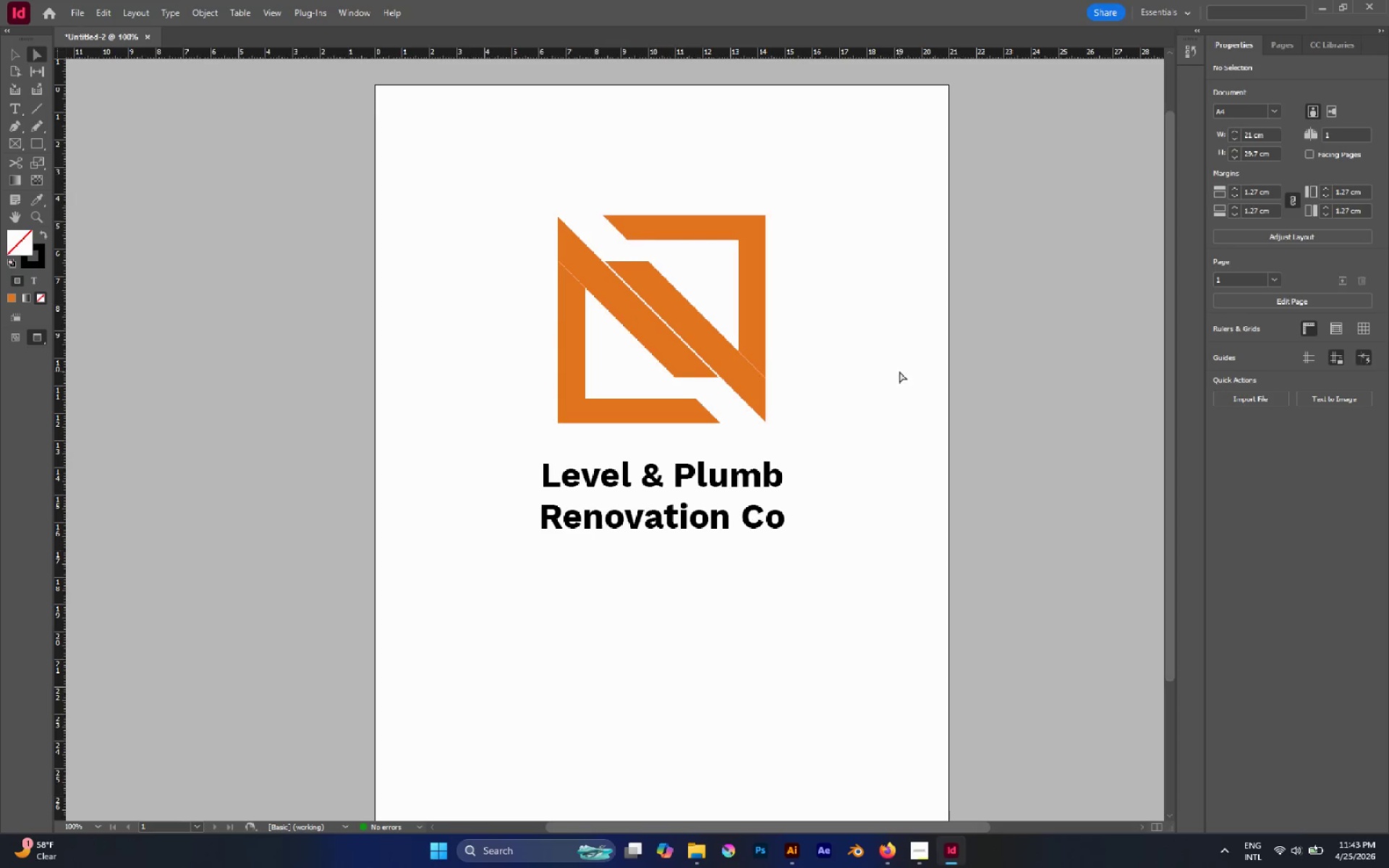 
wait(6.58)
 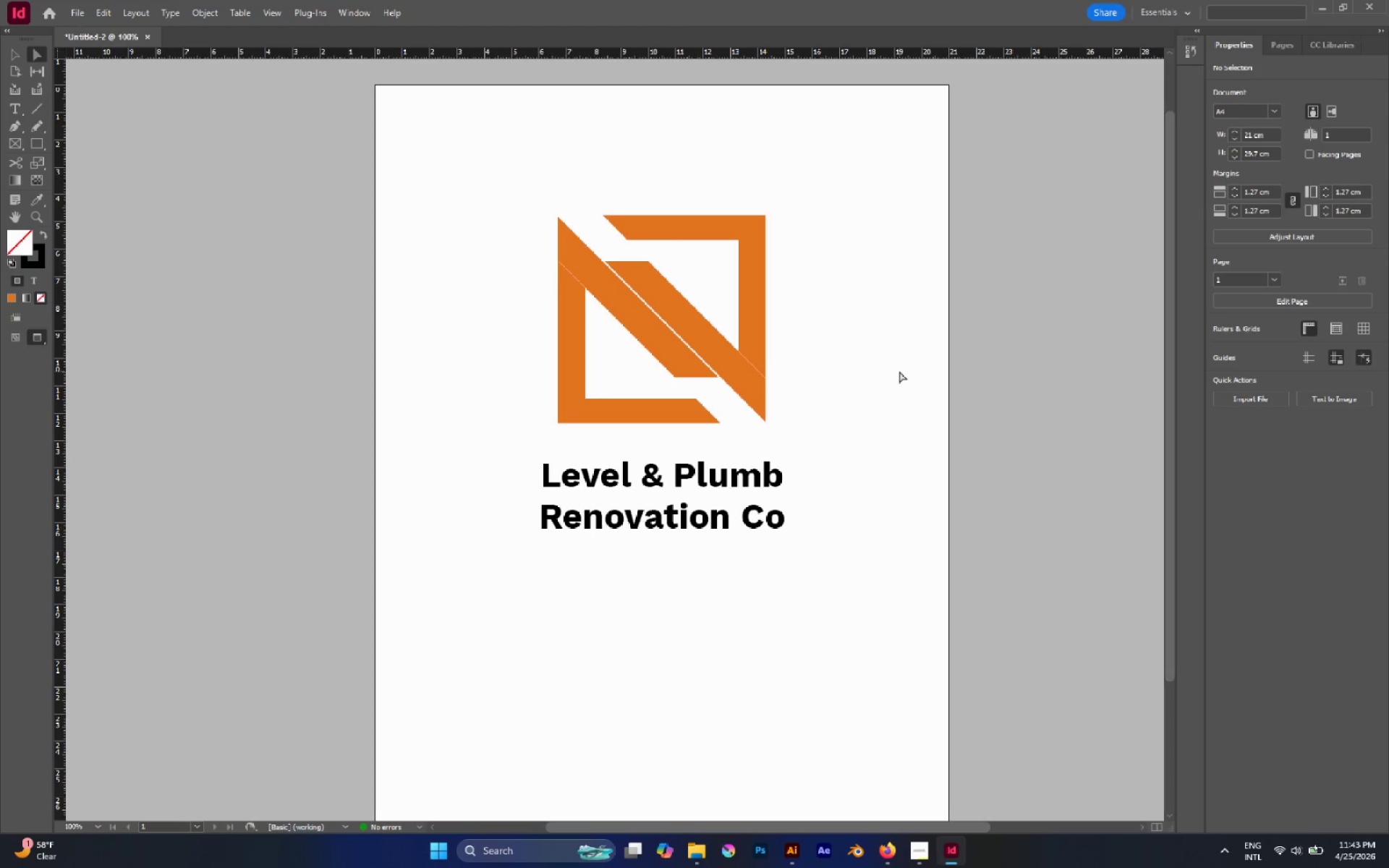 
left_click([838, 327])
 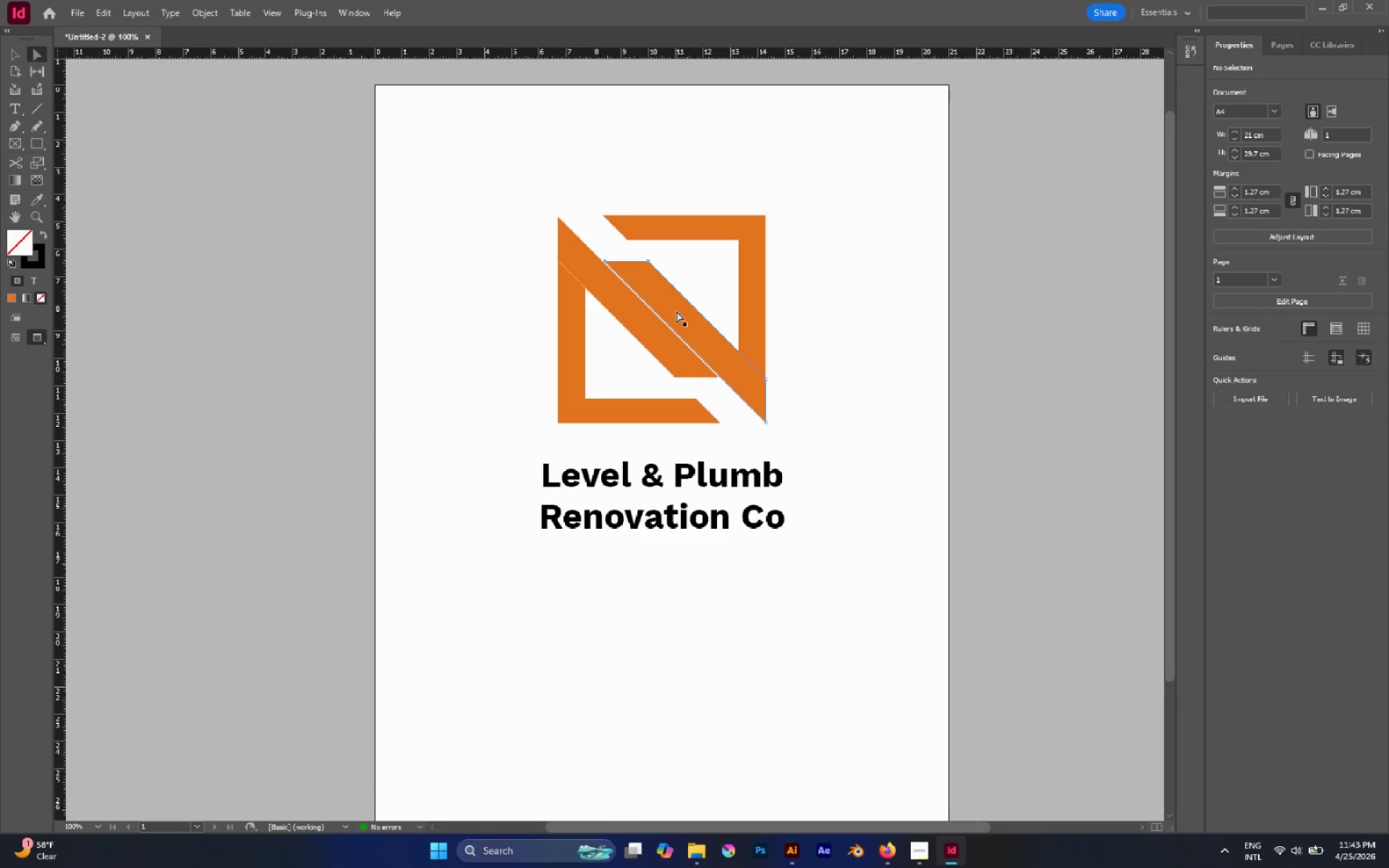 
key(Control+Semicolon)
 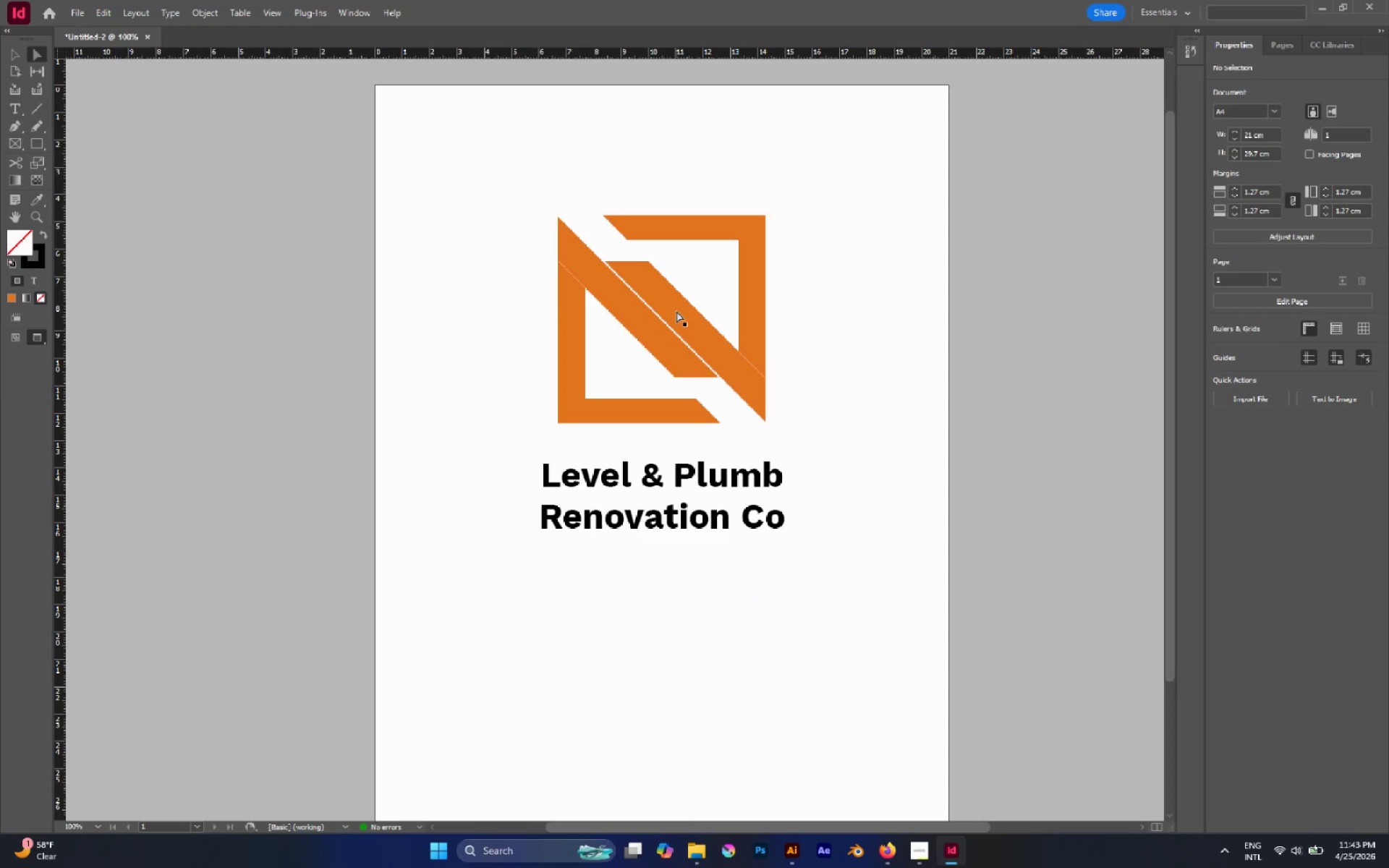 
key(V)
 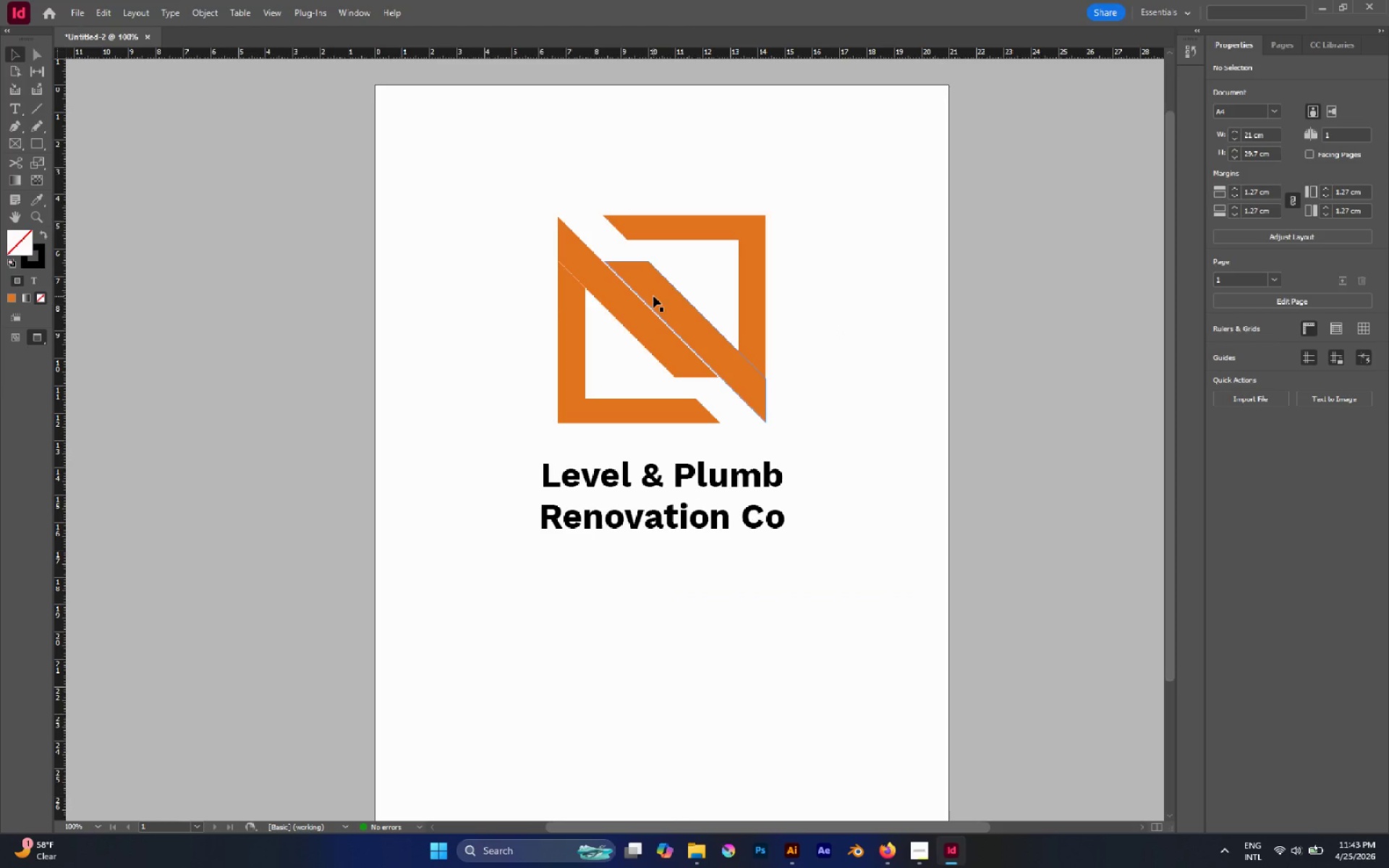 
hold_key(key=AltLeft, duration=0.45)
scroll: coordinate [653, 296], scroll_direction: down, amount: 1.0
 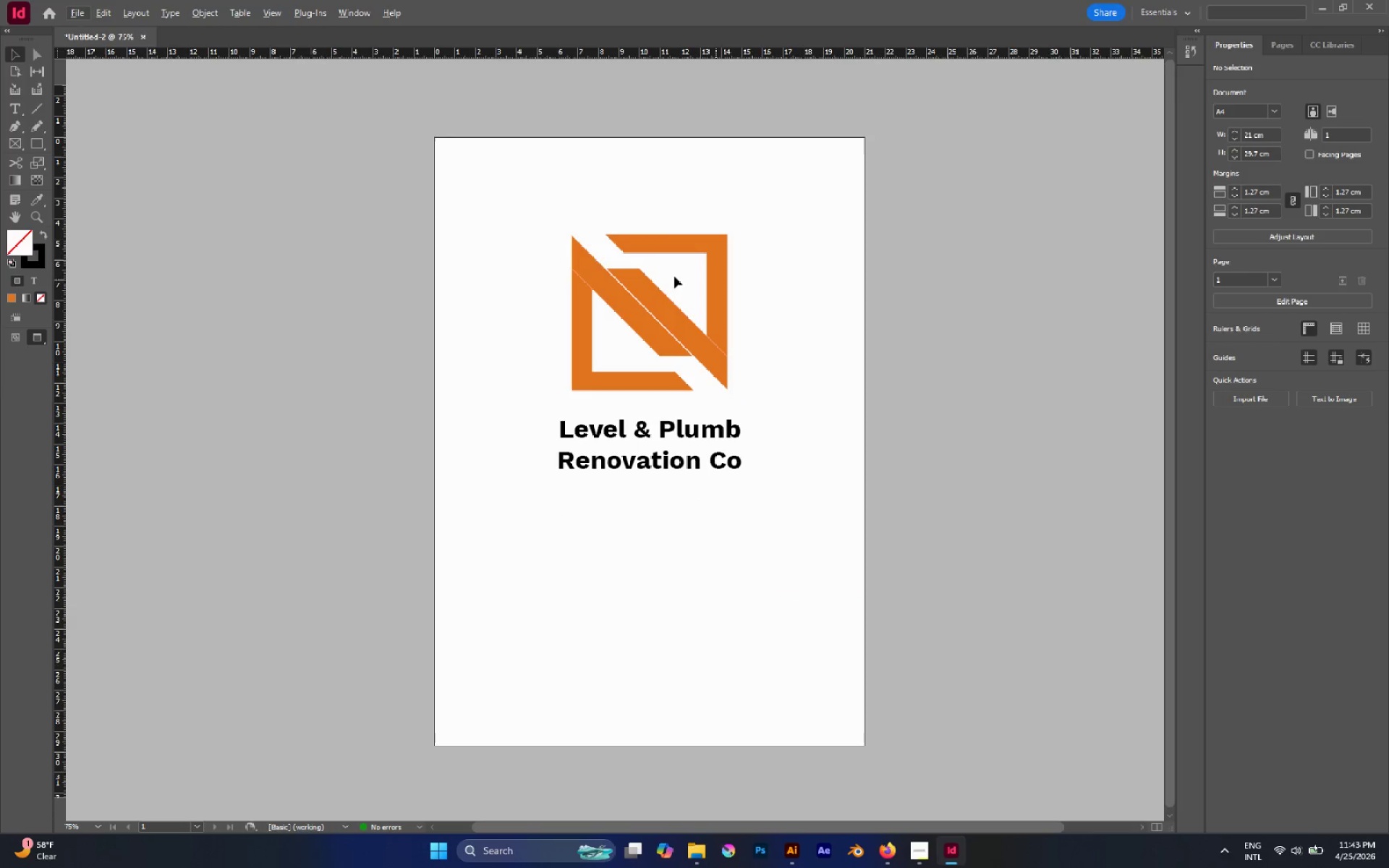 
left_click_drag(start_coordinate=[506, 190], to_coordinate=[874, 590])
 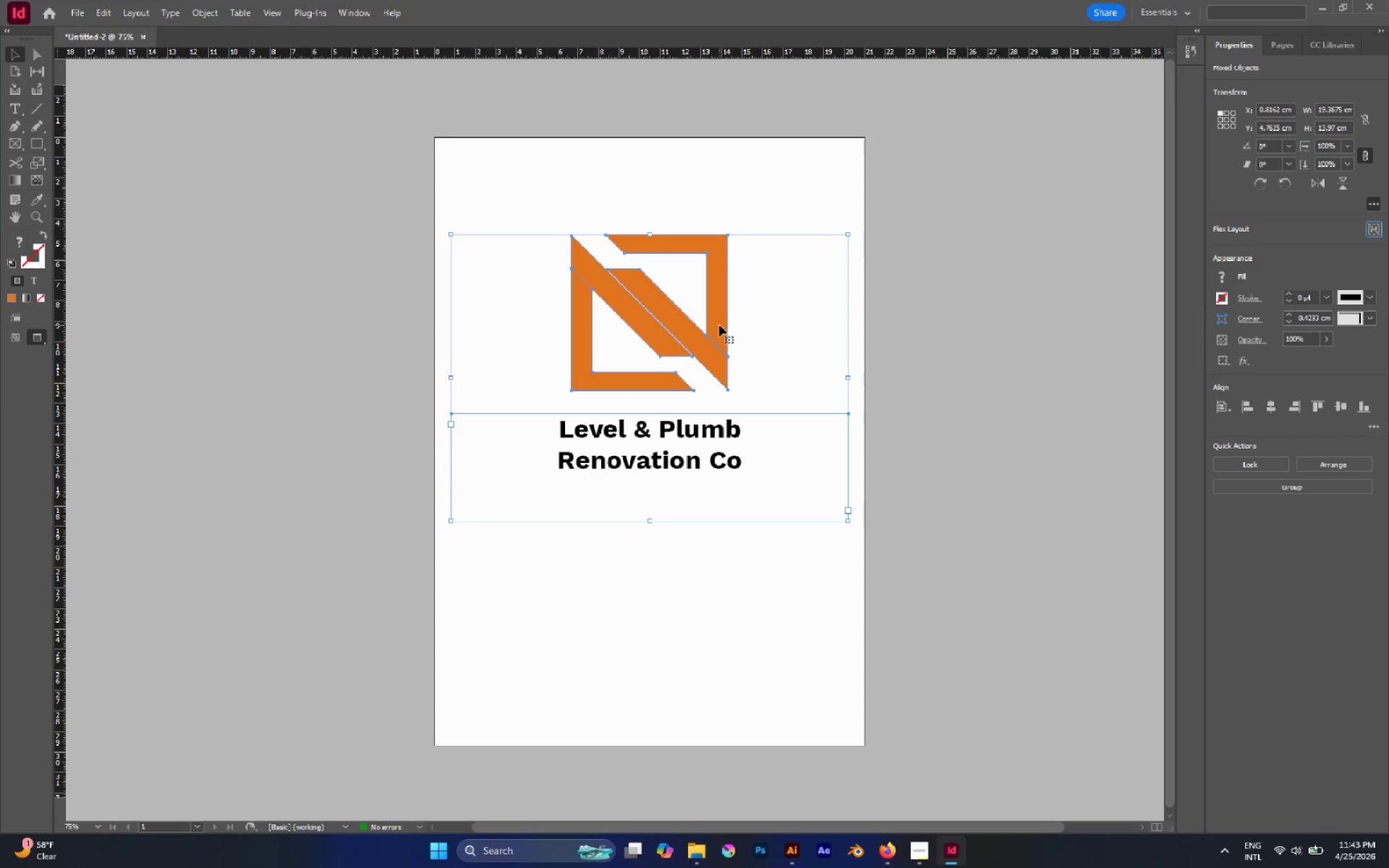 
left_click([783, 323])
 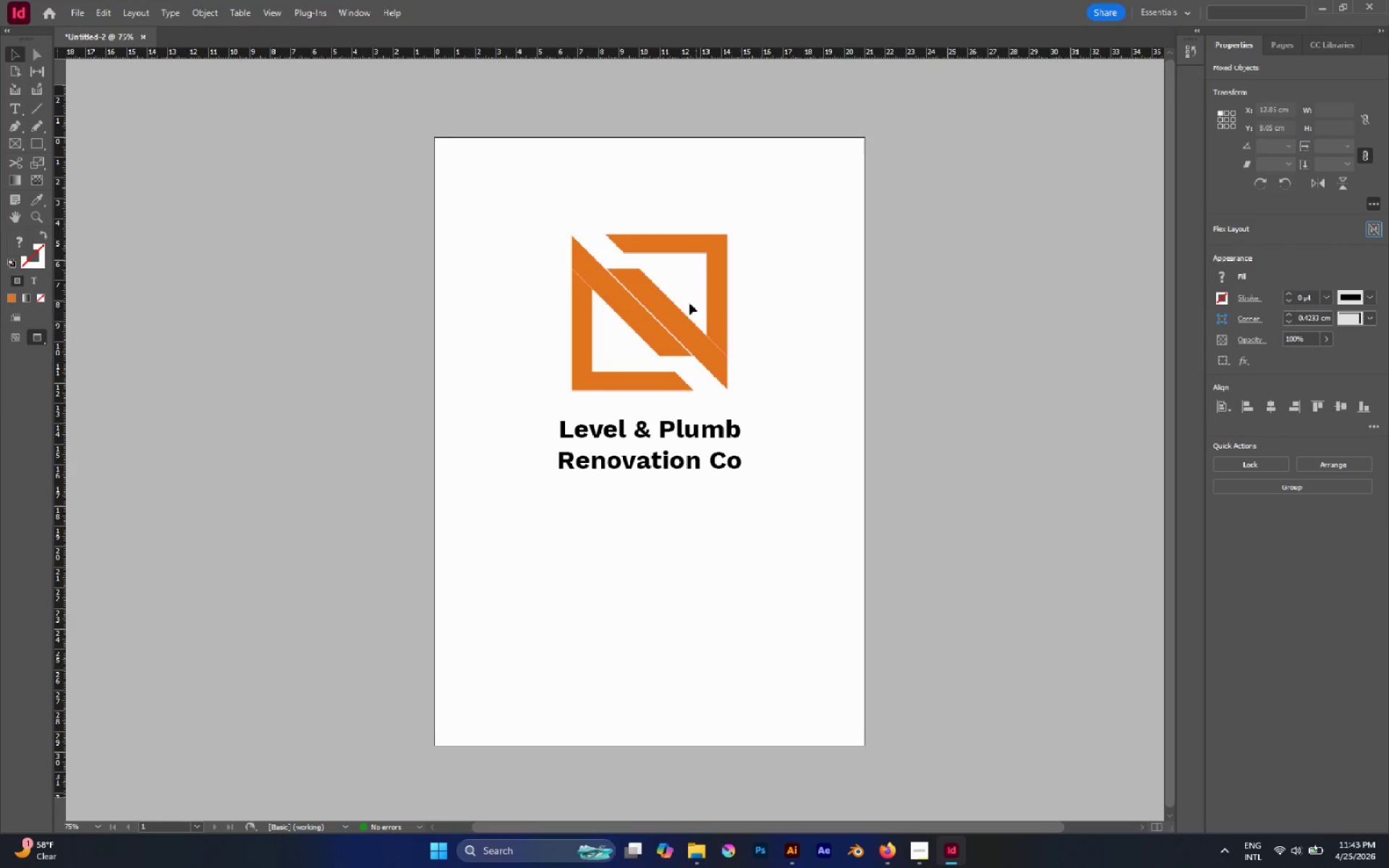 
hold_key(key=AltLeft, duration=0.7)
scroll: coordinate [687, 305], scroll_direction: up, amount: 3.0
 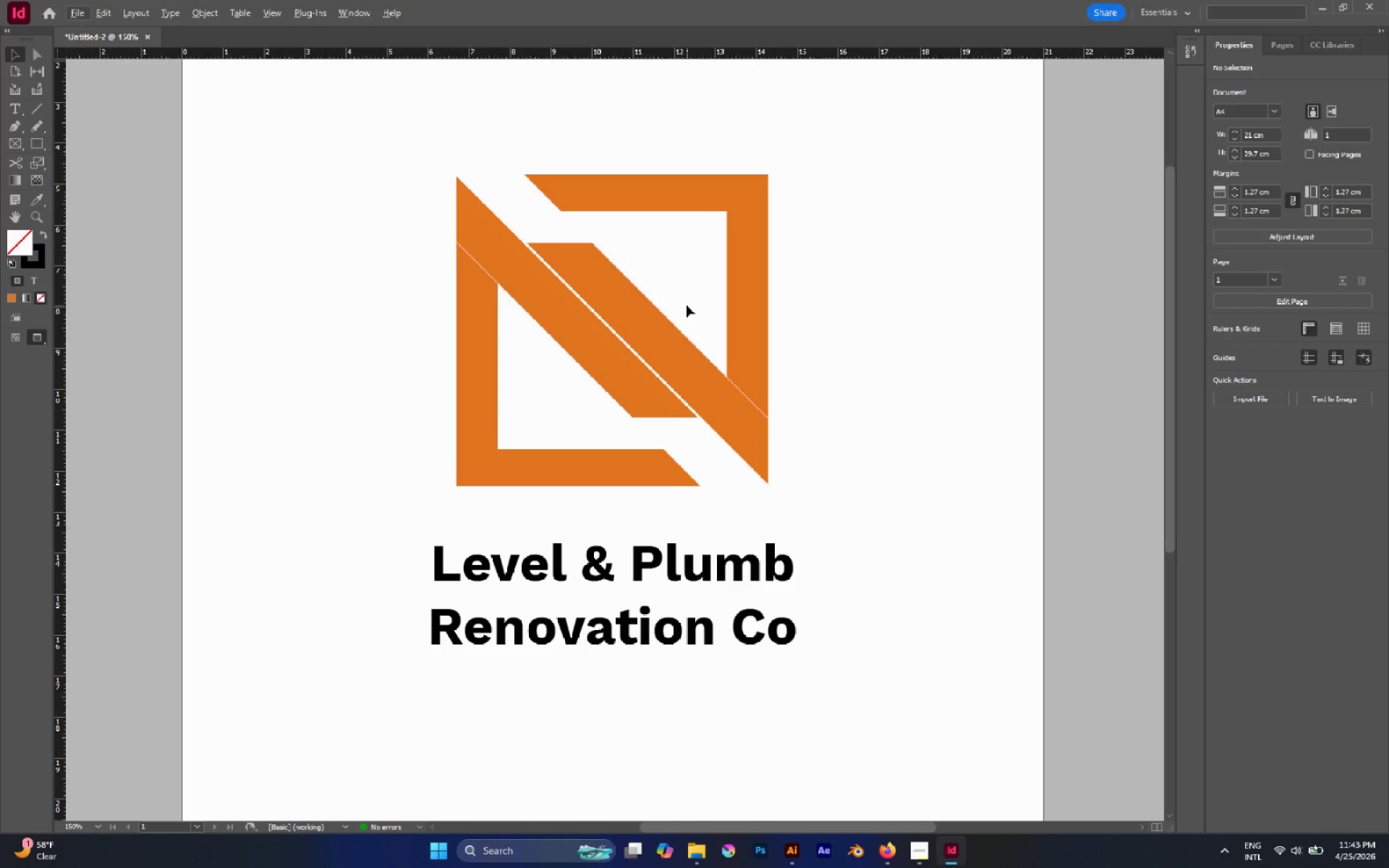 
hold_key(key=AltLeft, duration=0.98)
scroll: coordinate [578, 313], scroll_direction: up, amount: 3.0
 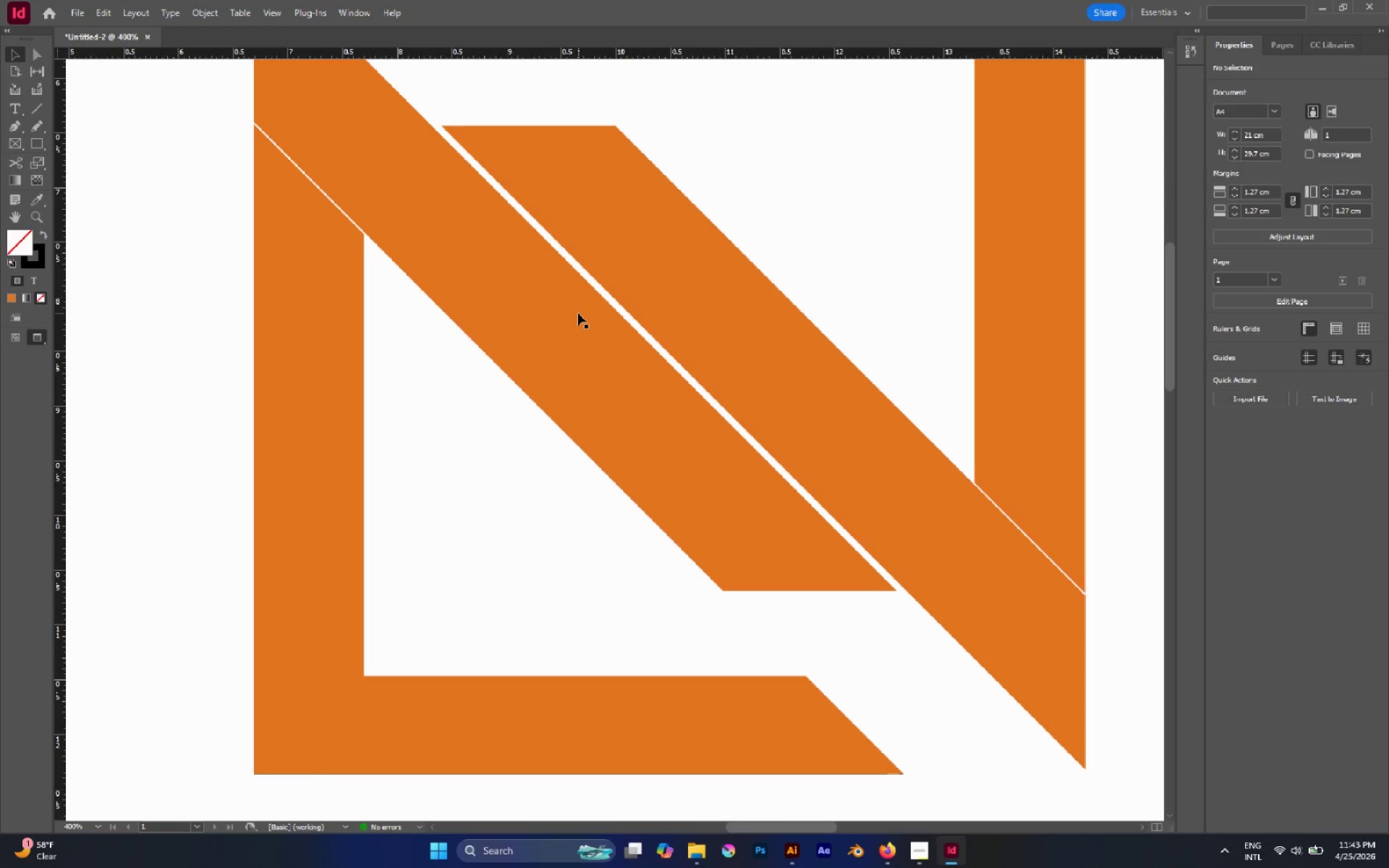 
hold_key(key=AltLeft, duration=0.47)
scroll: coordinate [579, 315], scroll_direction: down, amount: 1.0
 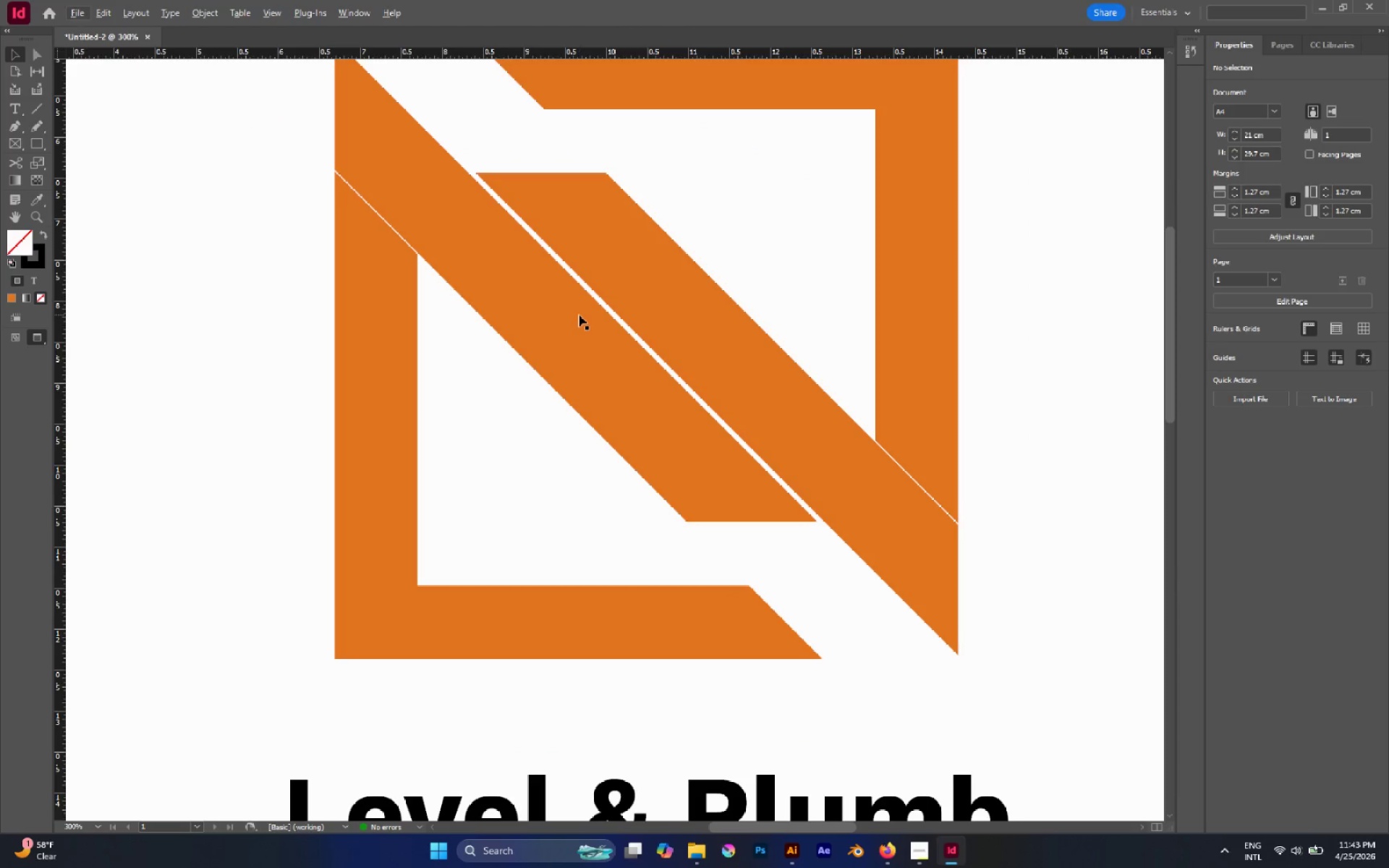 
left_click([579, 315])
 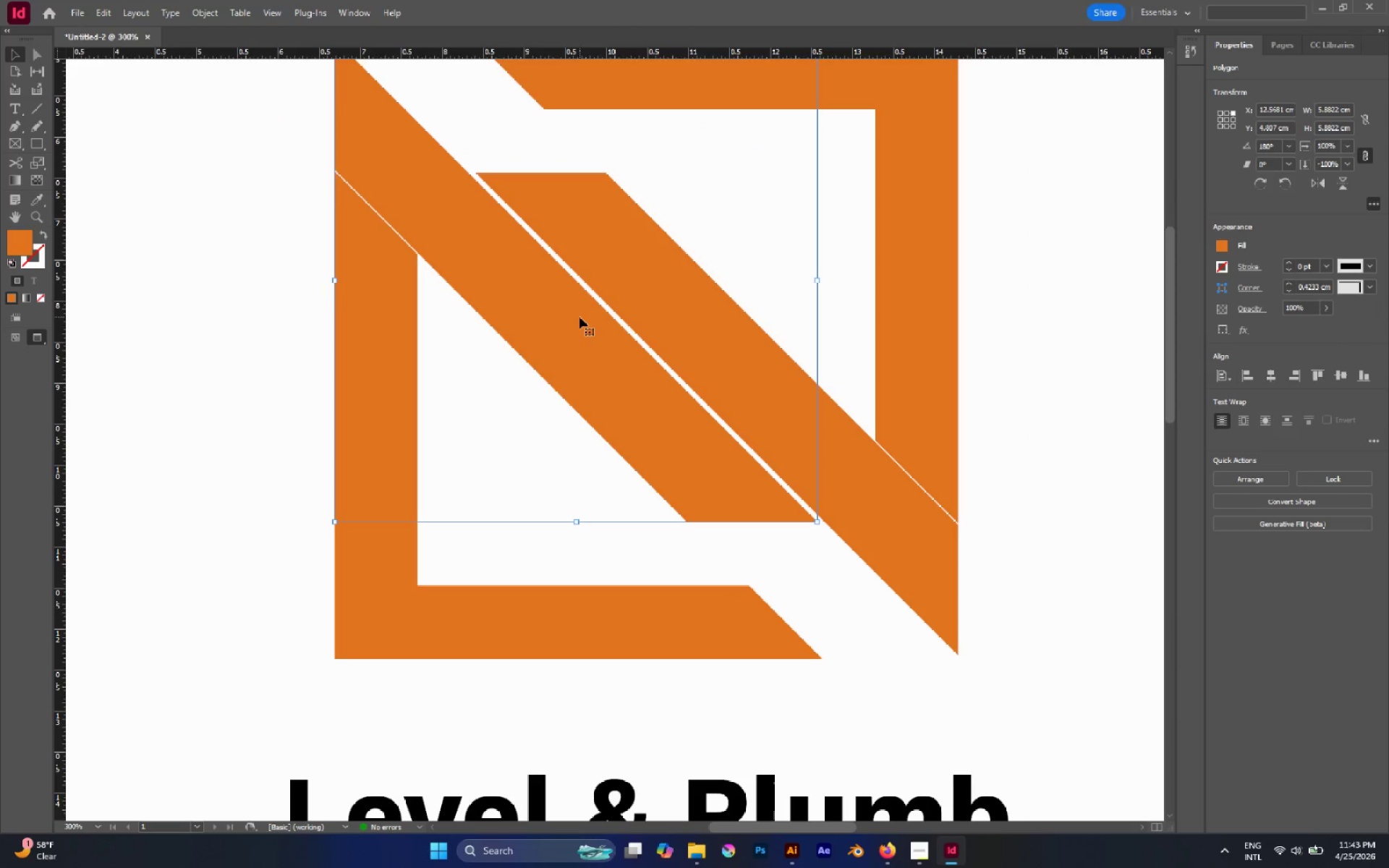 
left_click_drag(start_coordinate=[579, 317], to_coordinate=[579, 301])
 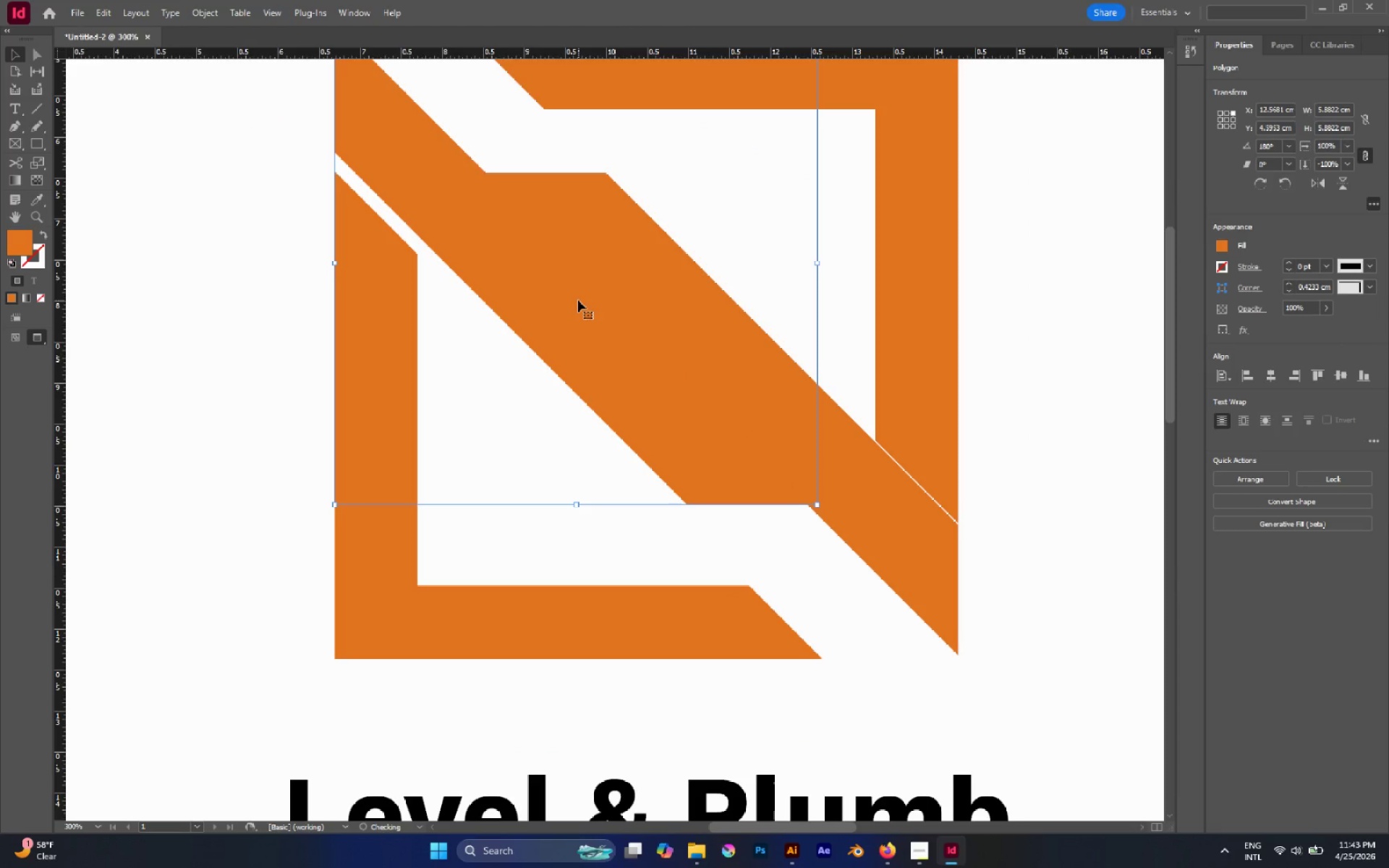 
hold_key(key=ShiftLeft, duration=1.56)
 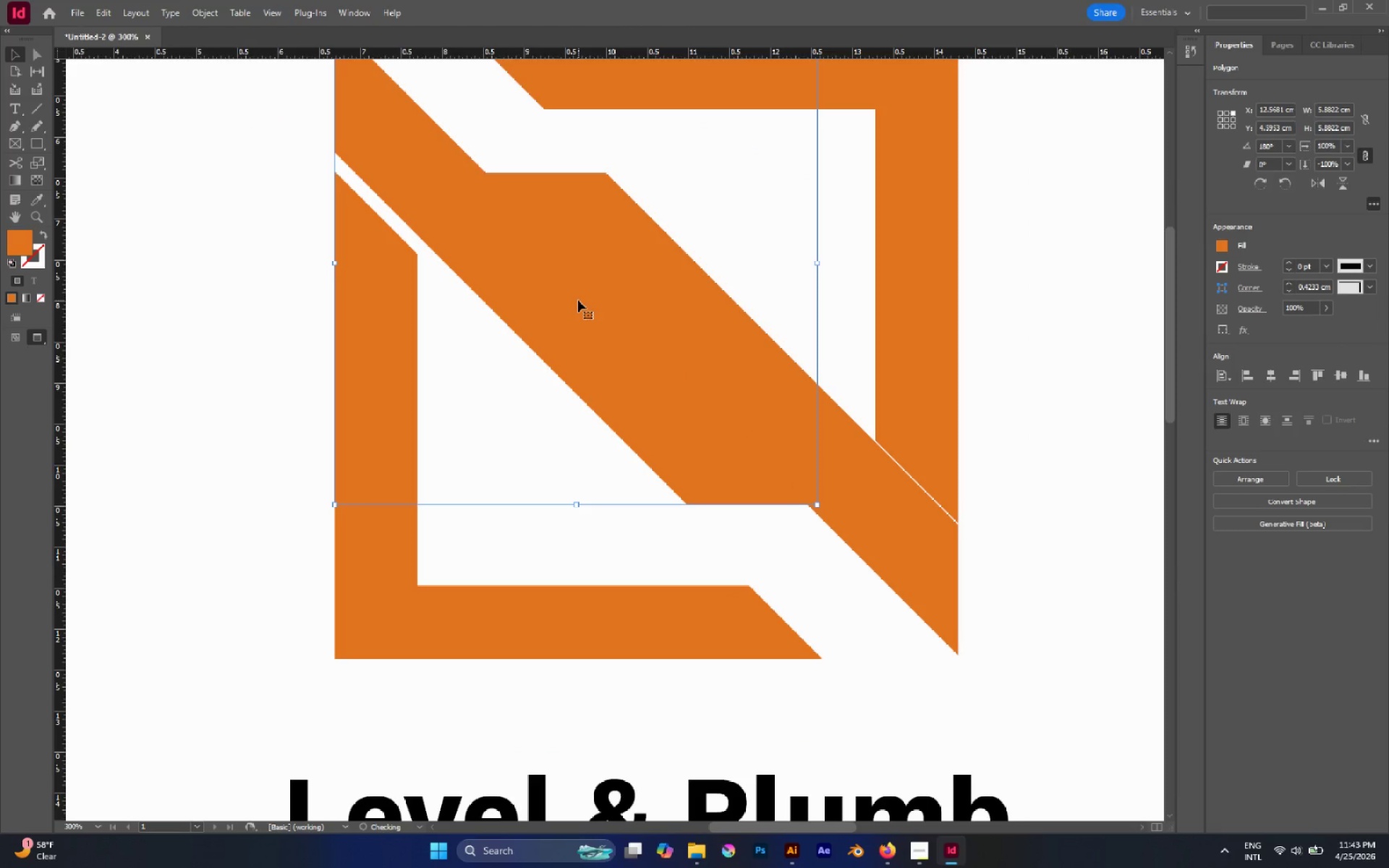 
hold_key(key=ControlLeft, duration=0.5)
 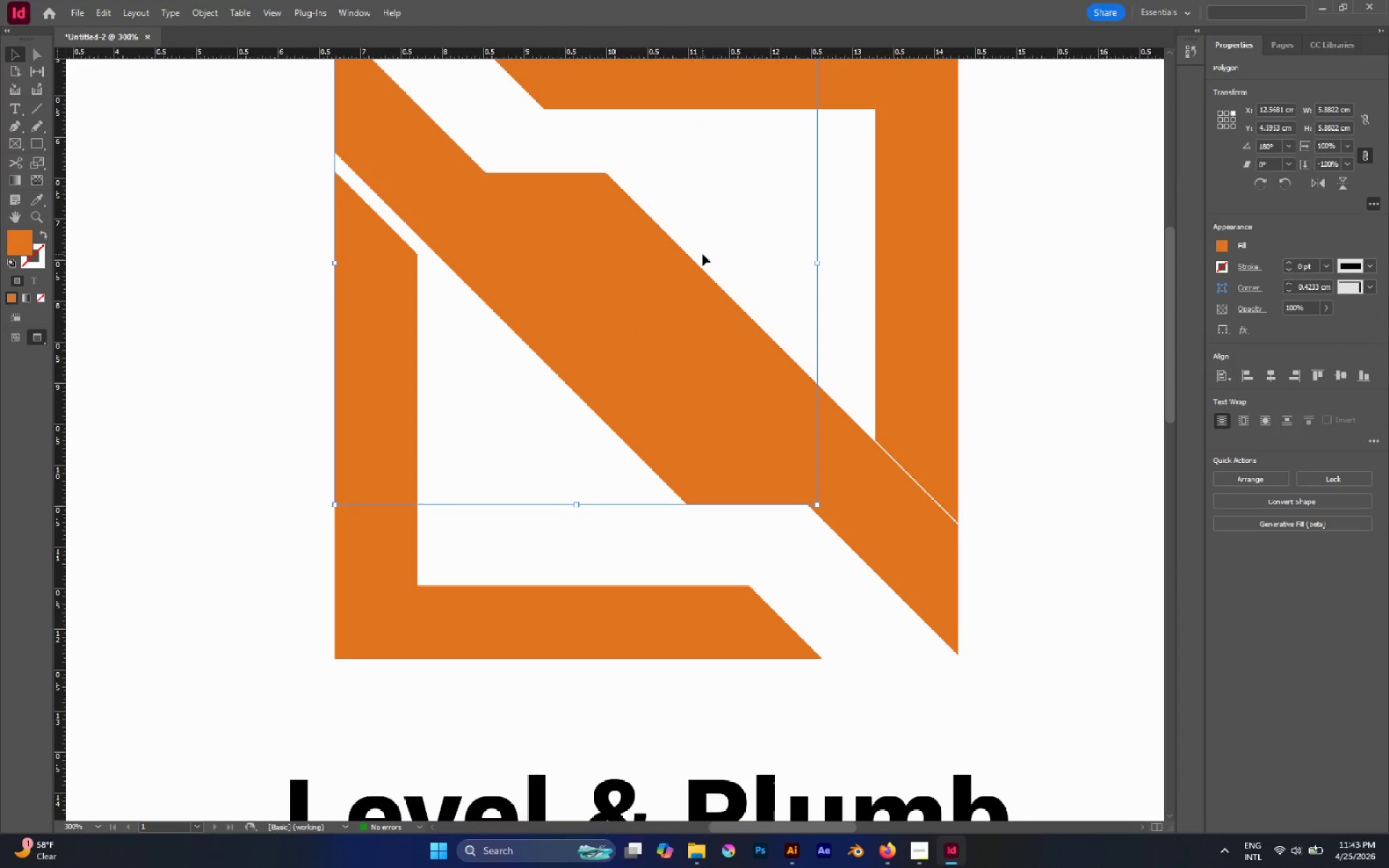 
left_click([702, 254])
 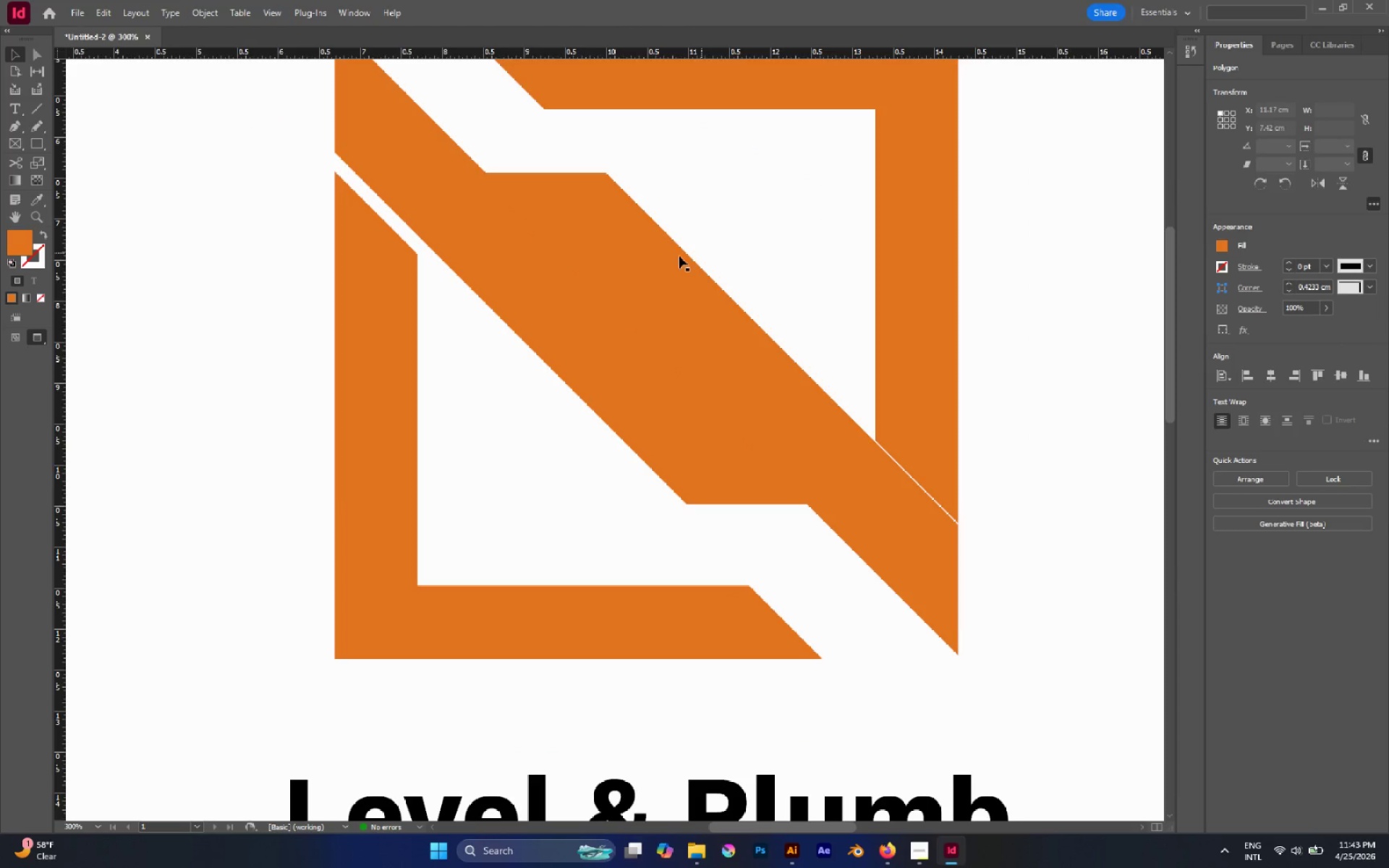 
hold_key(key=AltLeft, duration=1.19)
scroll: coordinate [671, 258], scroll_direction: down, amount: 1.0
 